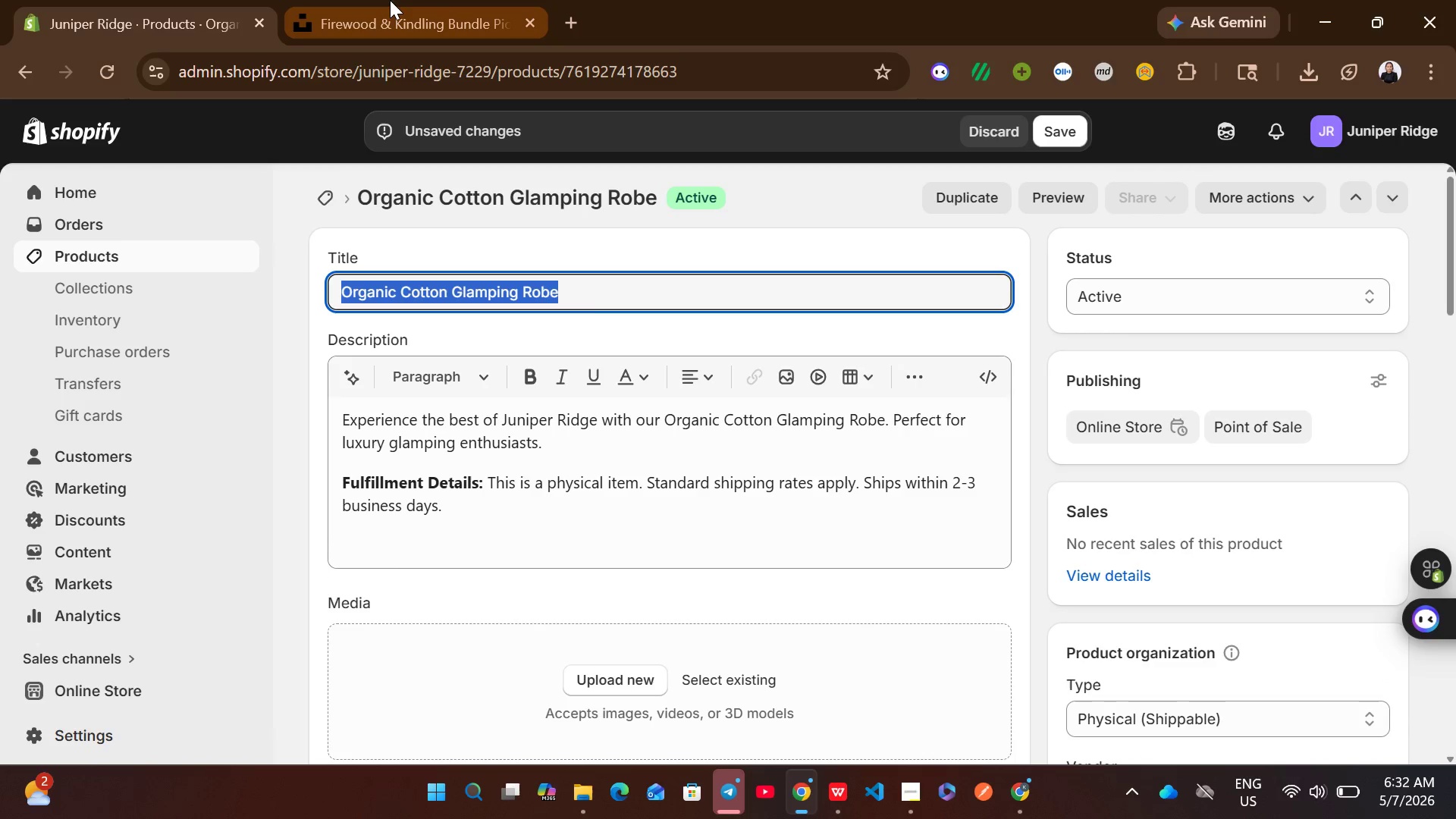 
left_click([390, 0])
 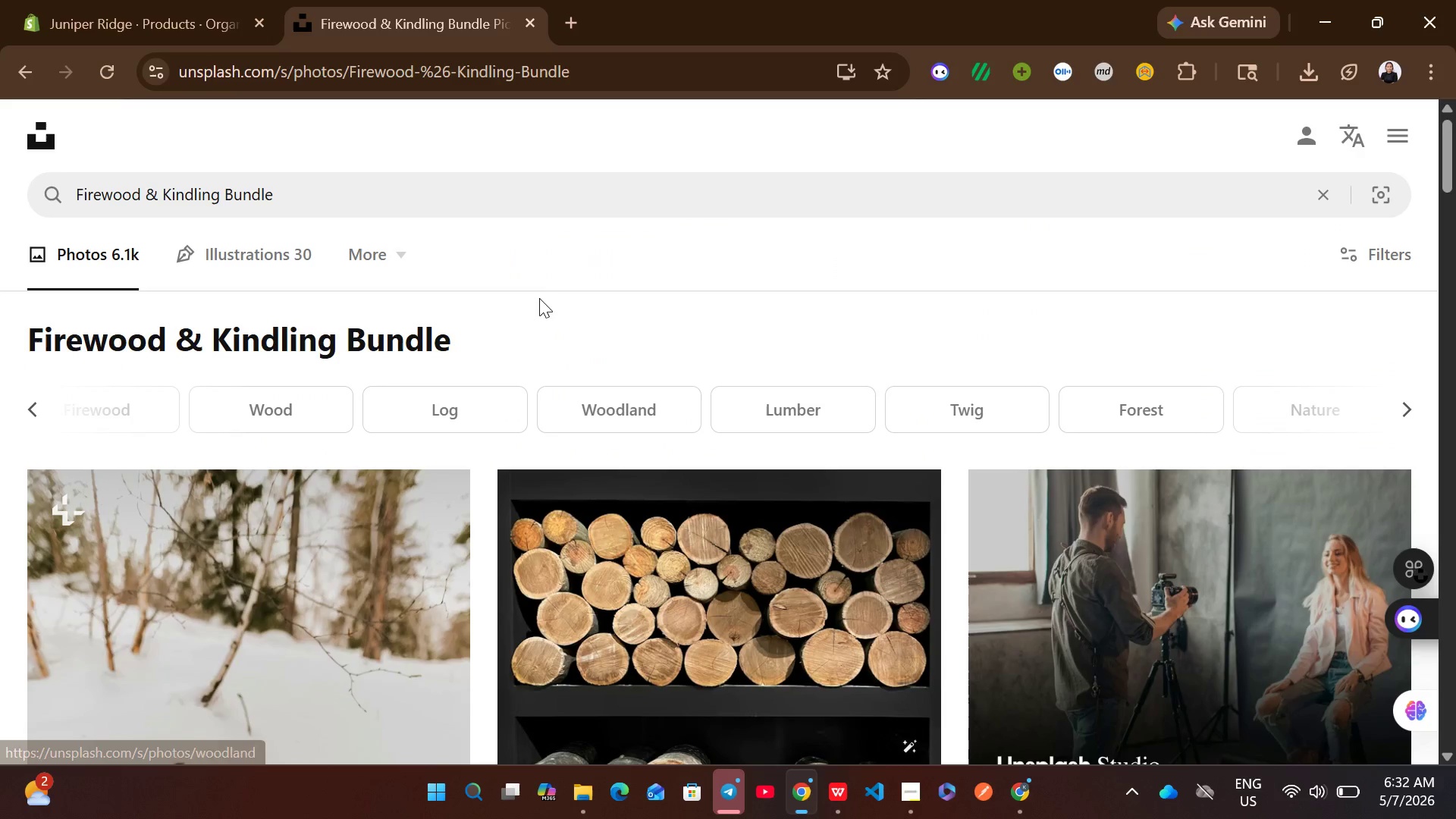 
left_click([507, 184])
 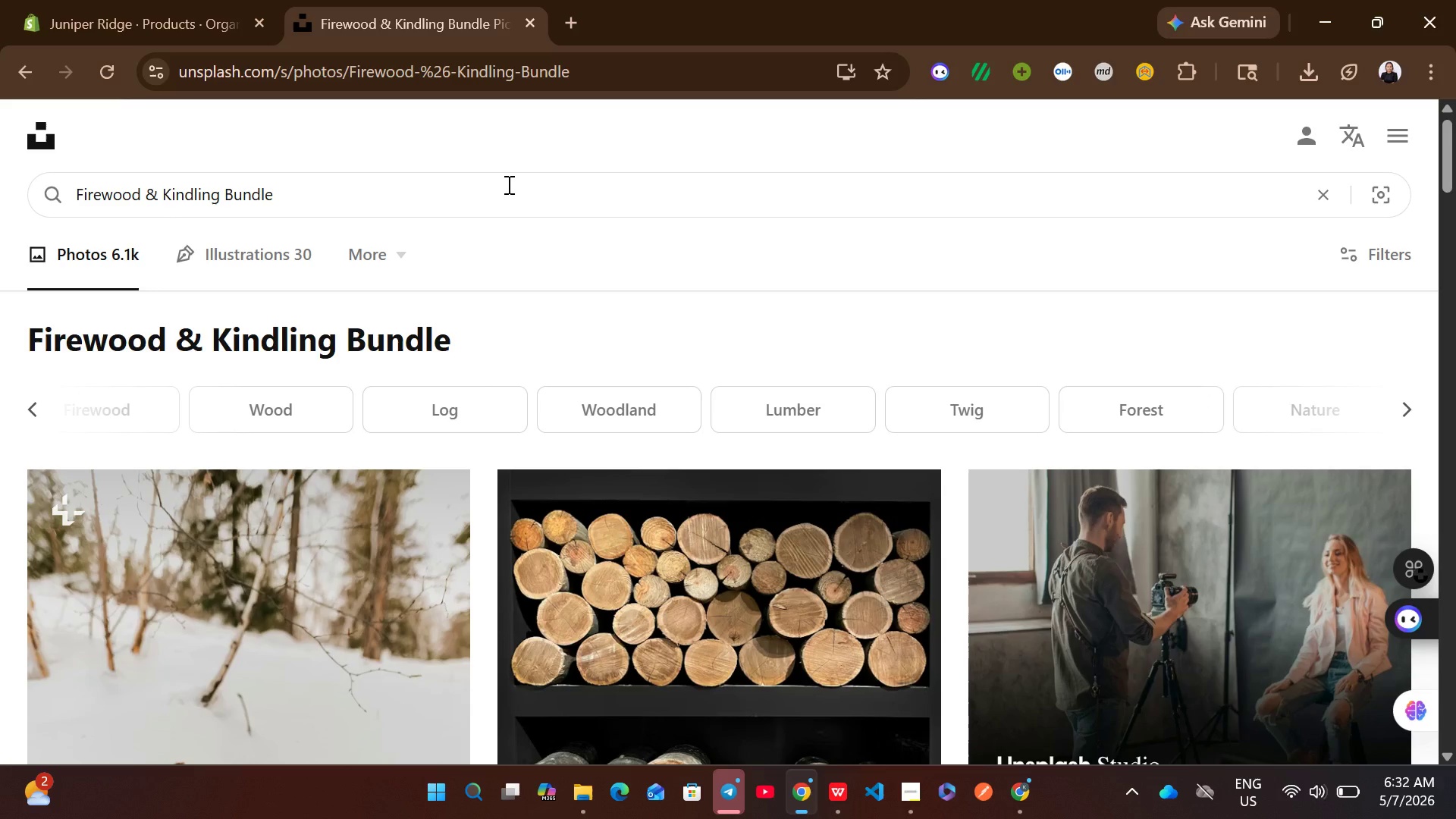 
key(Control+A)
 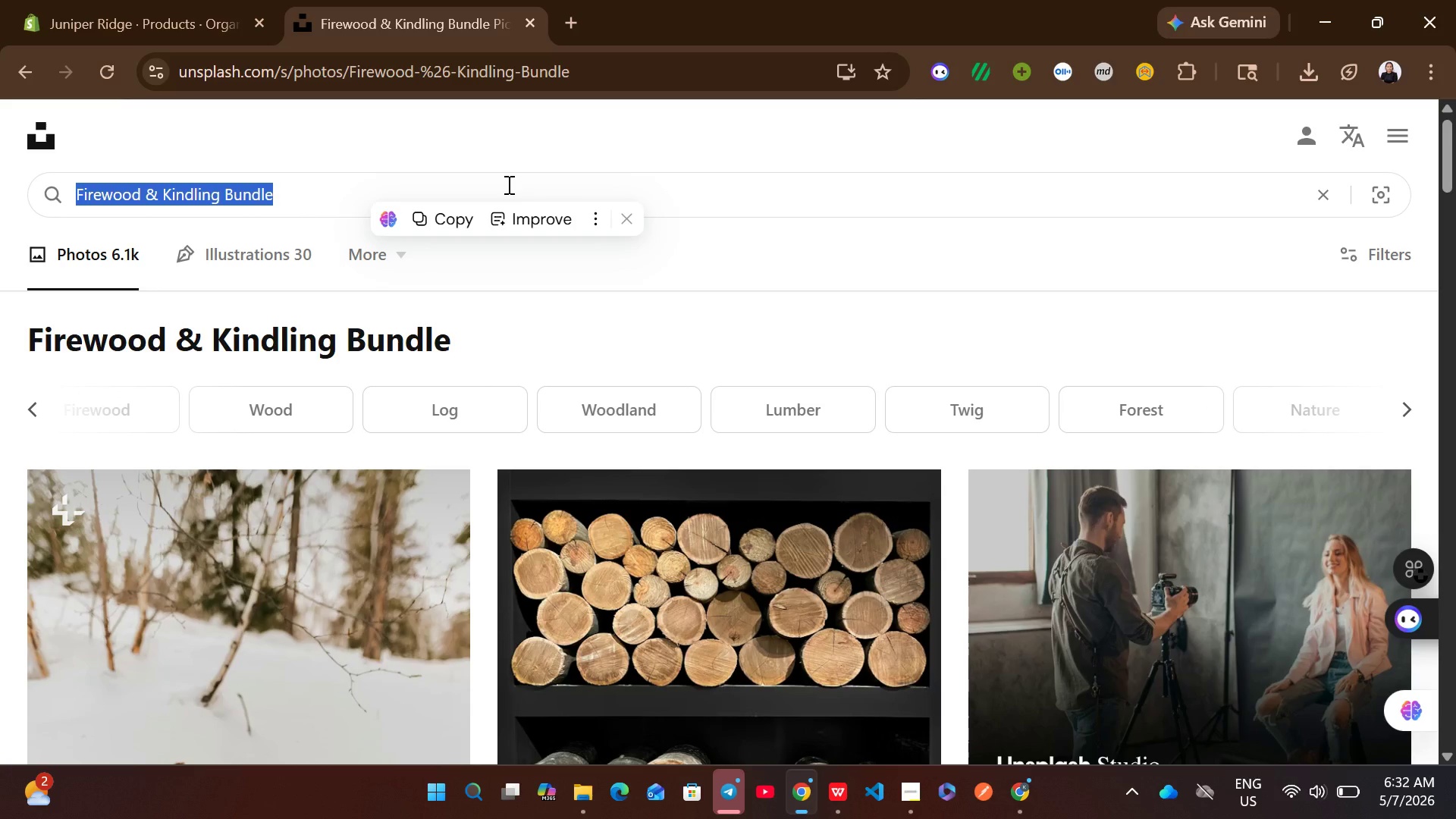 
key(Control+V)
 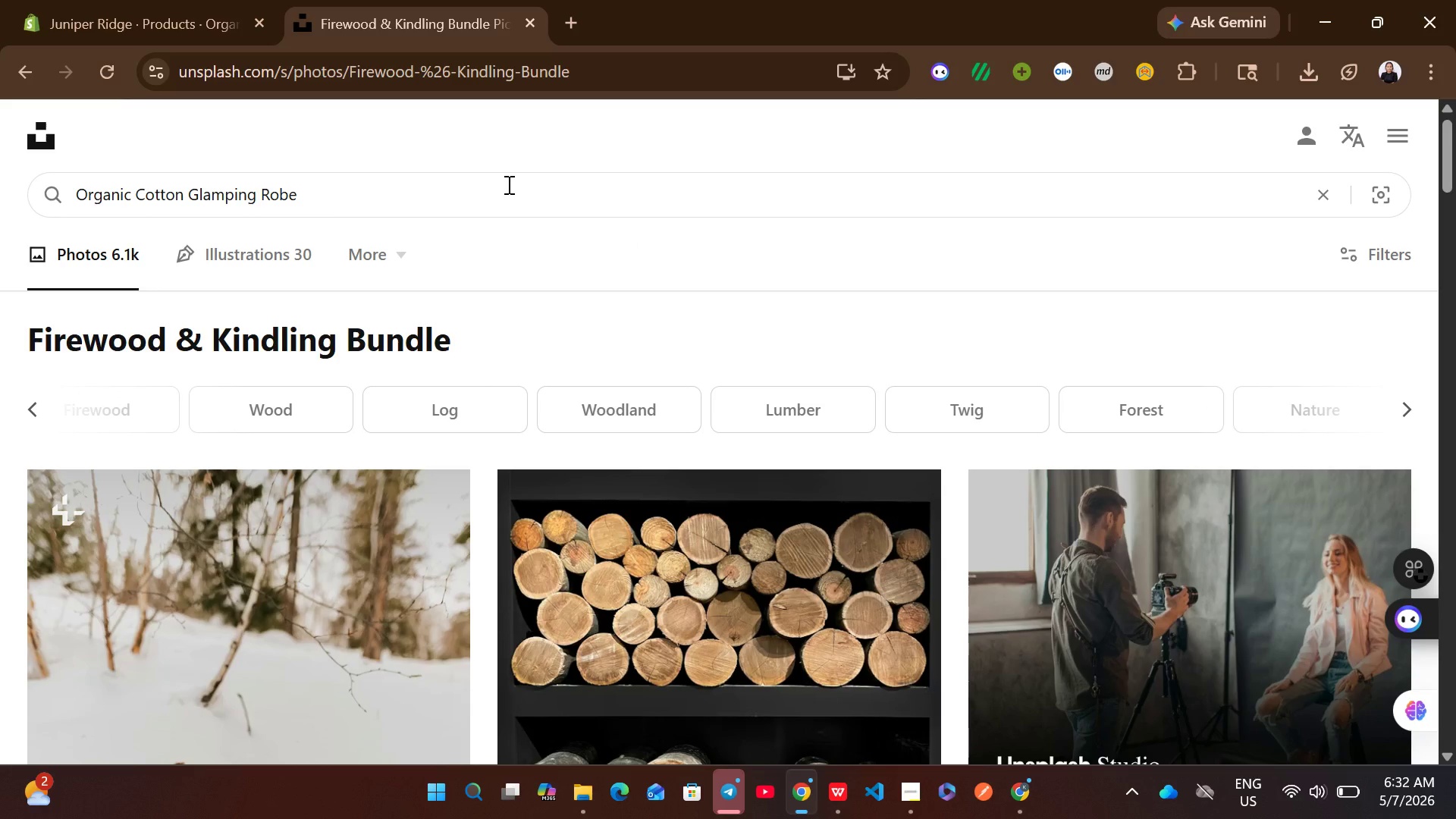 
key(Enter)
 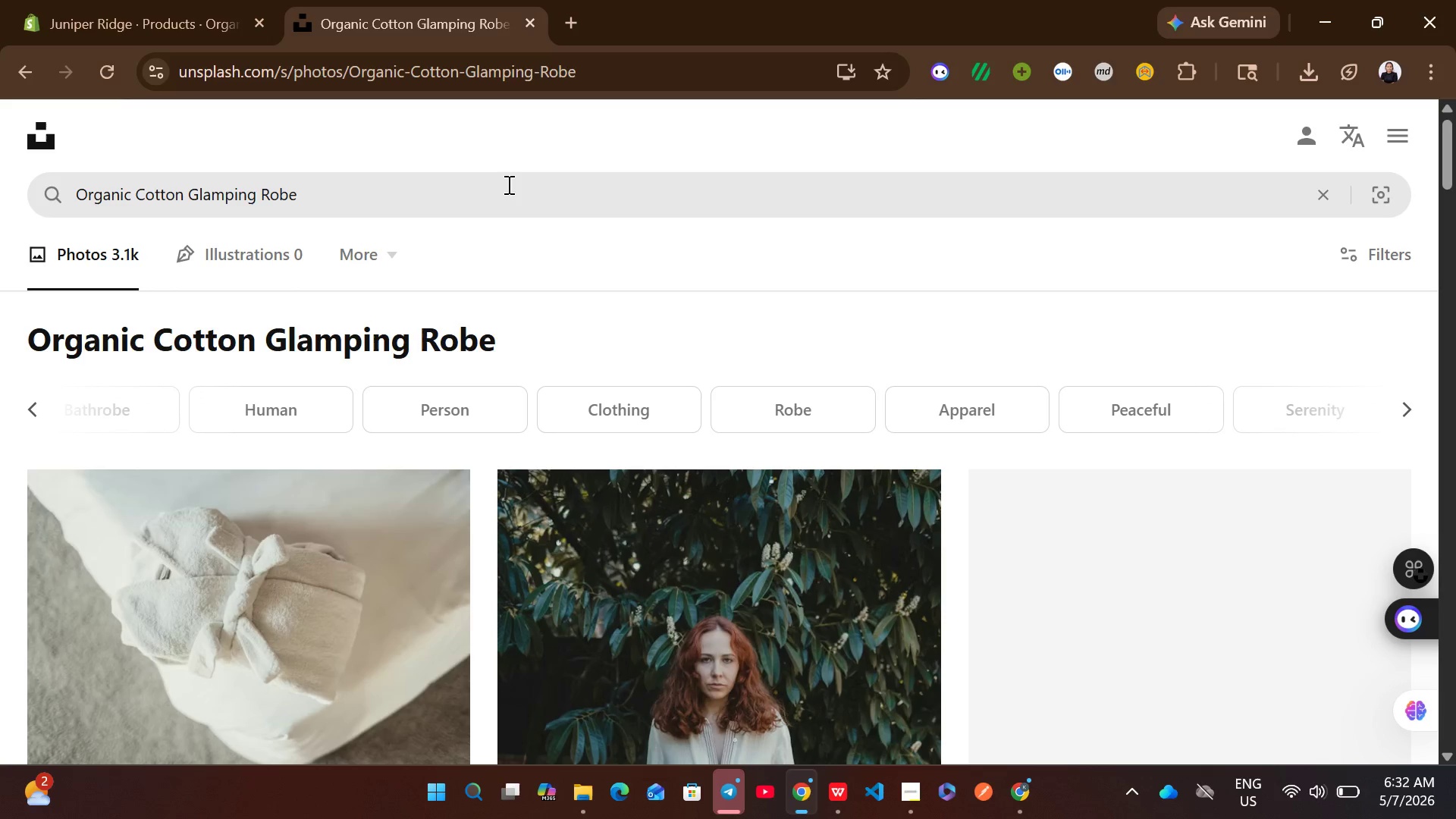 
mouse_move([526, 679])
 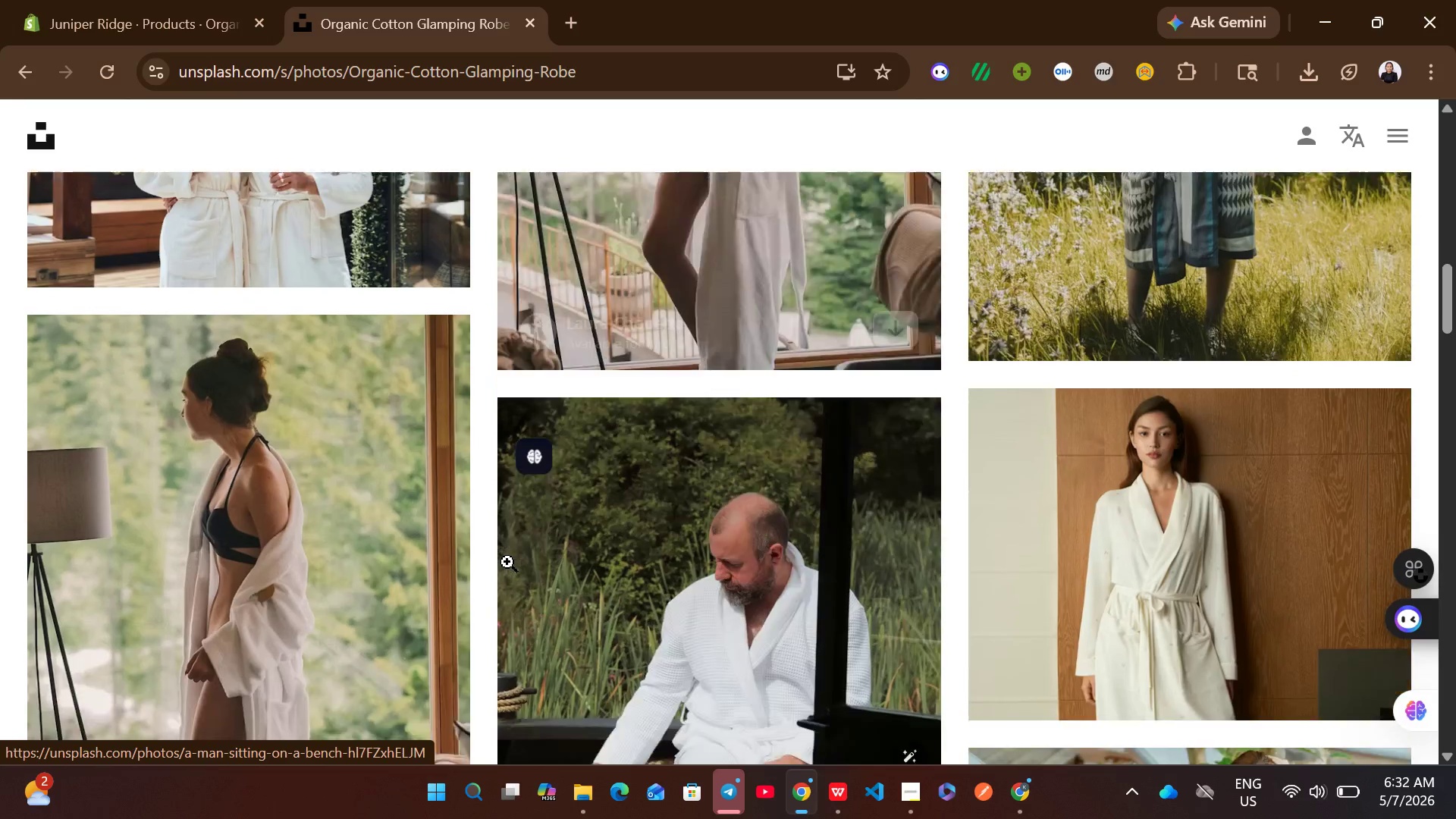 
wait(8.59)
 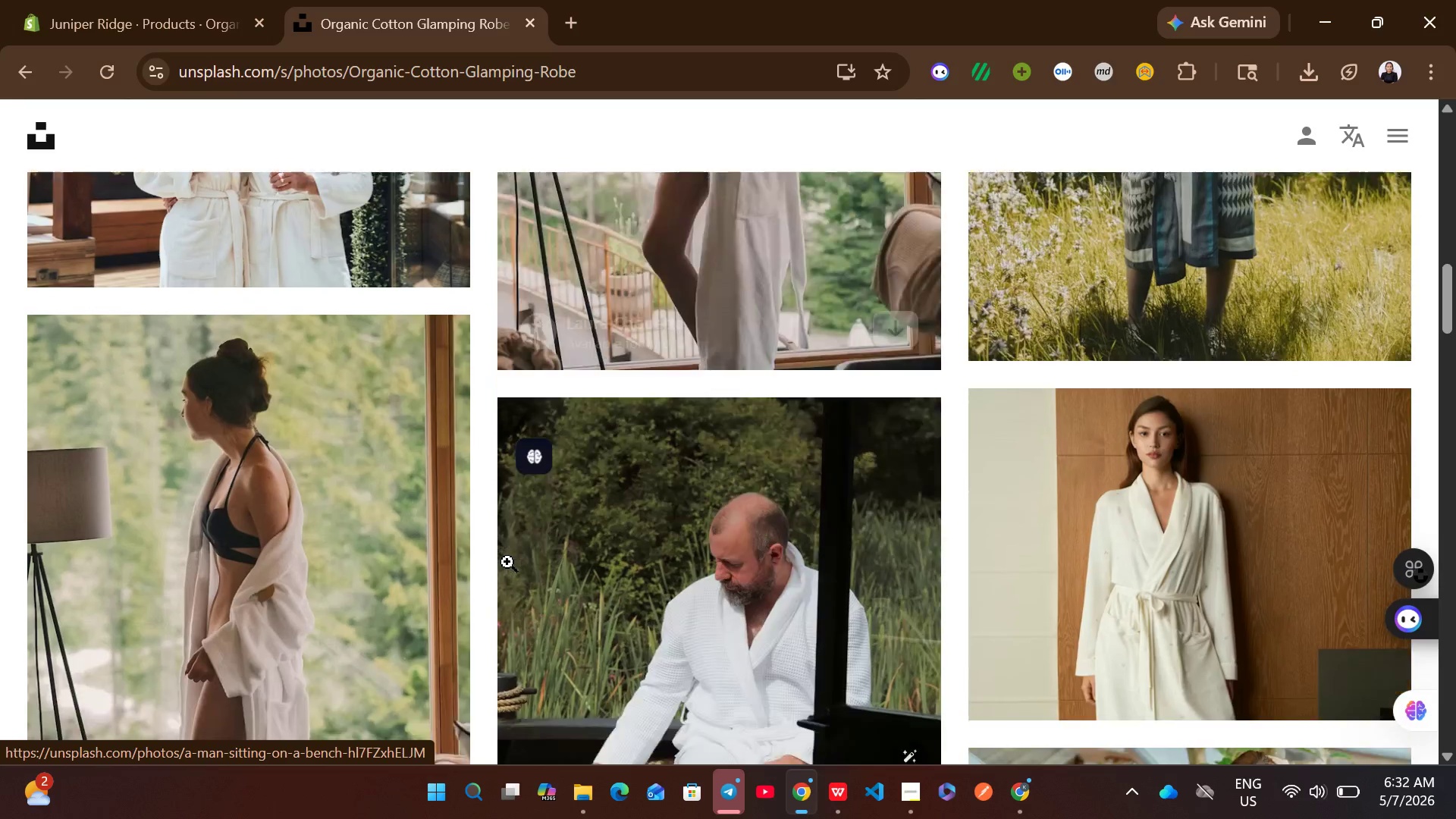 
left_click([1366, 585])
 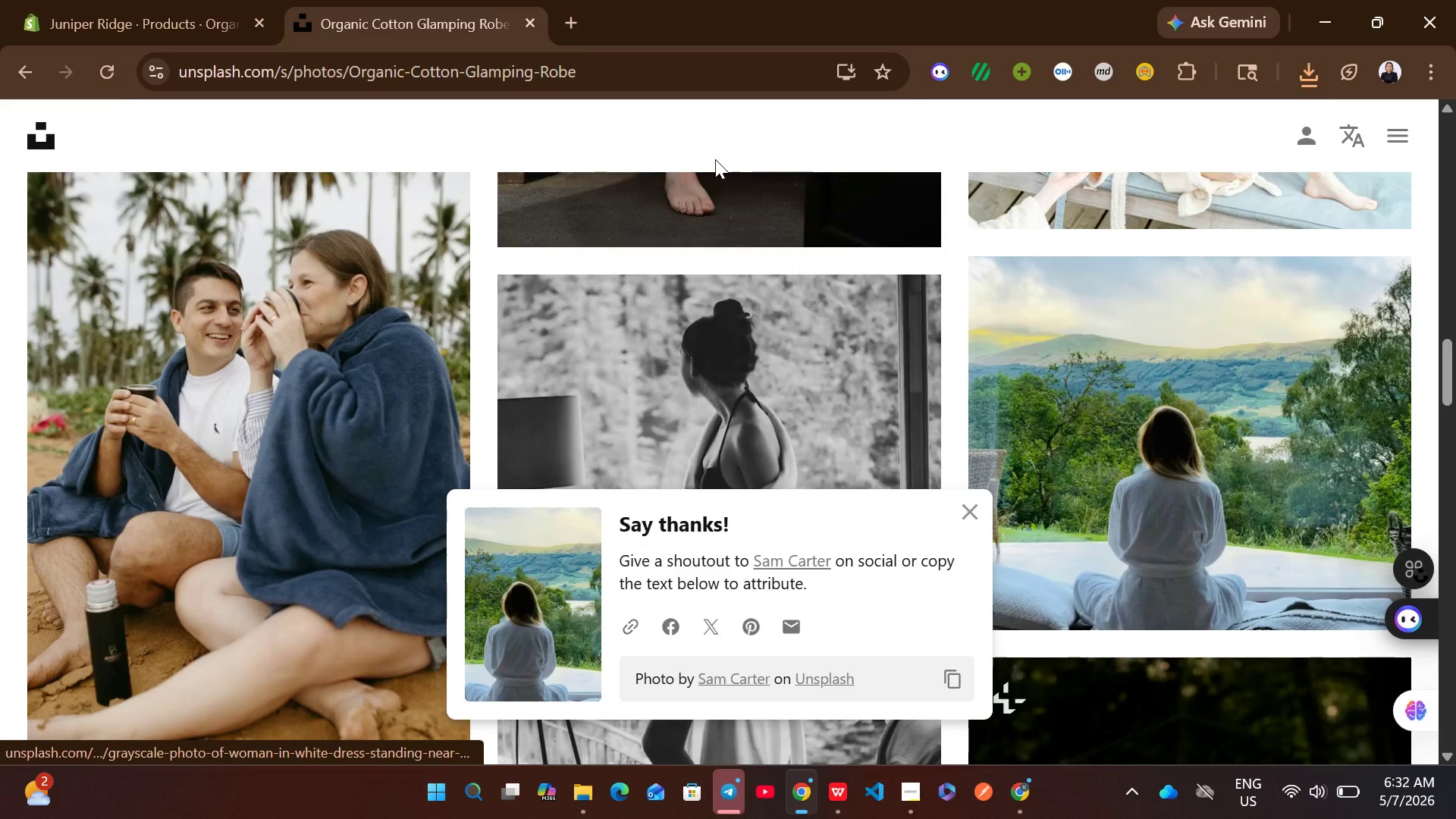 
left_click([189, 0])
 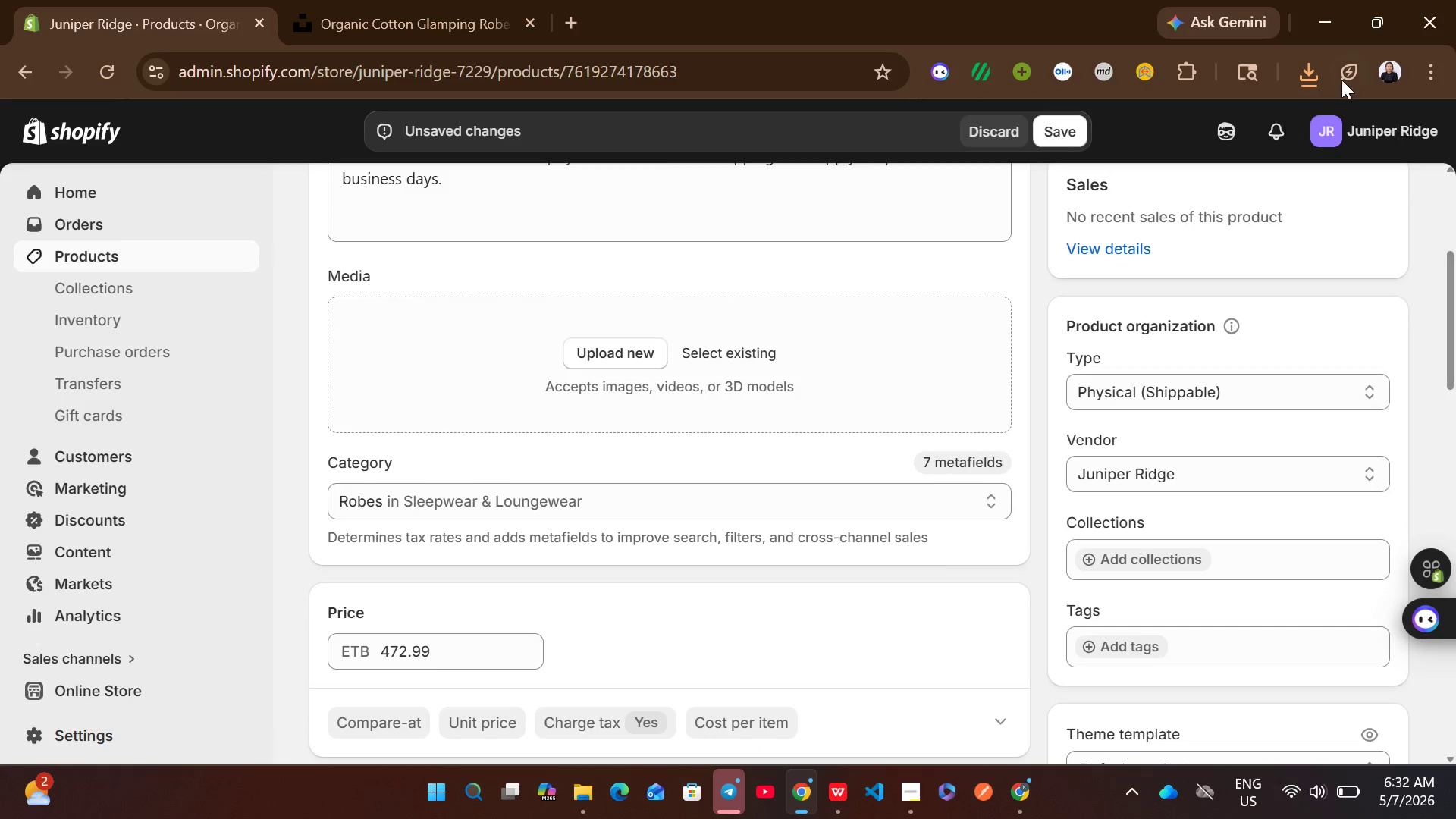 
left_click([1310, 80])
 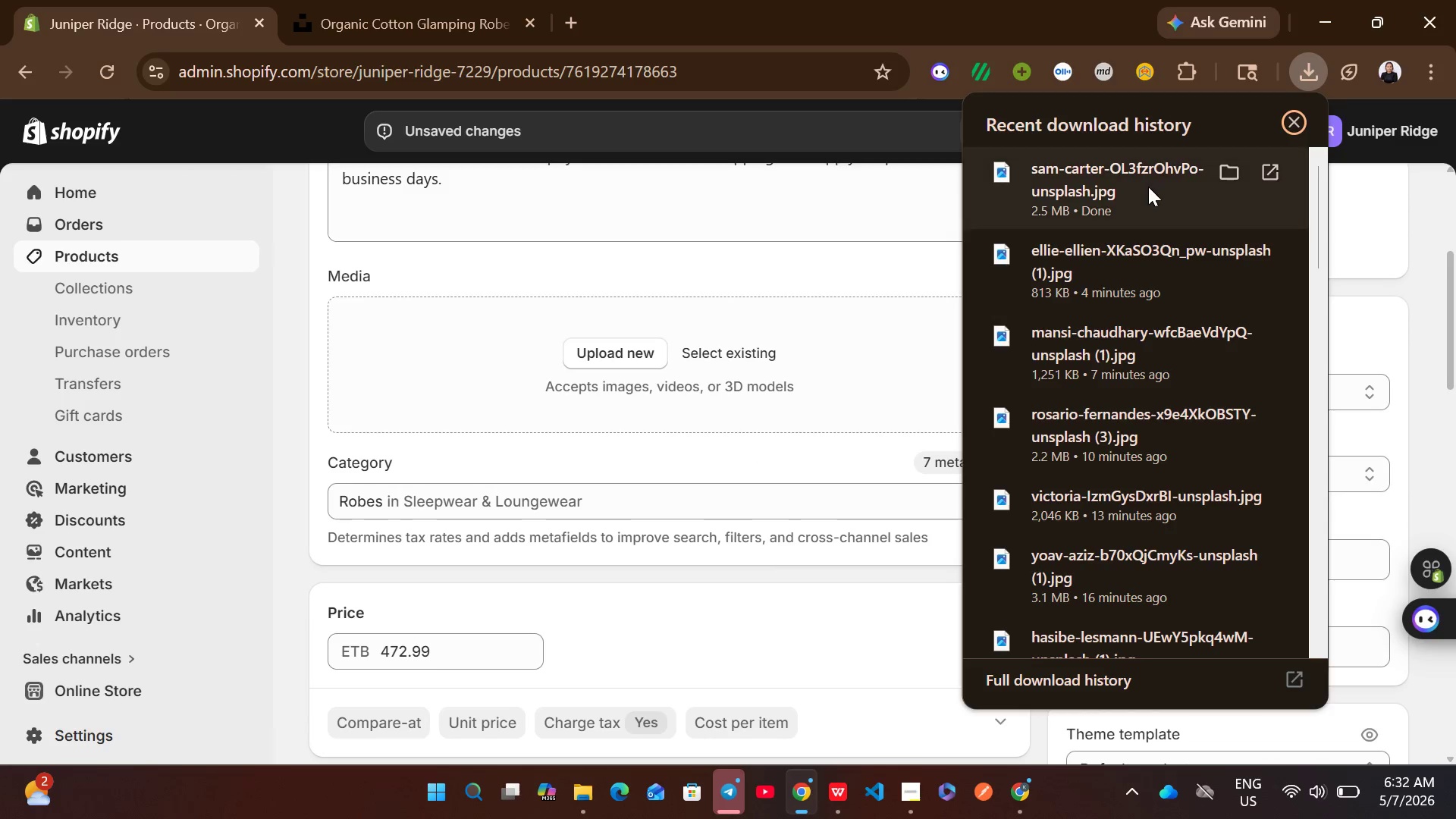 
left_click_drag(start_coordinate=[1144, 187], to_coordinate=[629, 383])
 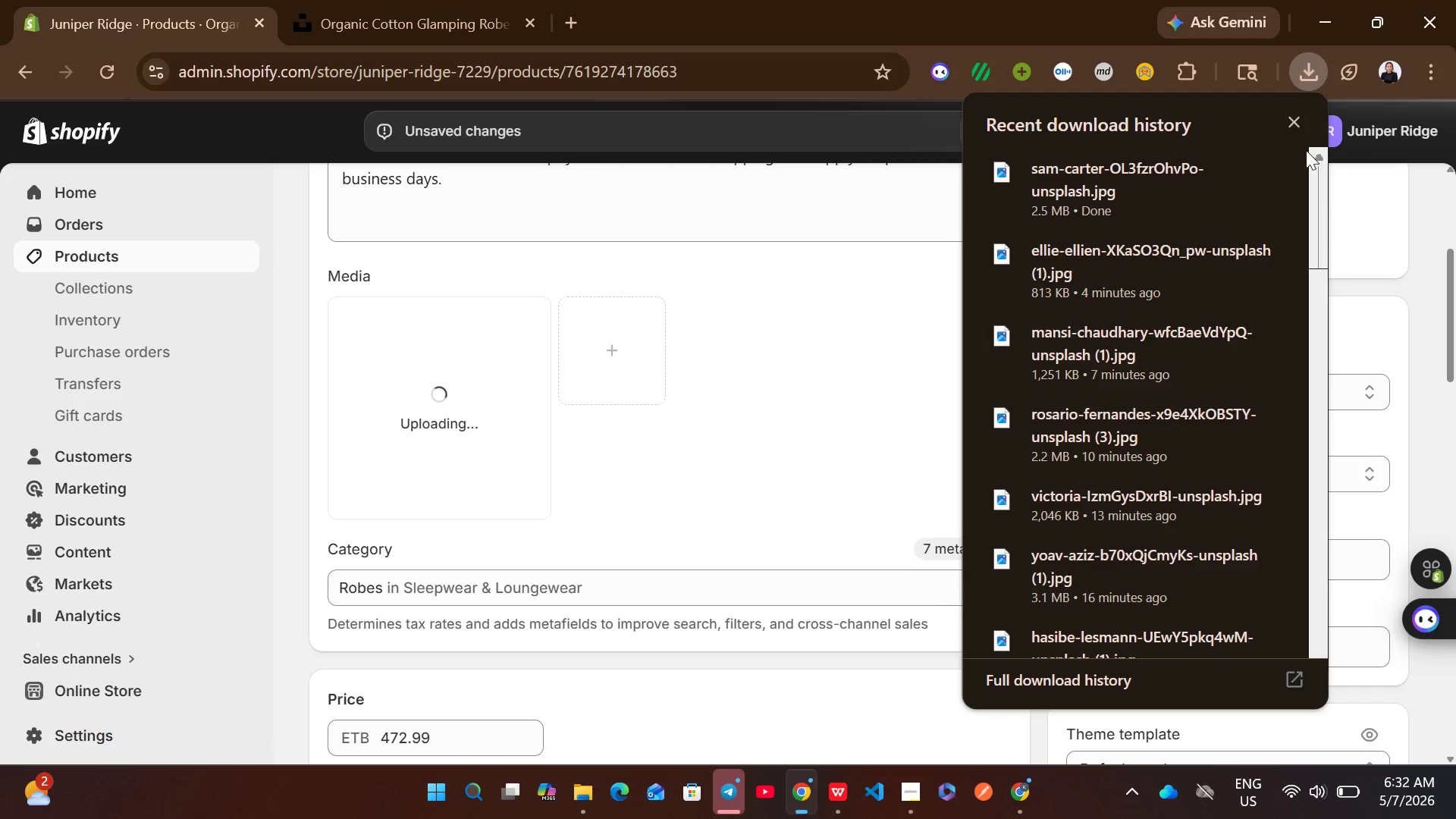 
left_click([1292, 129])
 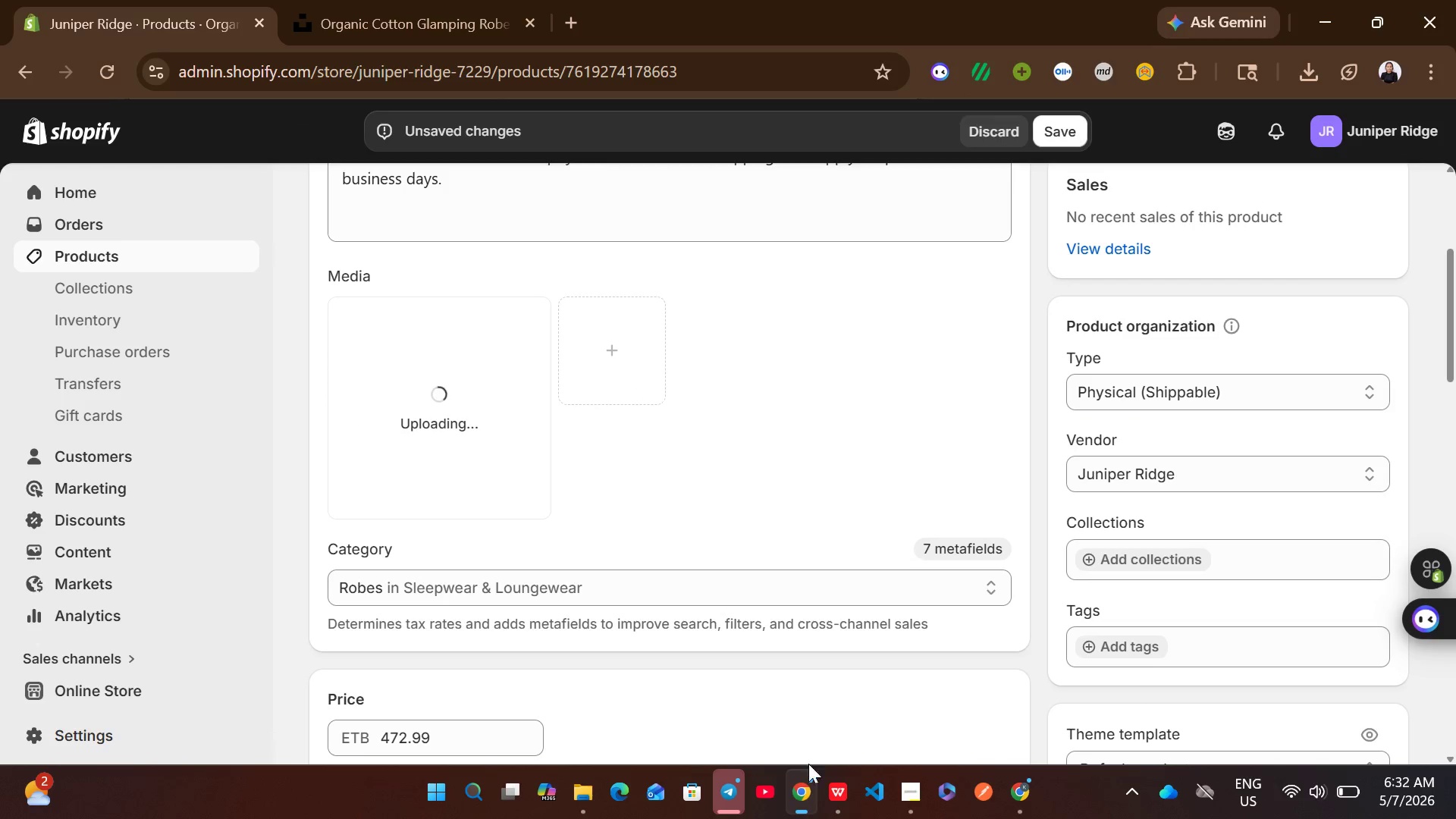 
left_click([835, 788])
 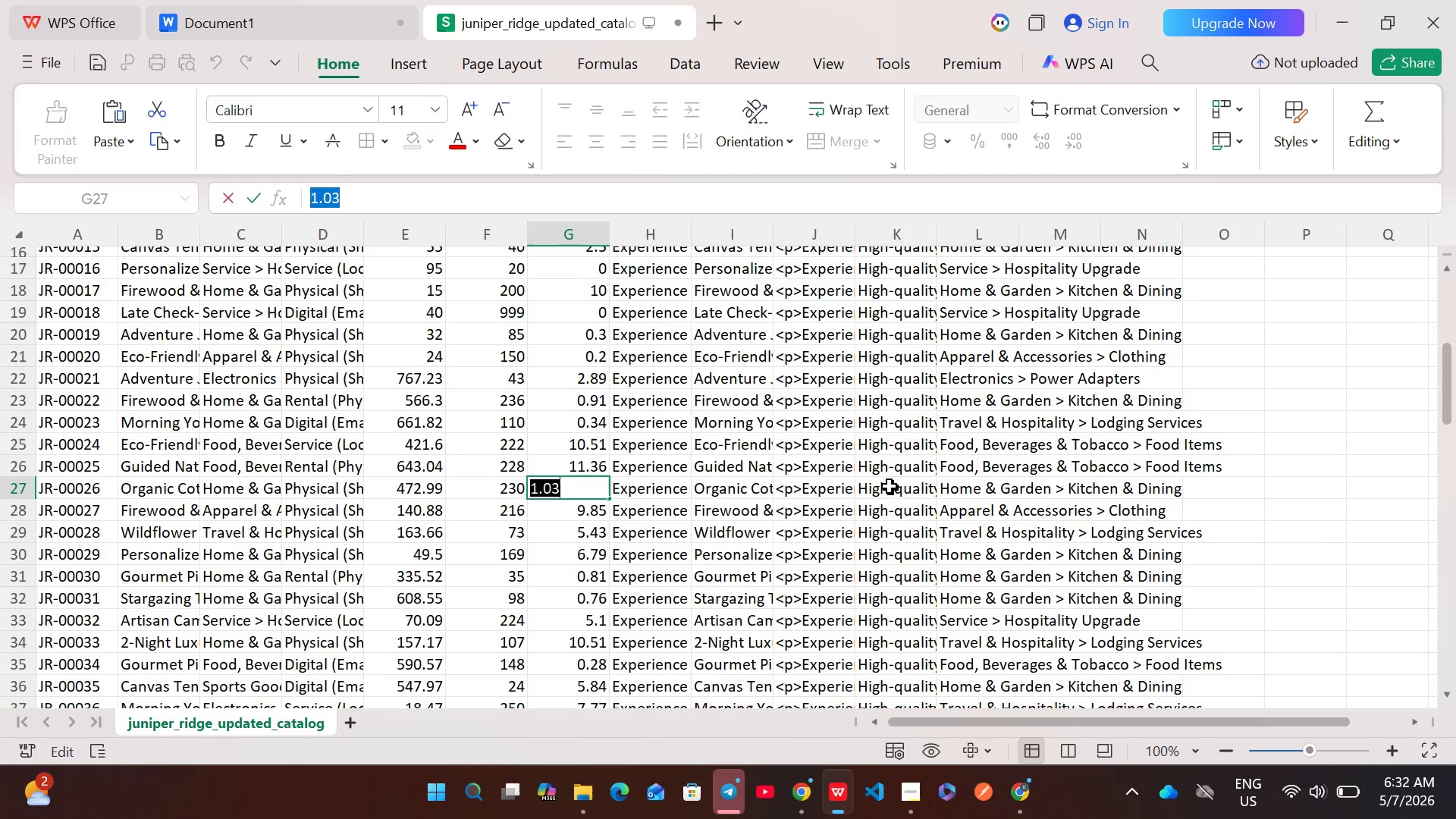 
double_click([882, 489])
 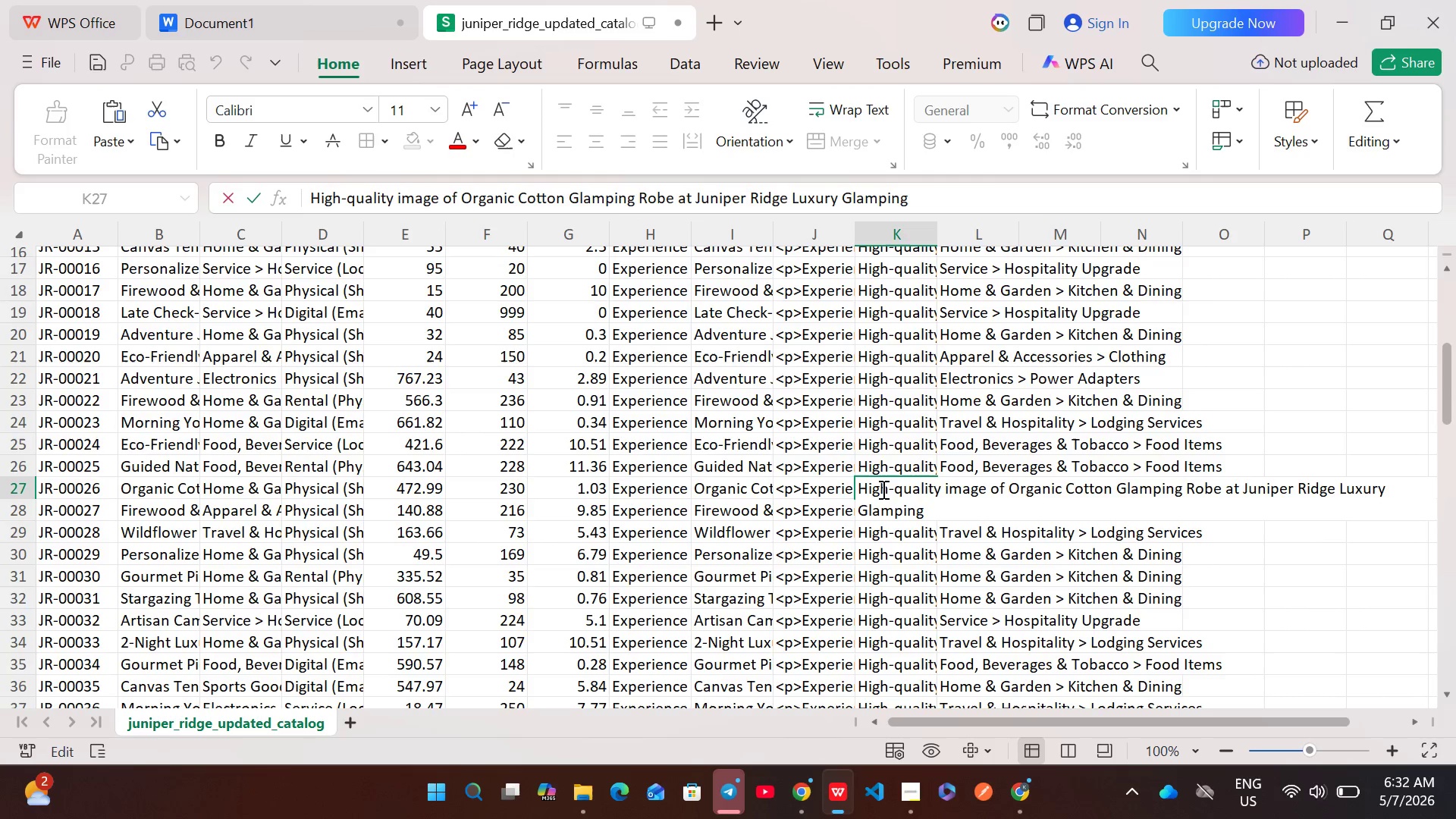 
key(Control+A)
 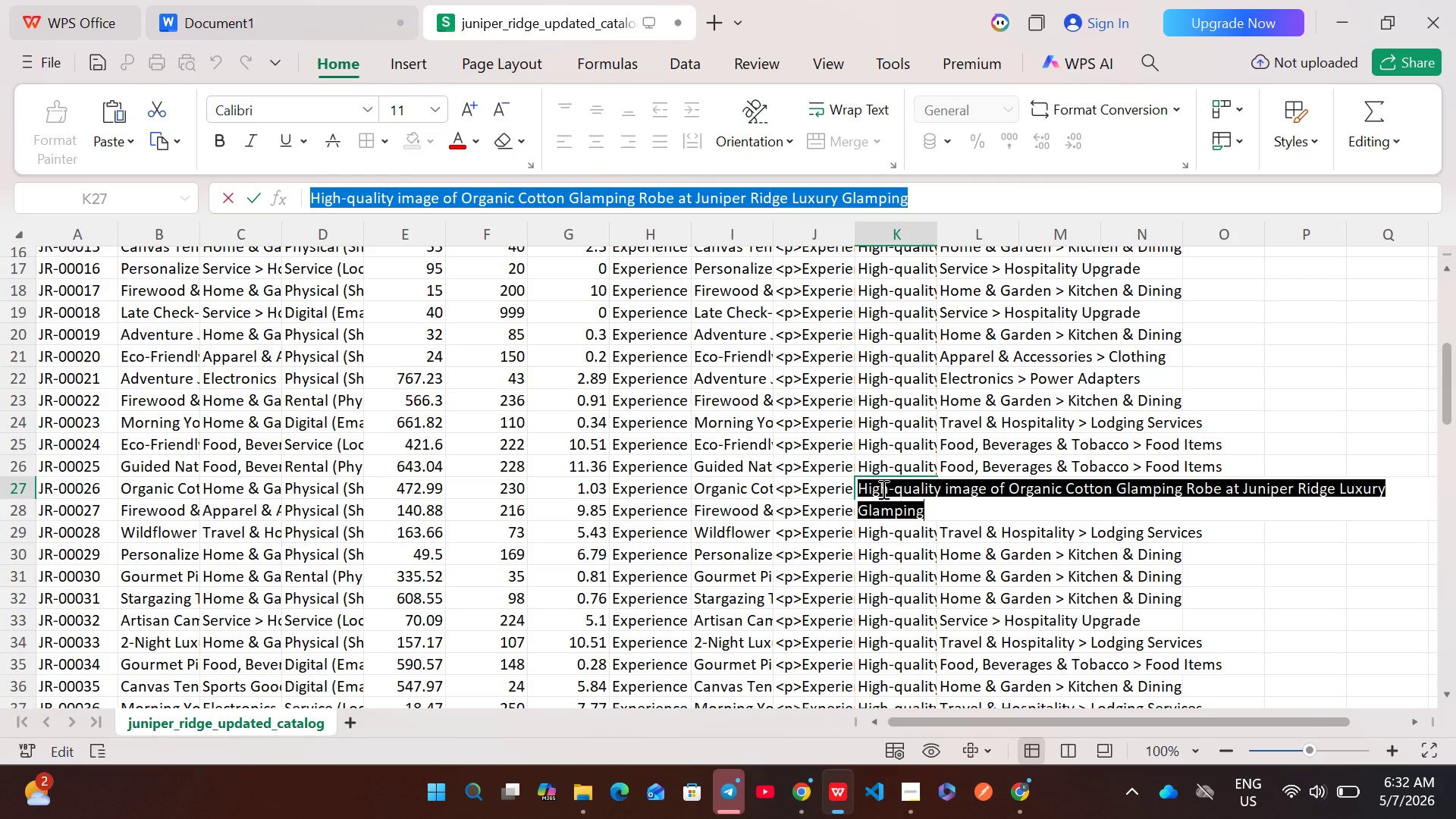 
key(Control+C)
 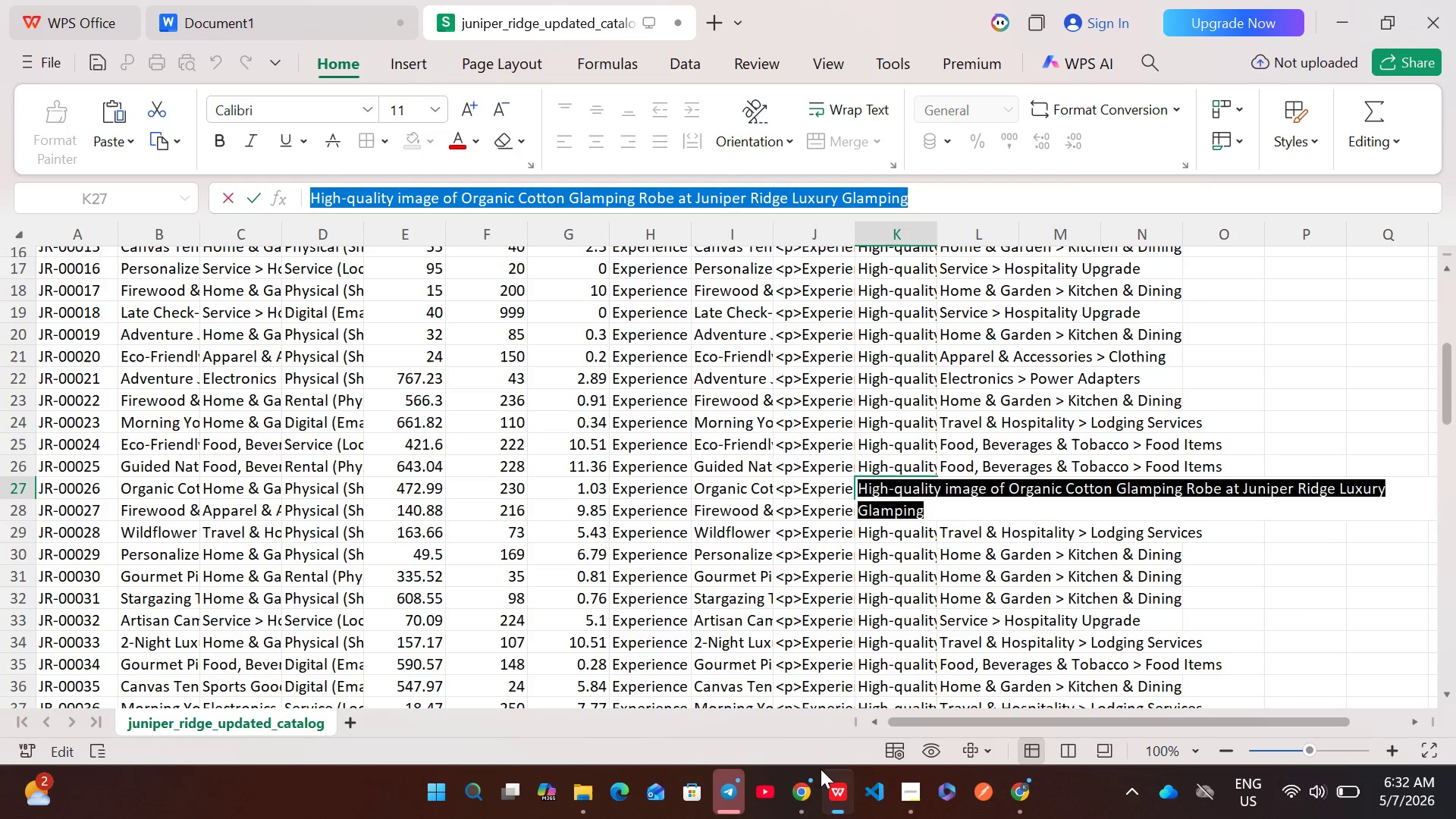 
left_click([808, 790])
 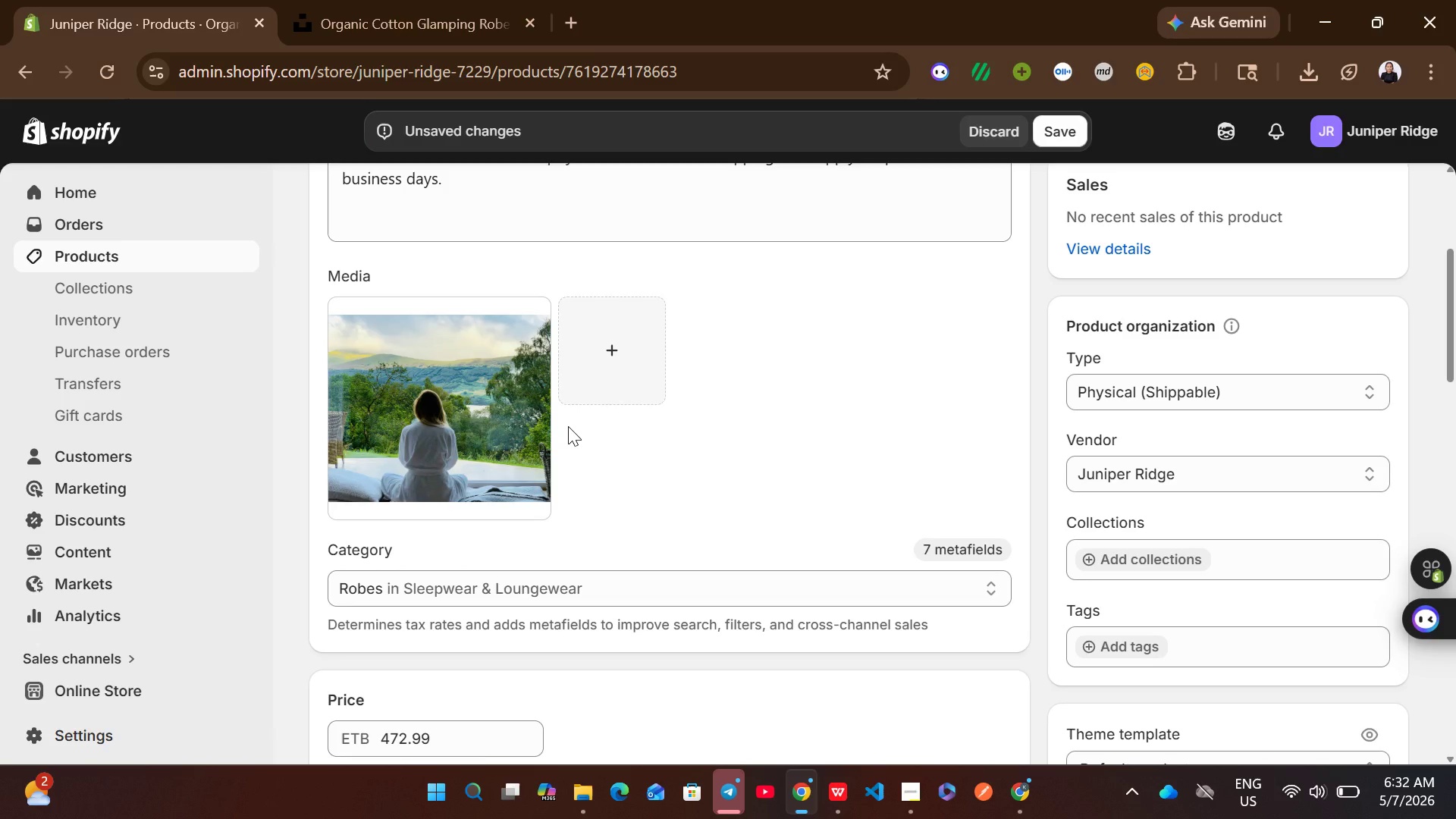 
wait(5.19)
 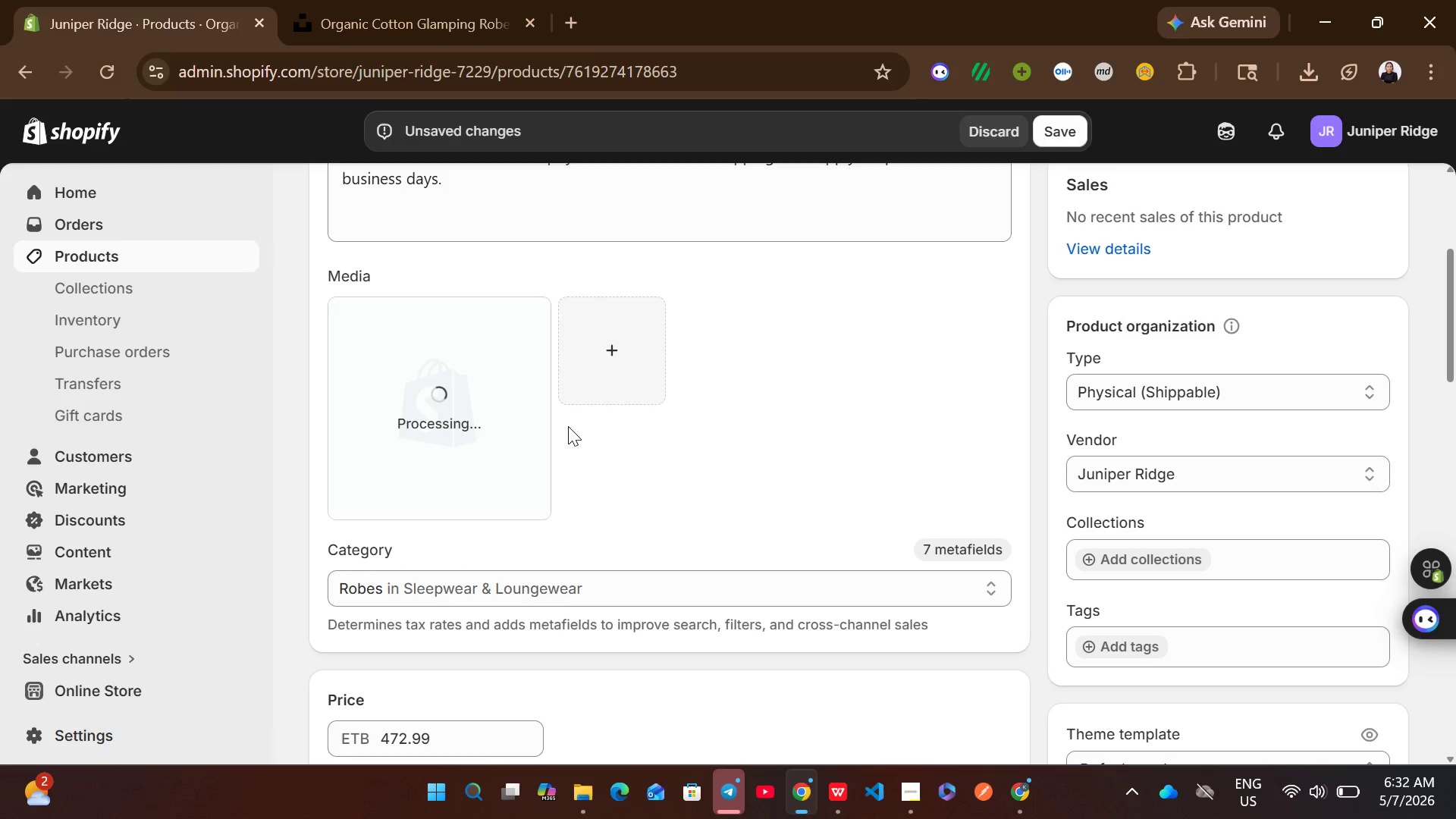 
left_click([506, 401])
 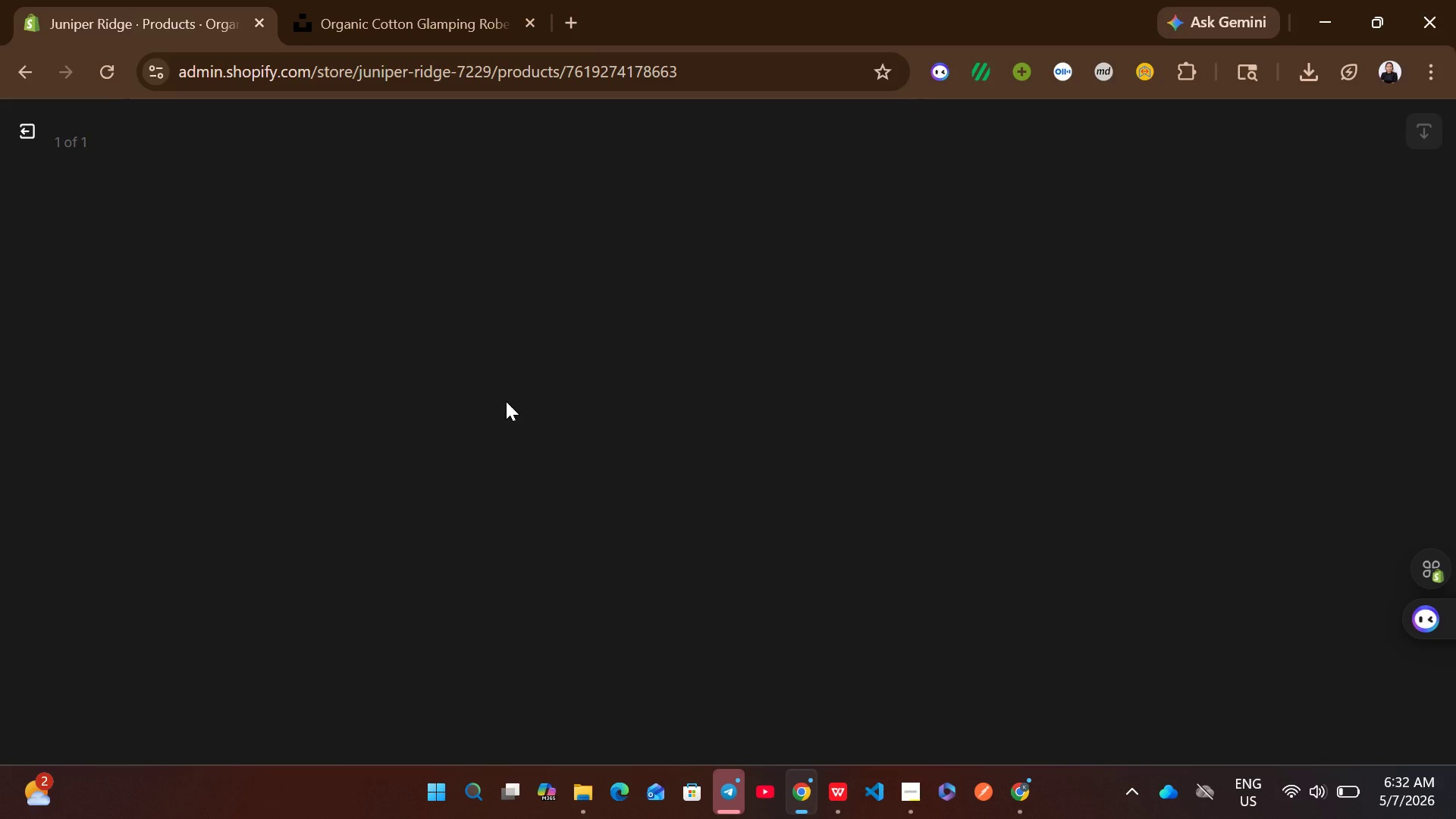 
key(Space)
 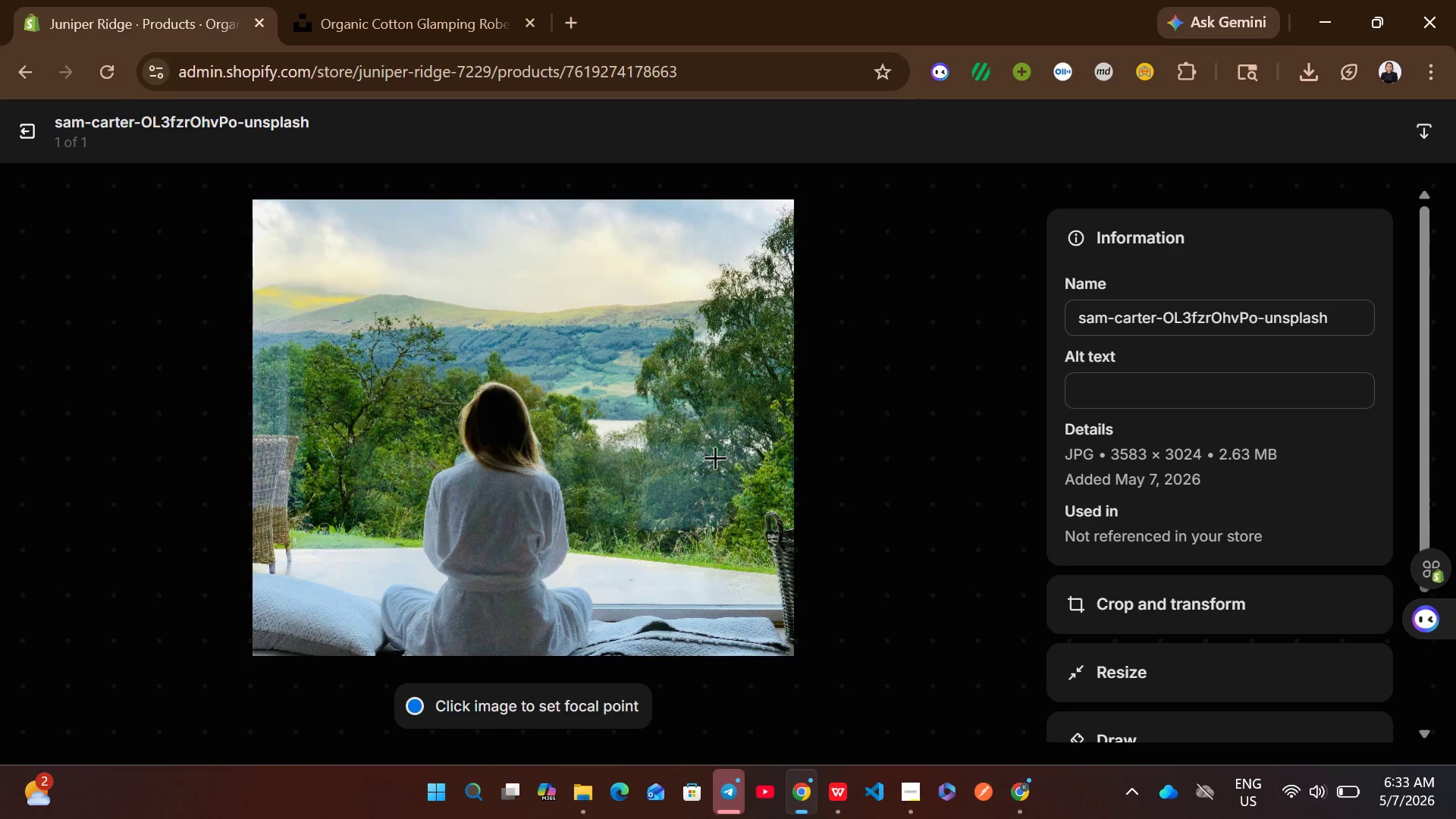 
left_click([1107, 384])
 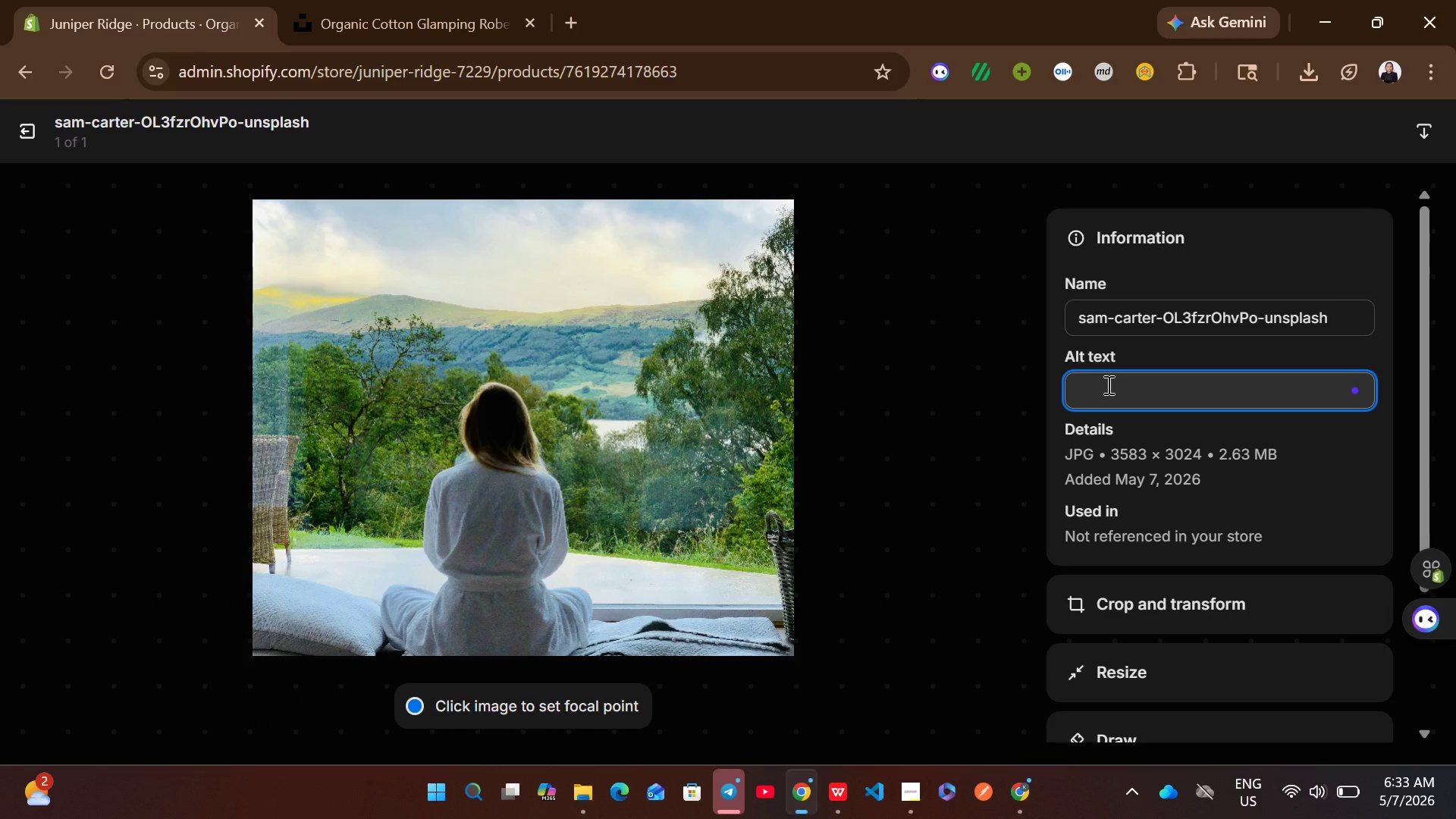 
key(Control+V)
 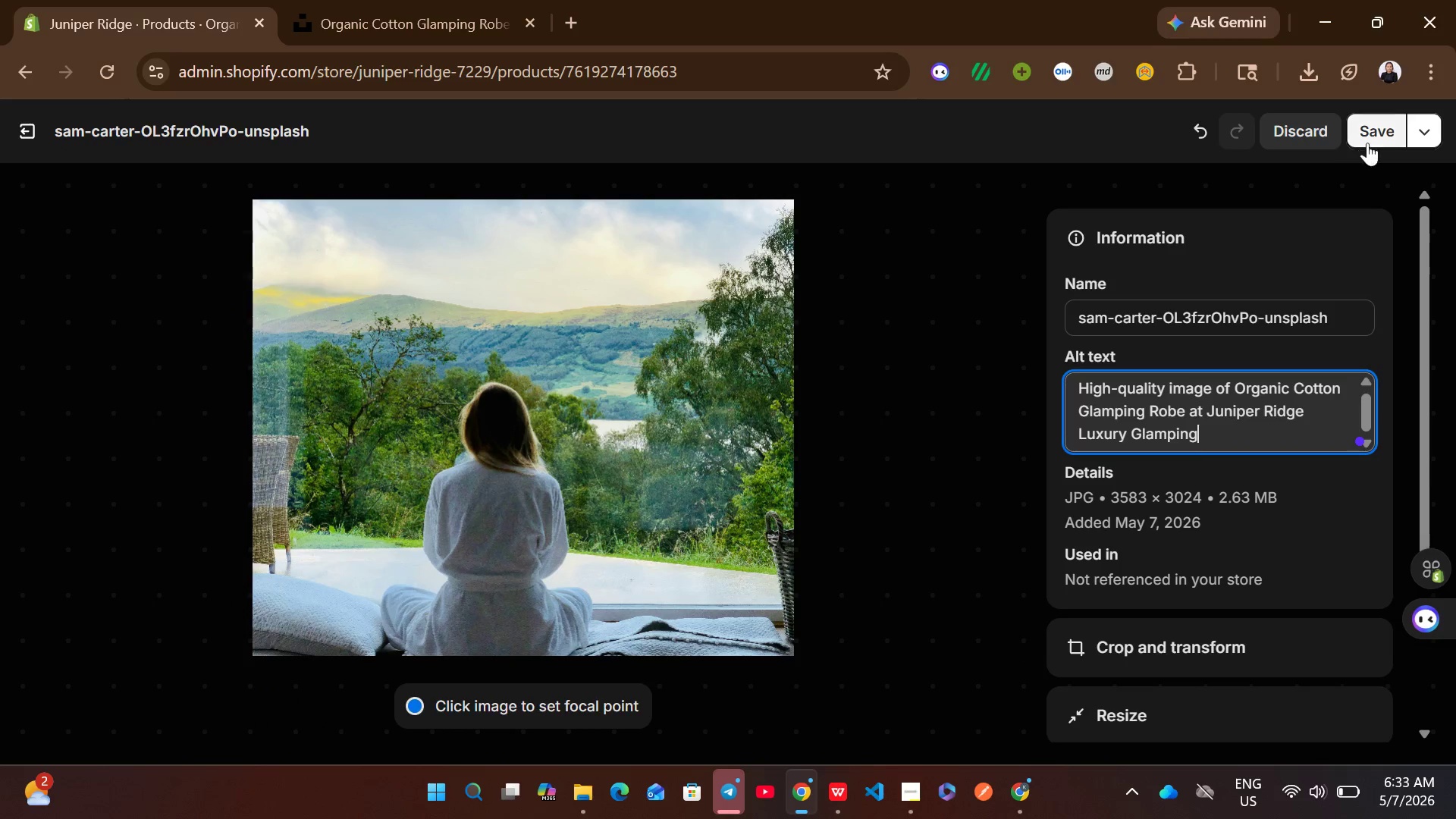 
left_click([1369, 128])
 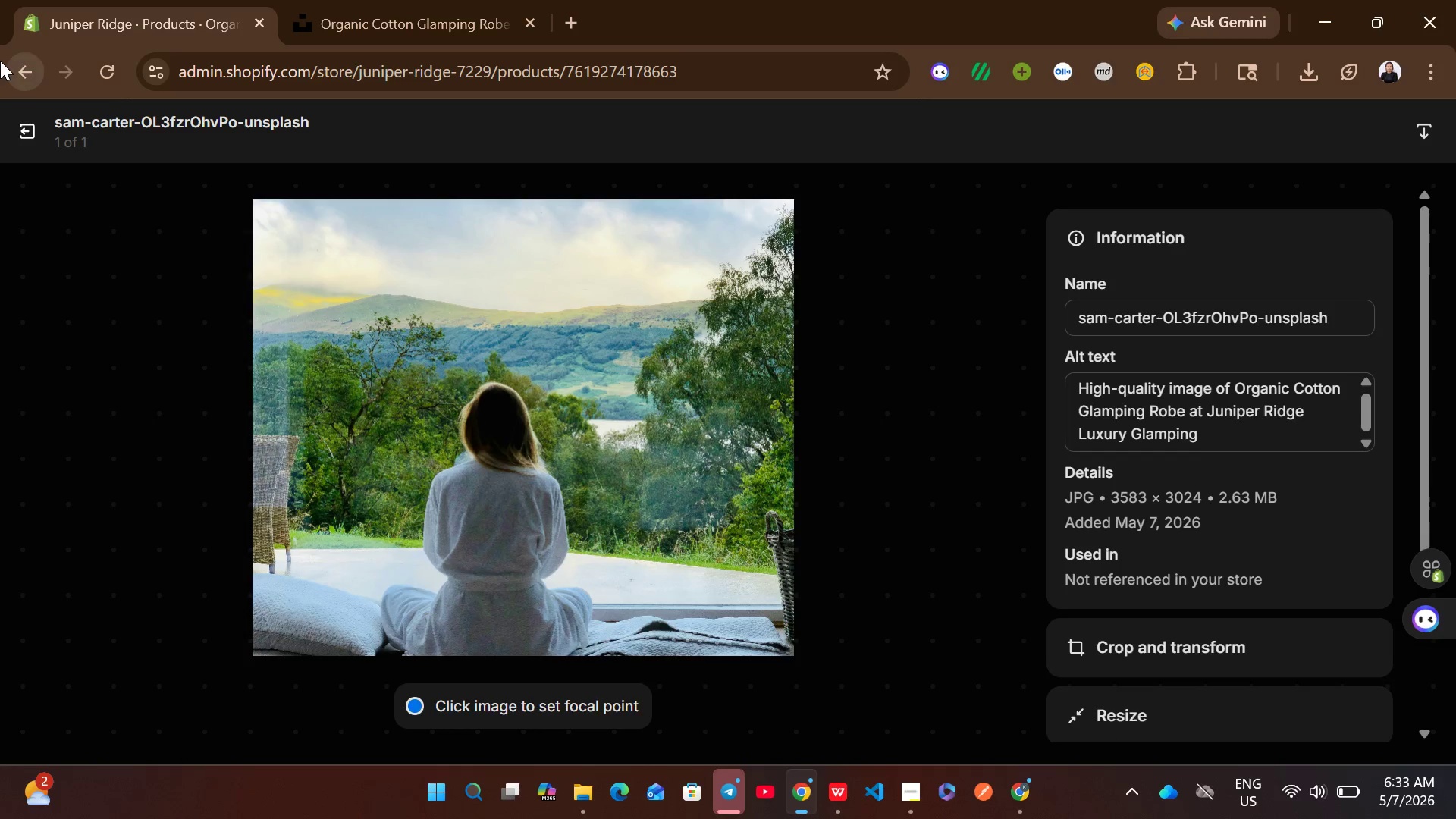 
left_click([26, 127])
 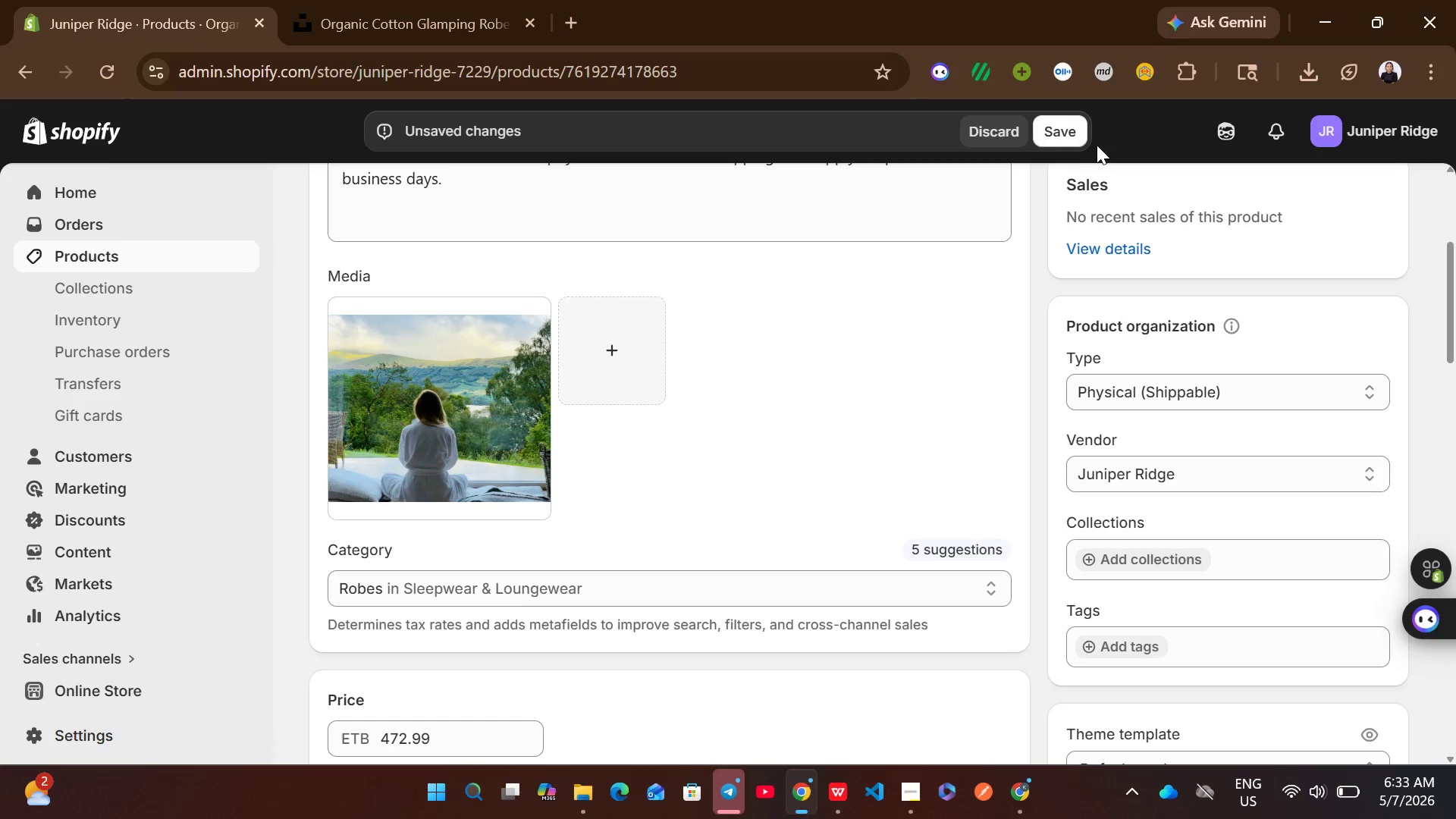 
left_click([1056, 133])
 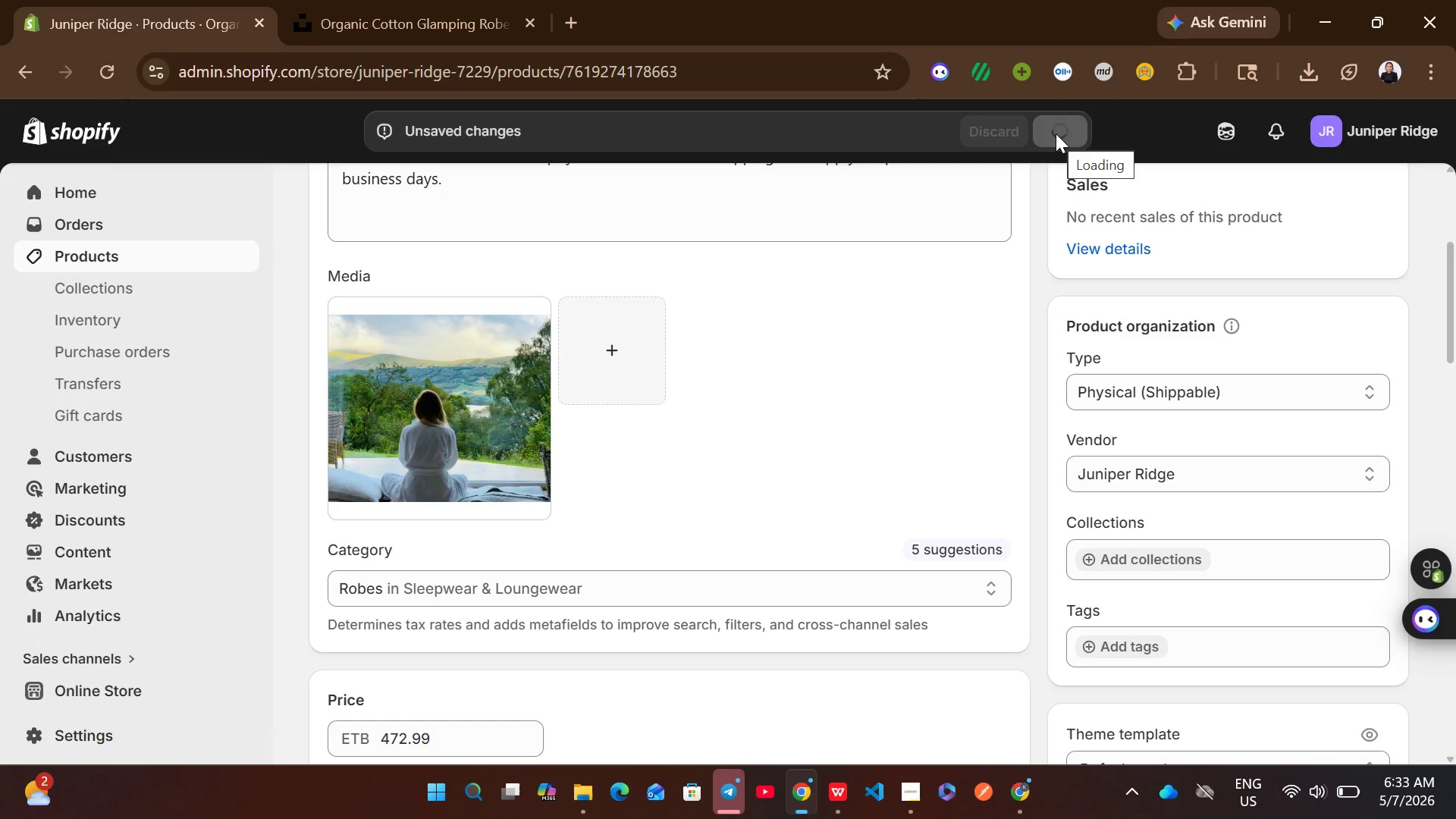 
wait(8.83)
 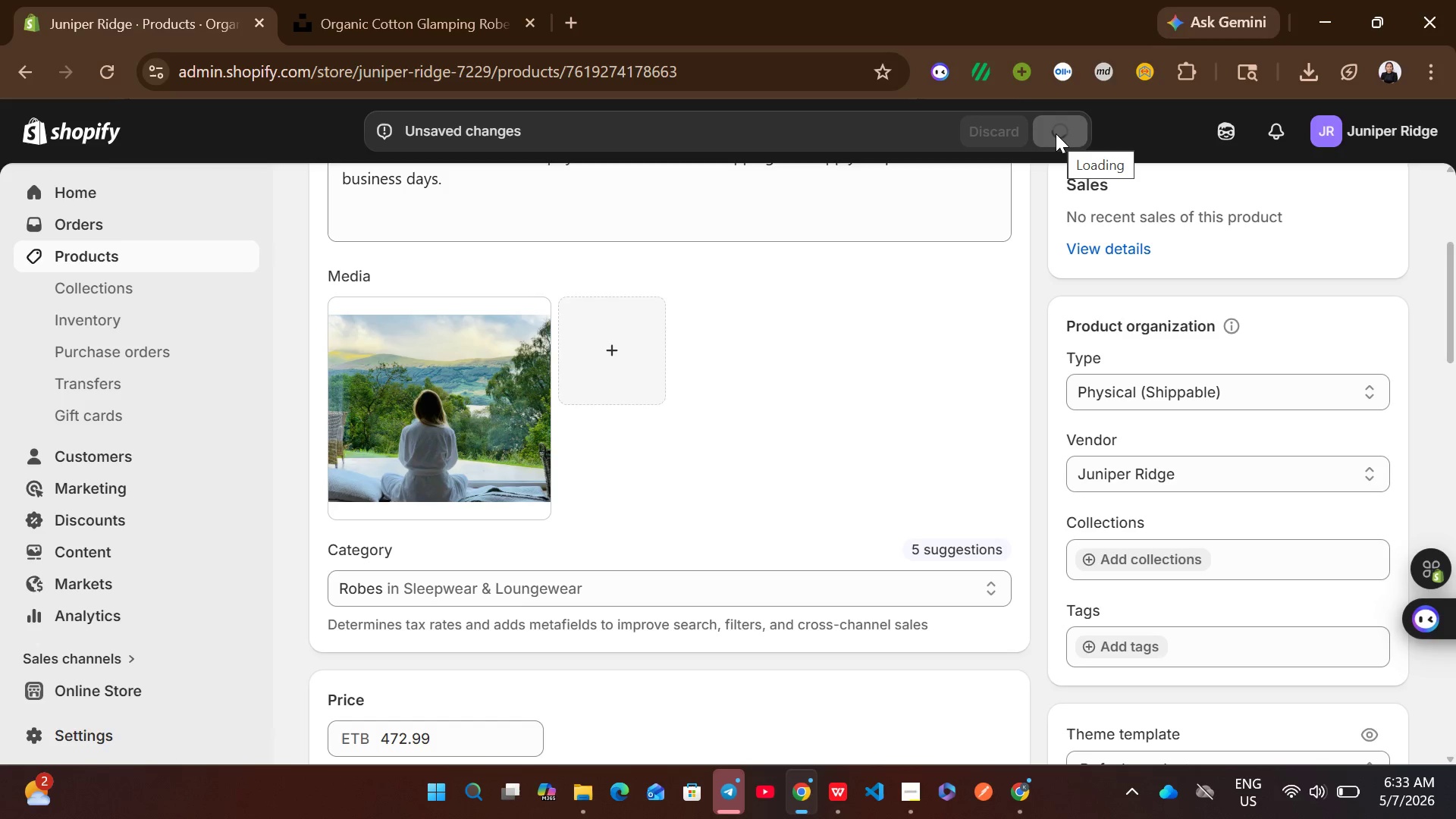 
left_click([216, 253])
 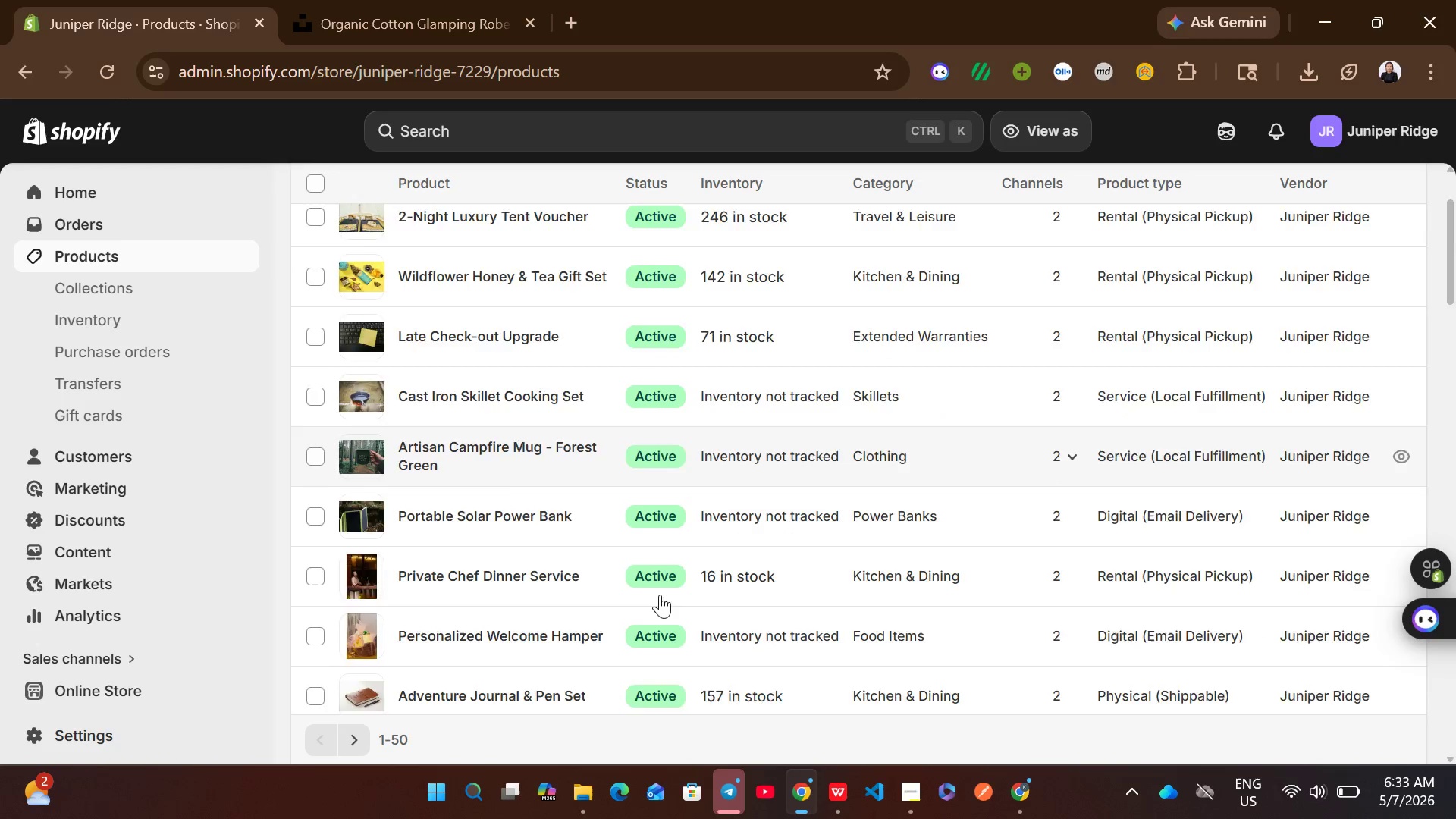 
wait(6.69)
 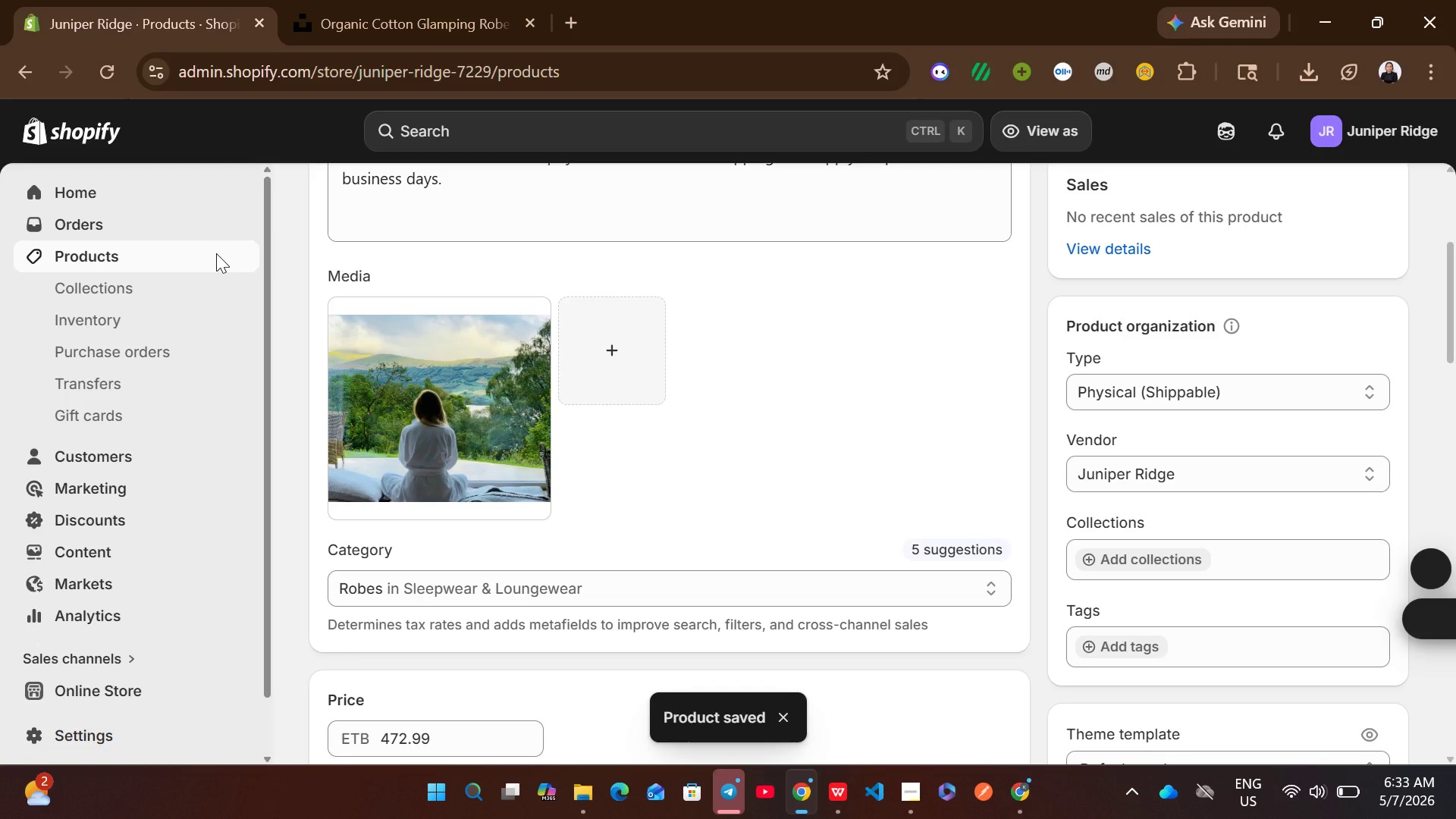 
left_click([355, 738])
 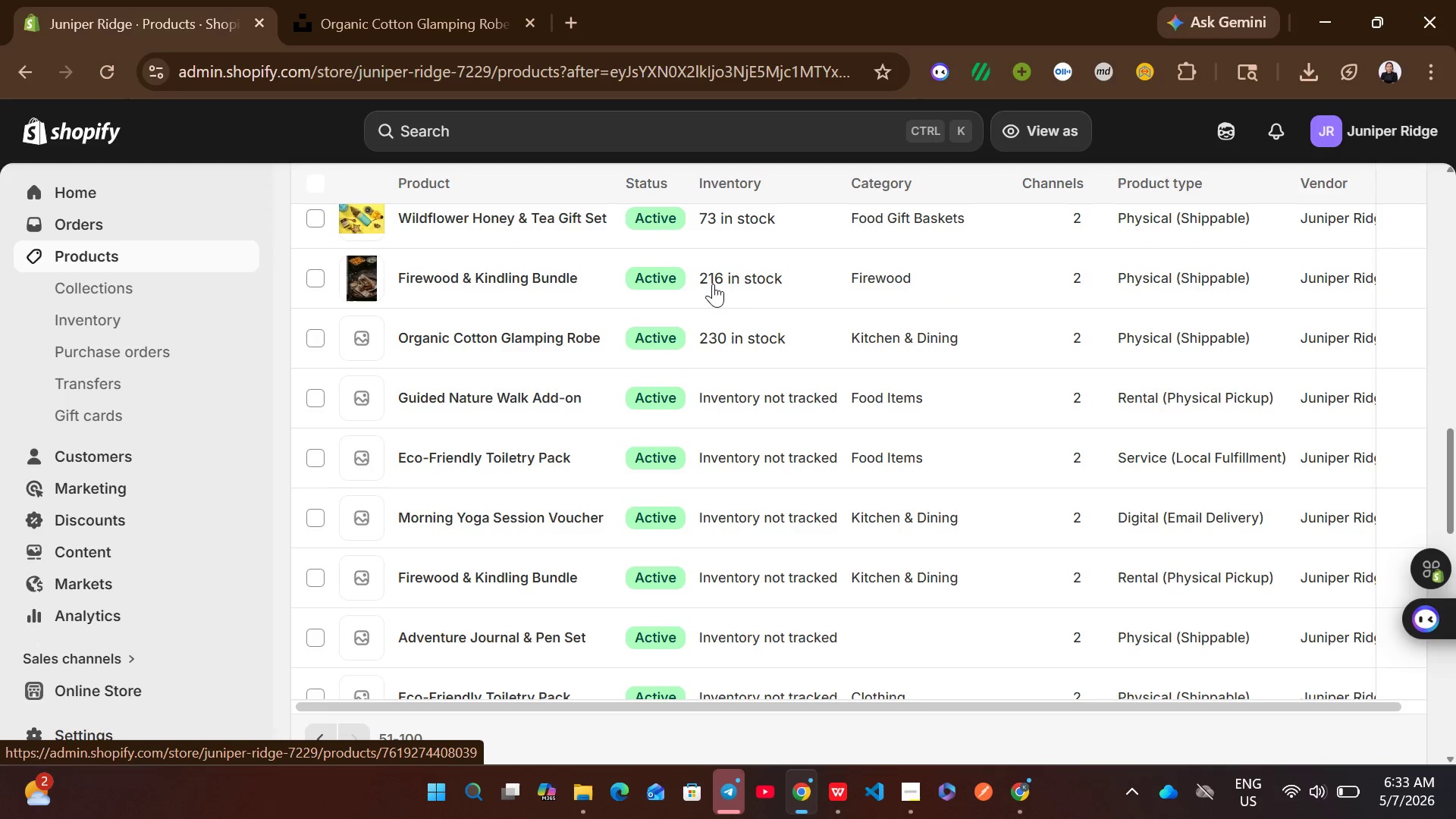 
wait(7.31)
 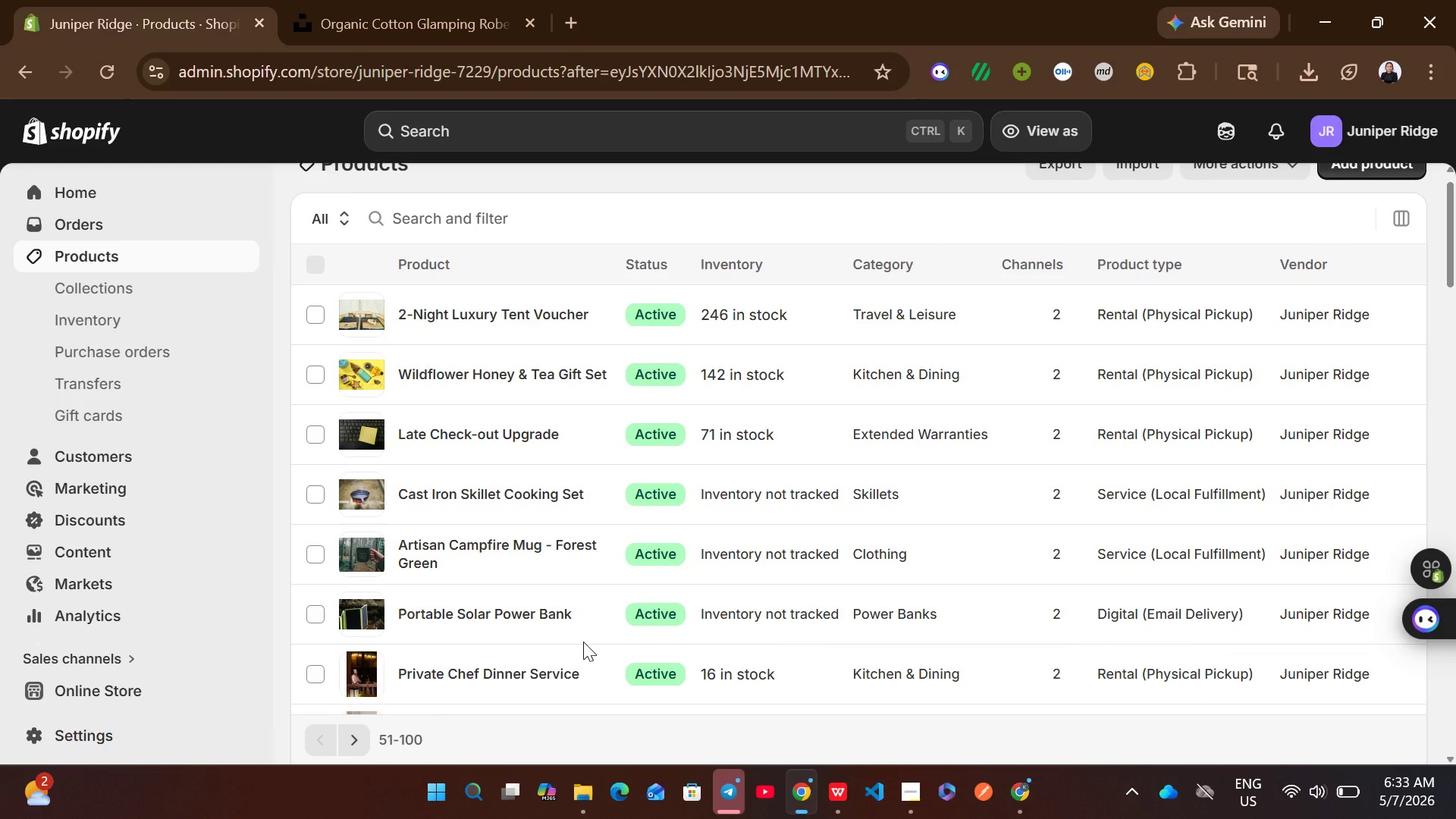 
left_click([857, 331])
 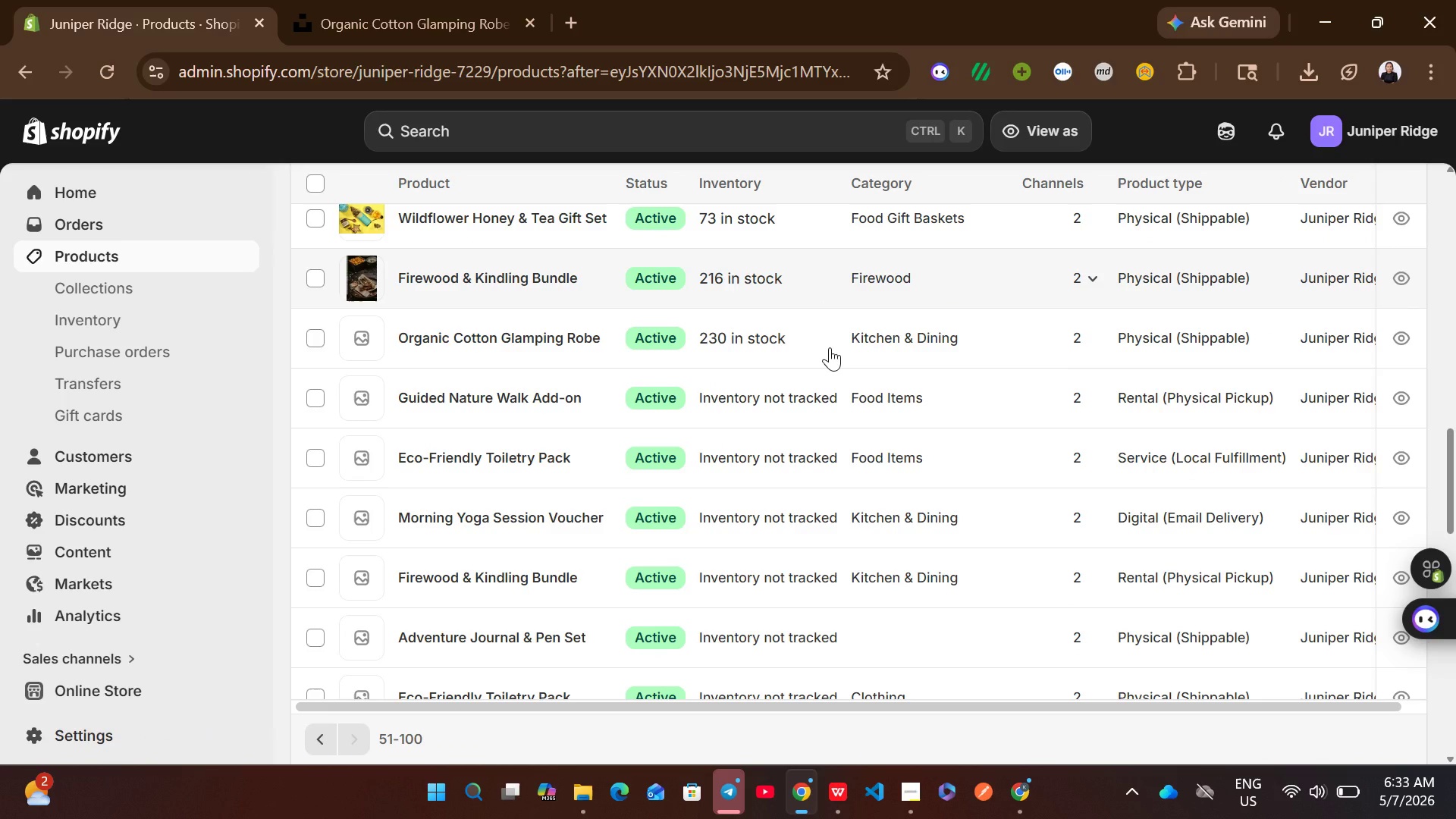 
double_click([830, 347])
 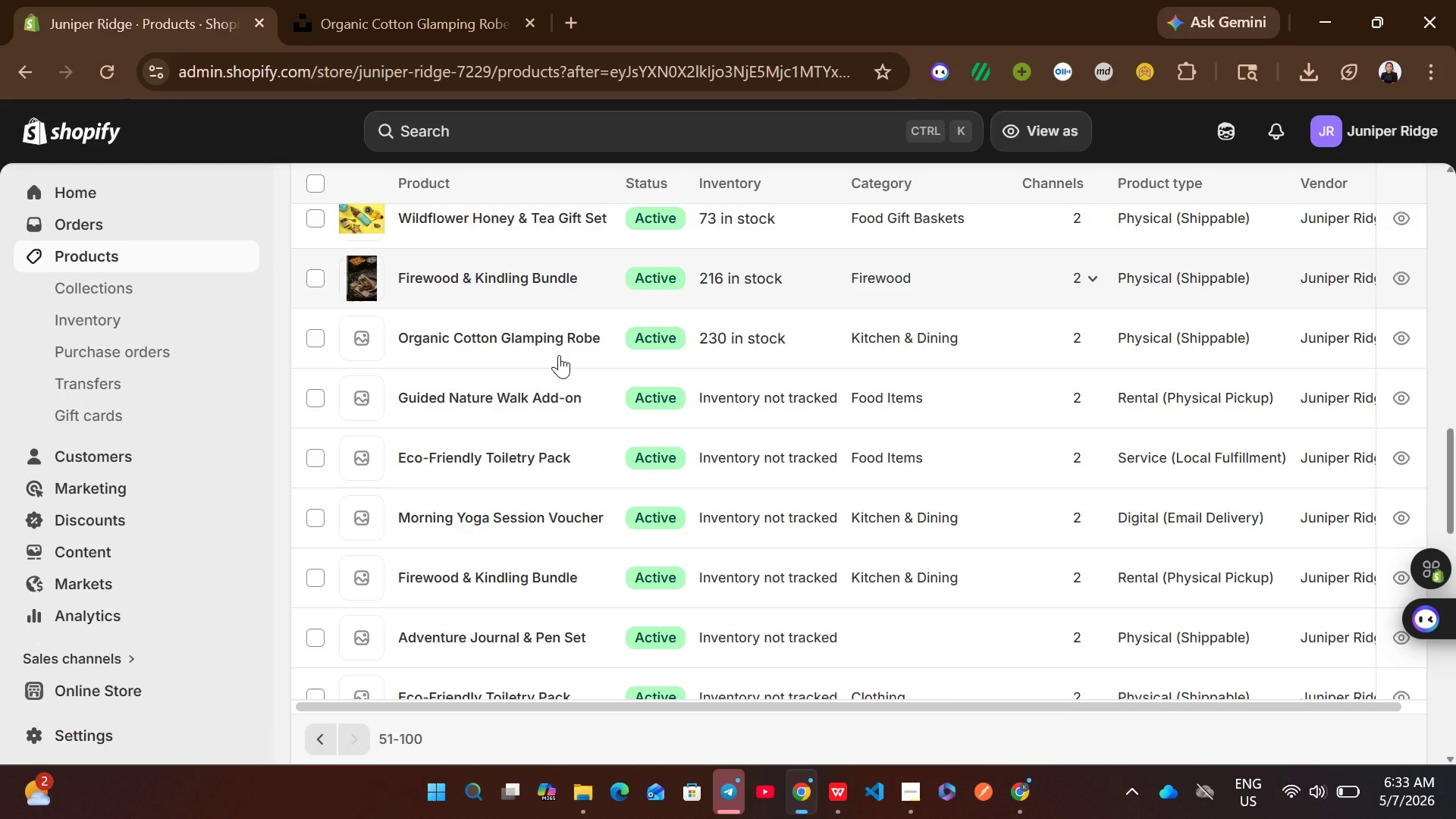 
wait(9.72)
 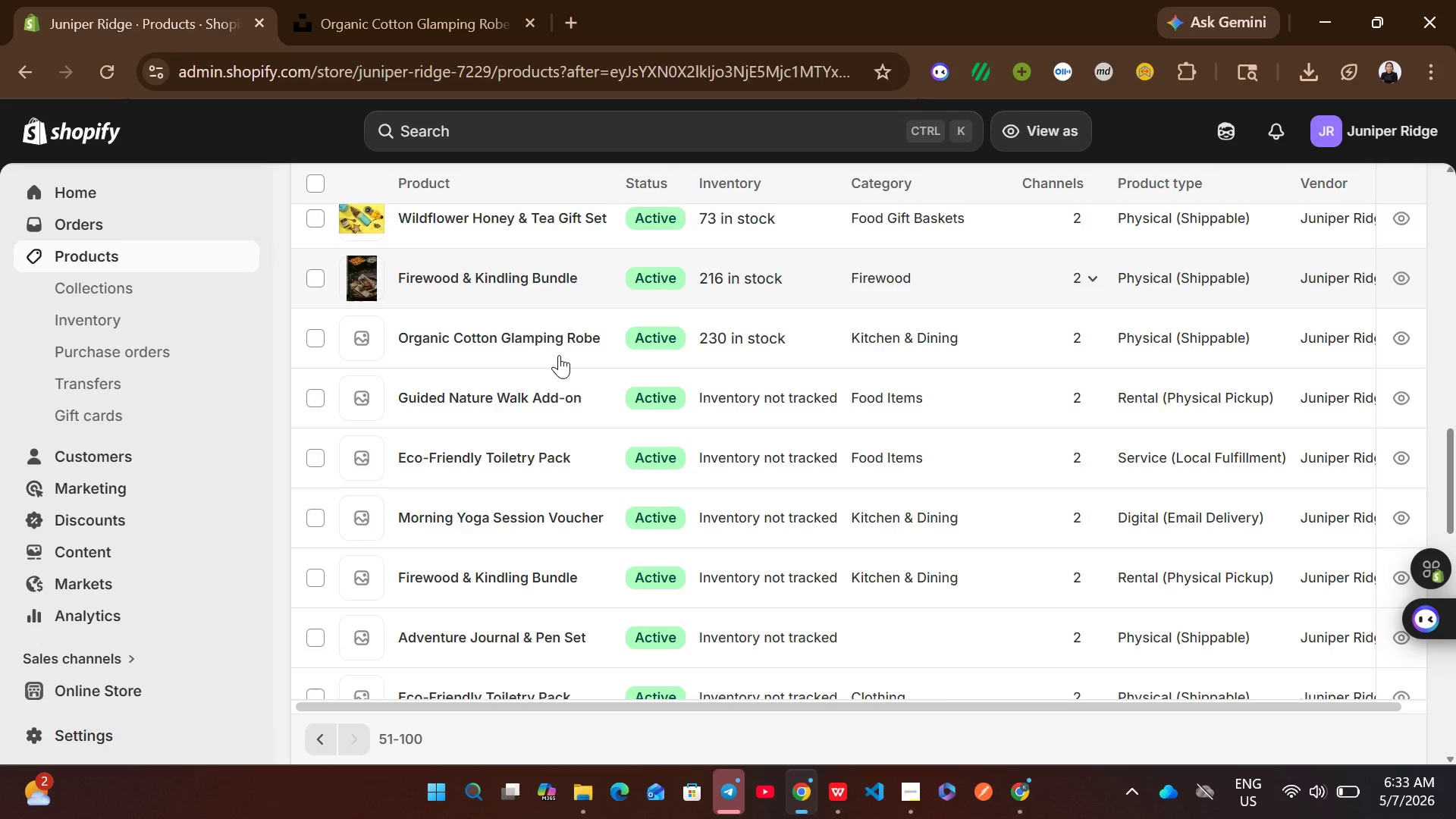 
left_click([791, 396])
 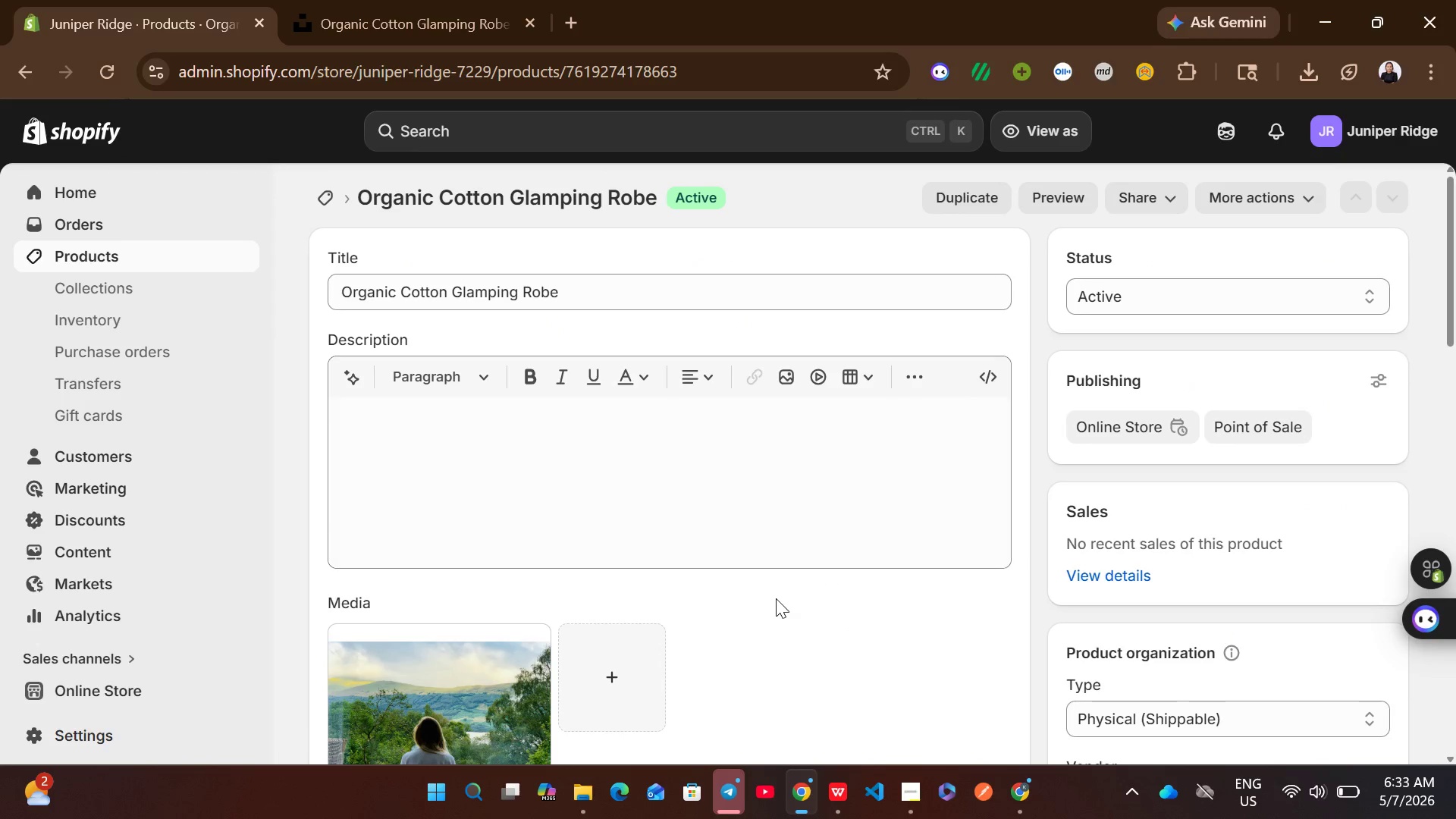 
left_click([836, 792])
 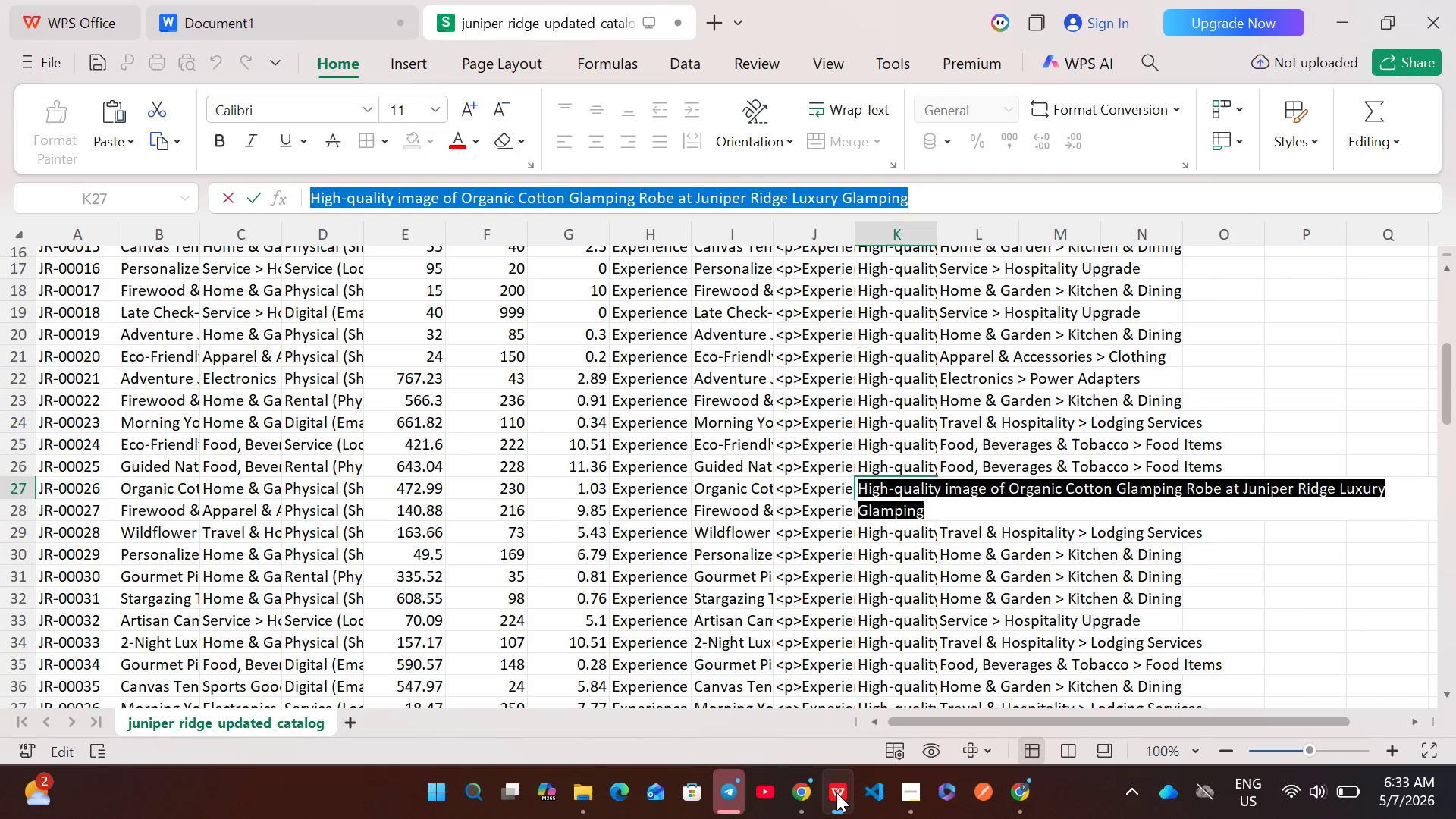 
left_click([836, 792])
 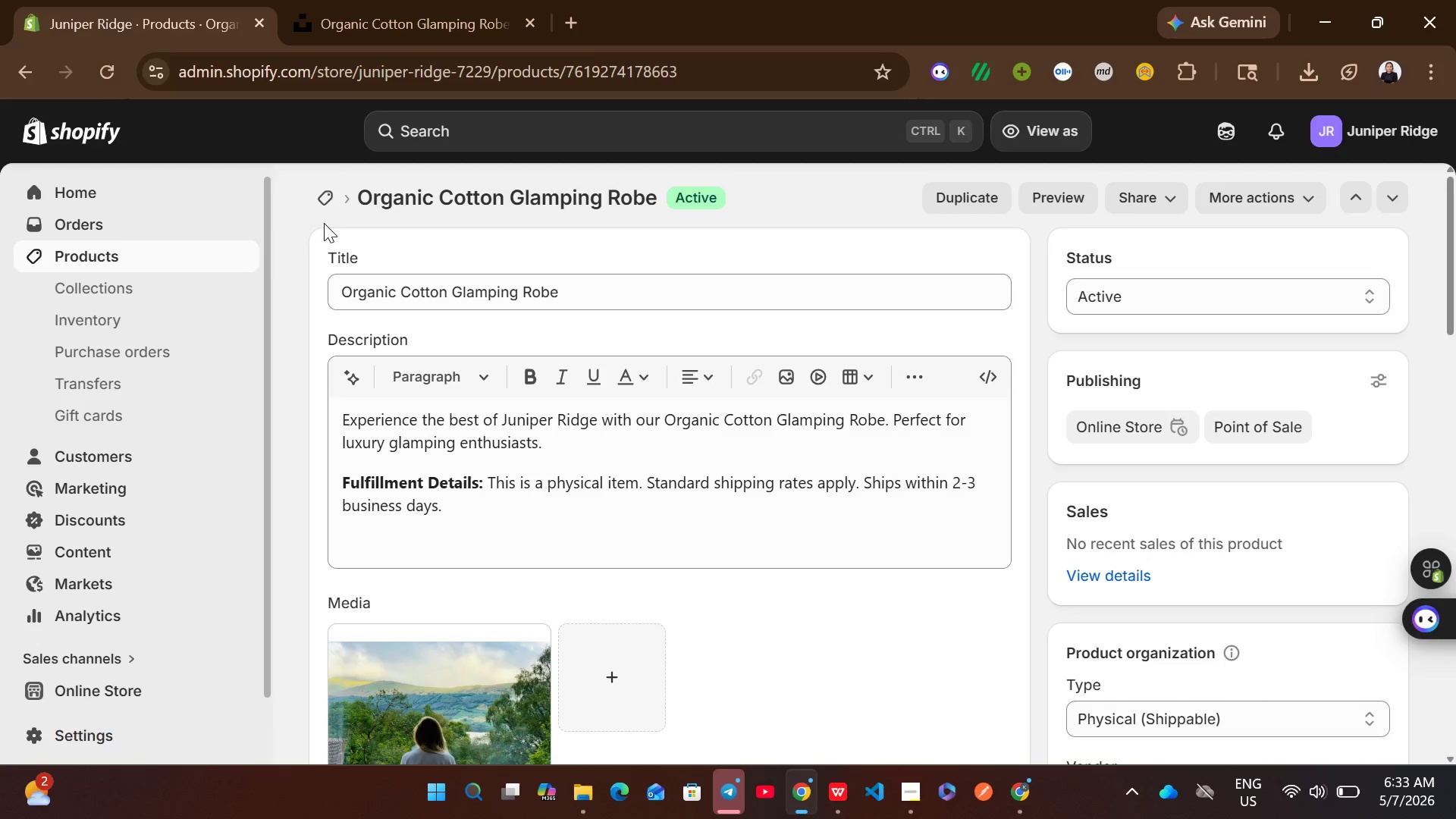 
left_click([328, 202])
 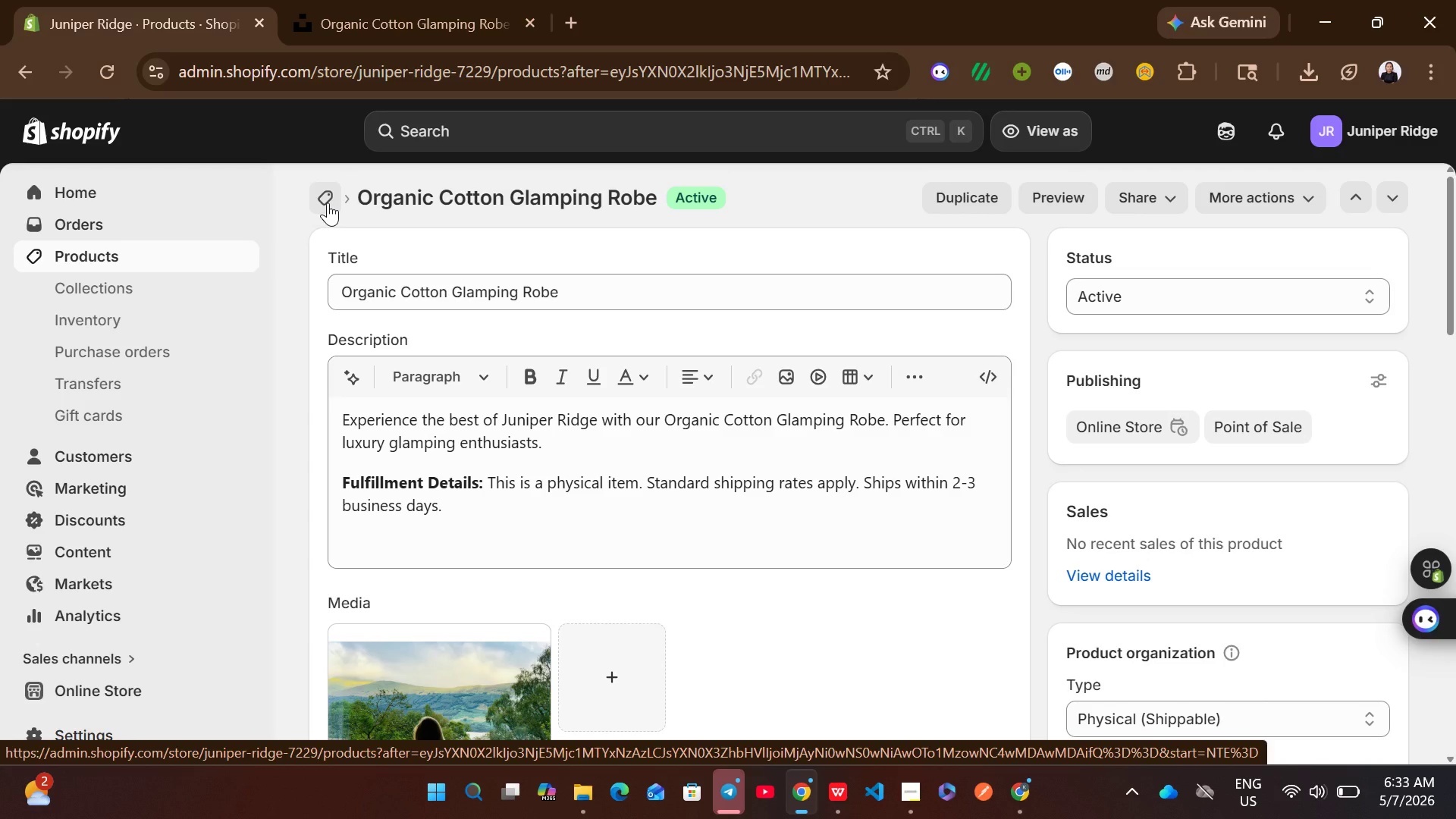 
wait(5.45)
 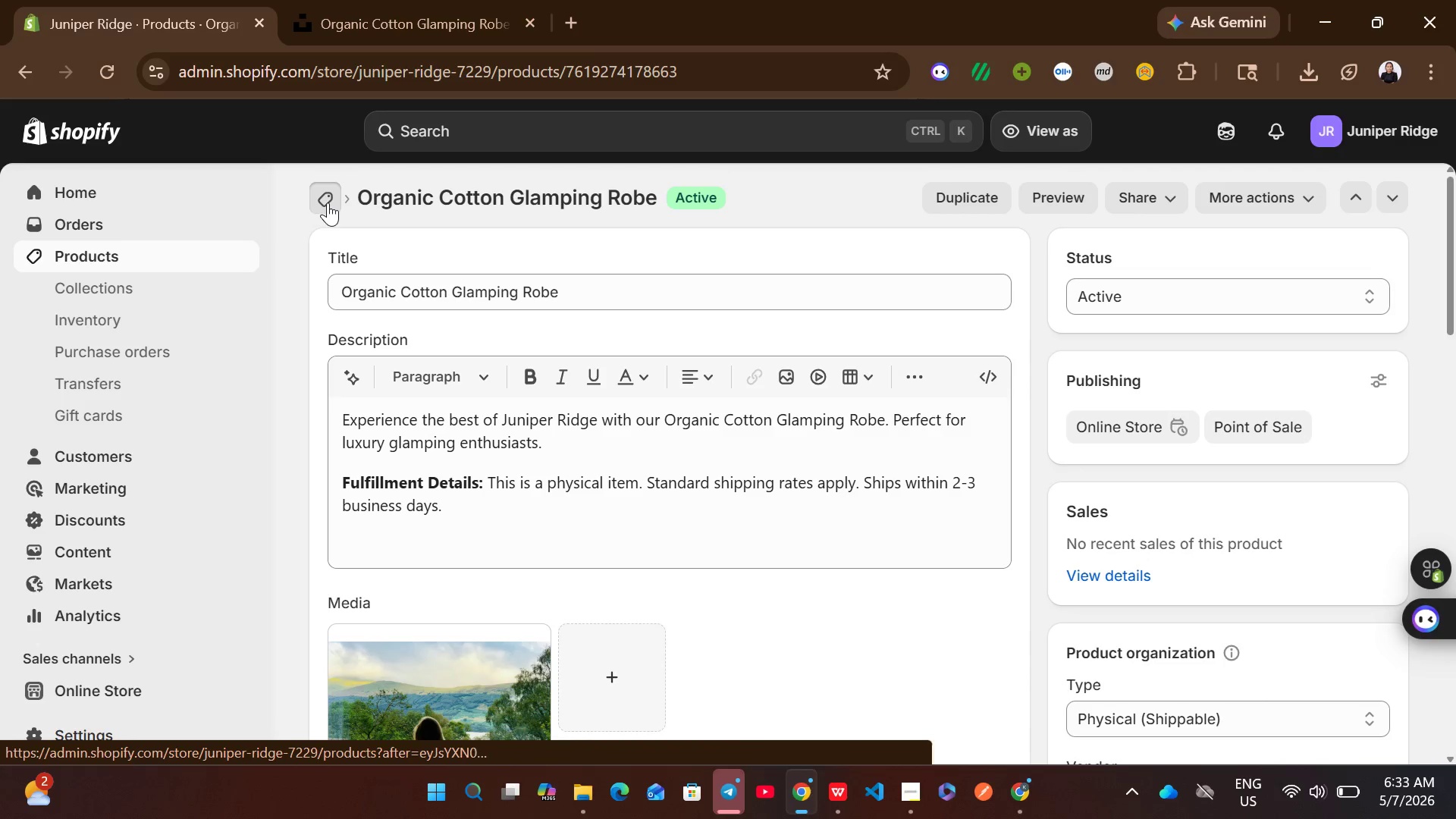 
left_click([328, 202])
 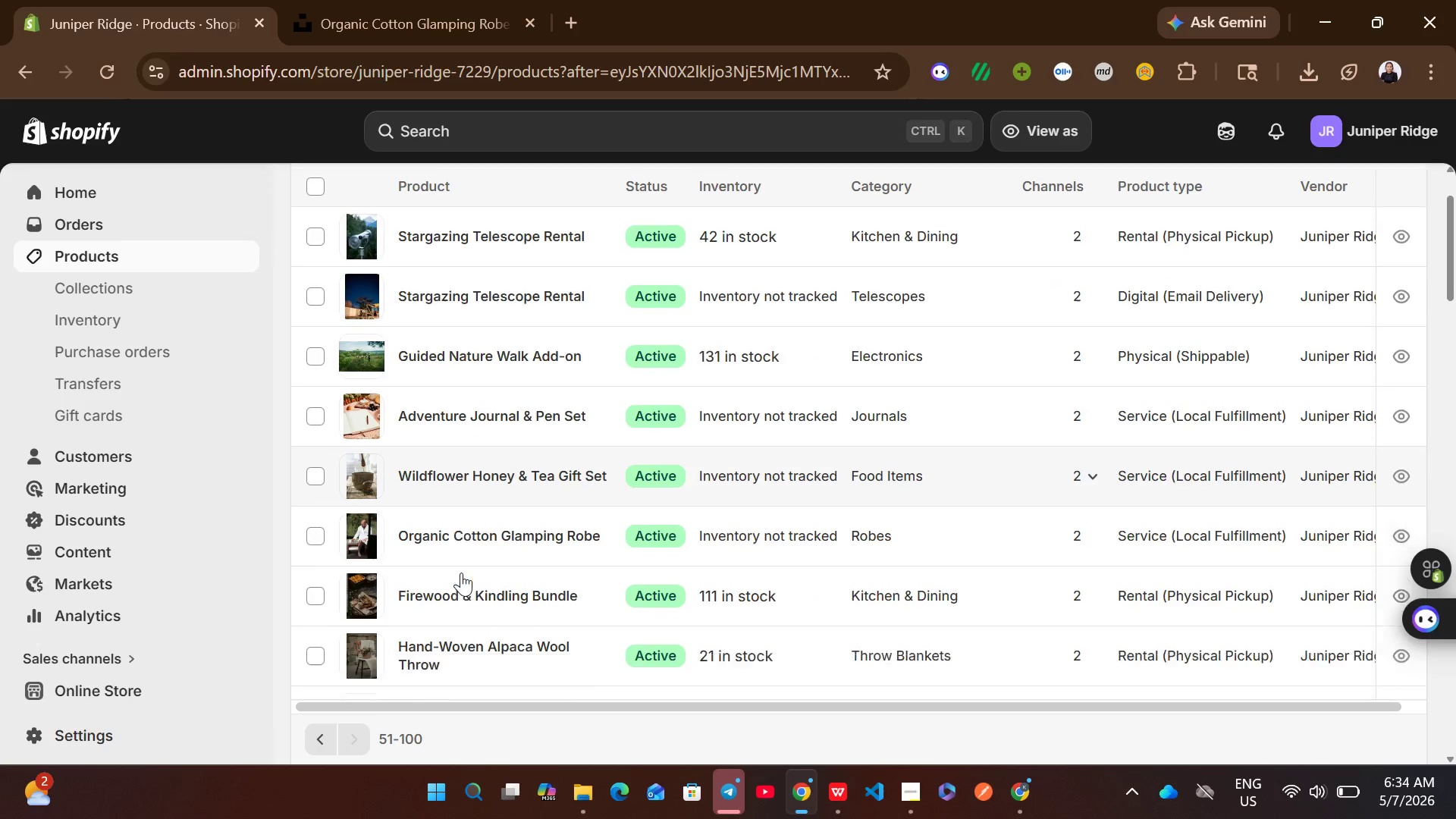 
wait(16.08)
 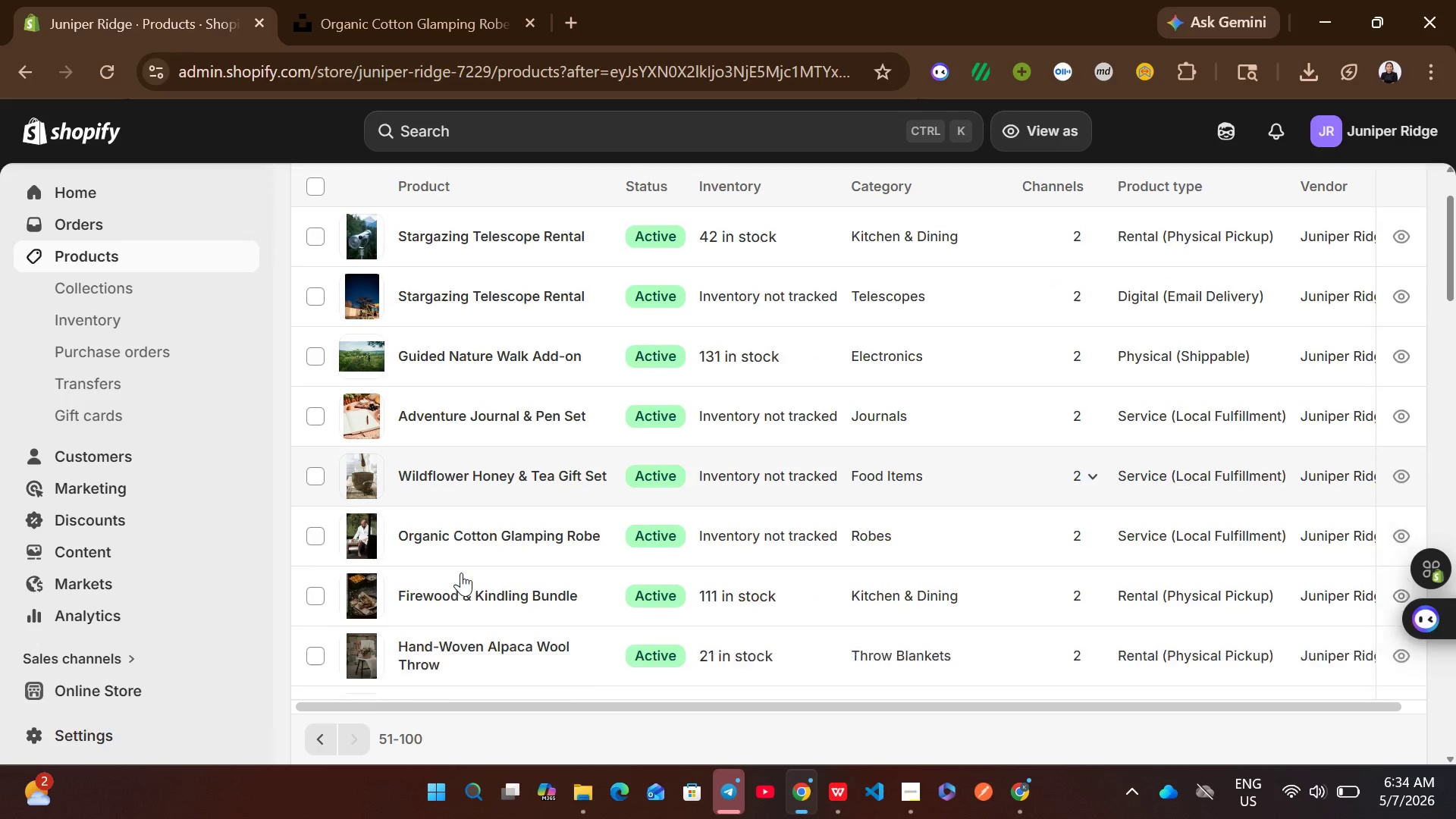 
left_click([855, 567])
 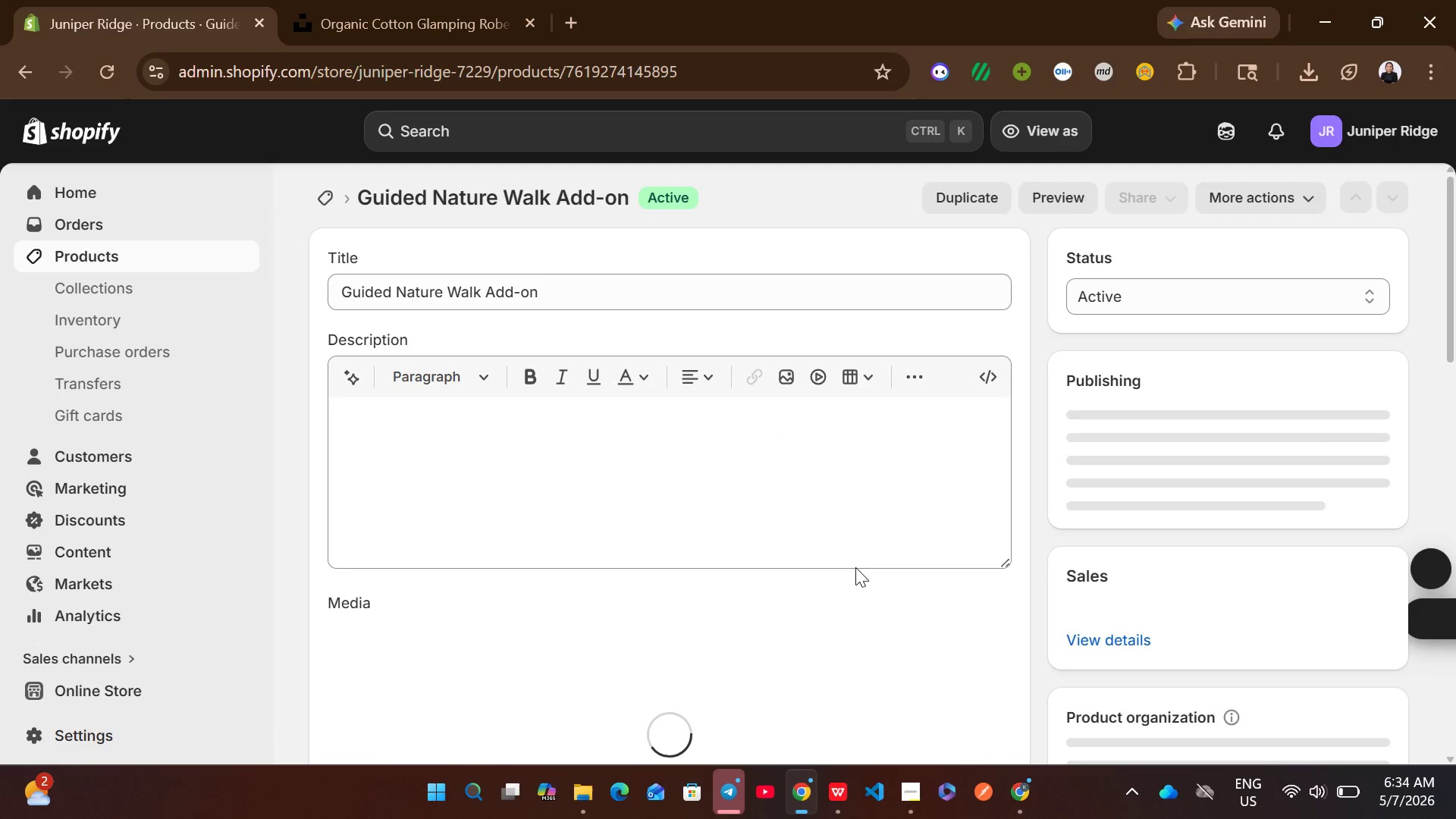 
left_click([720, 438])
 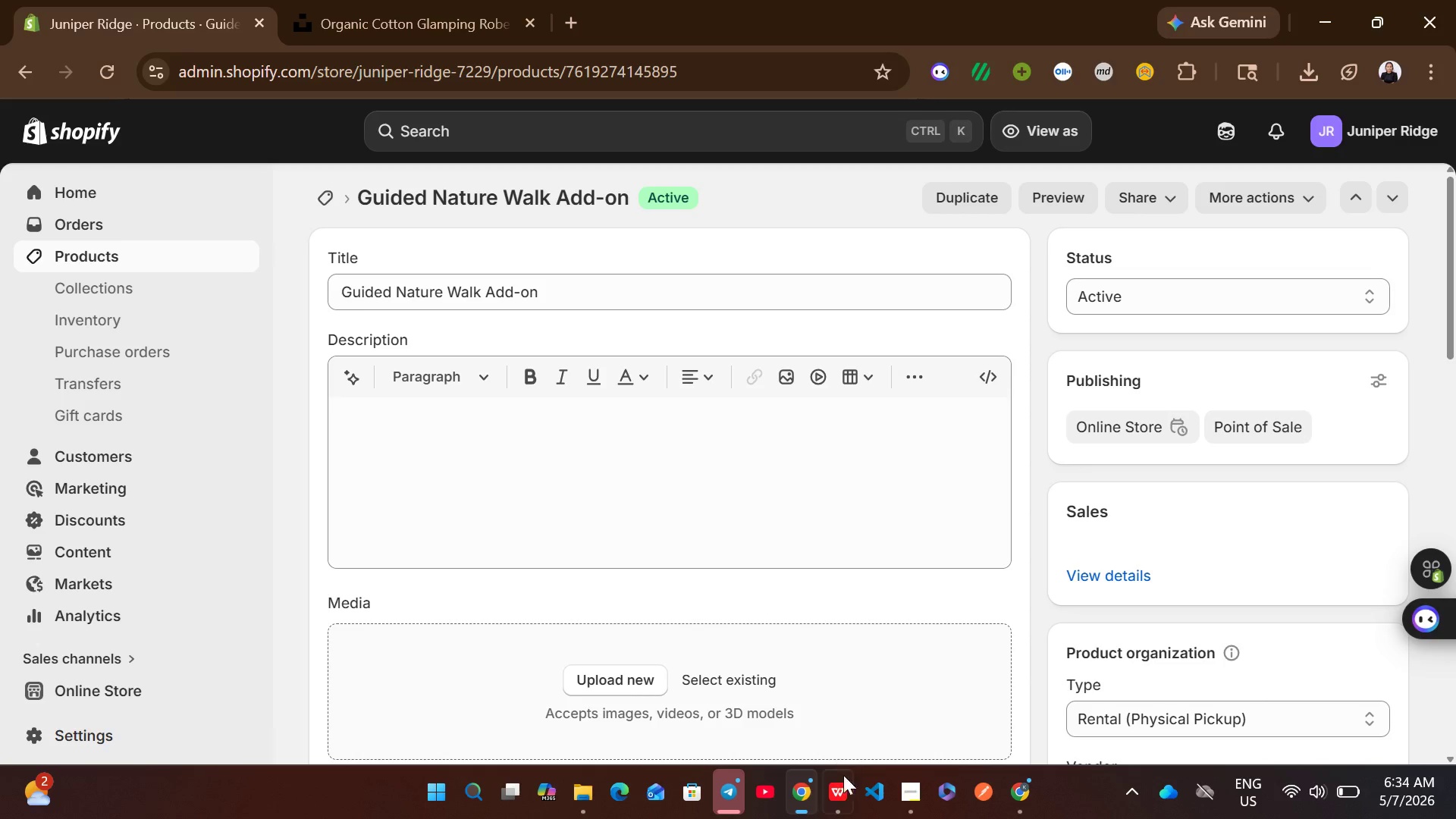 
left_click([845, 786])
 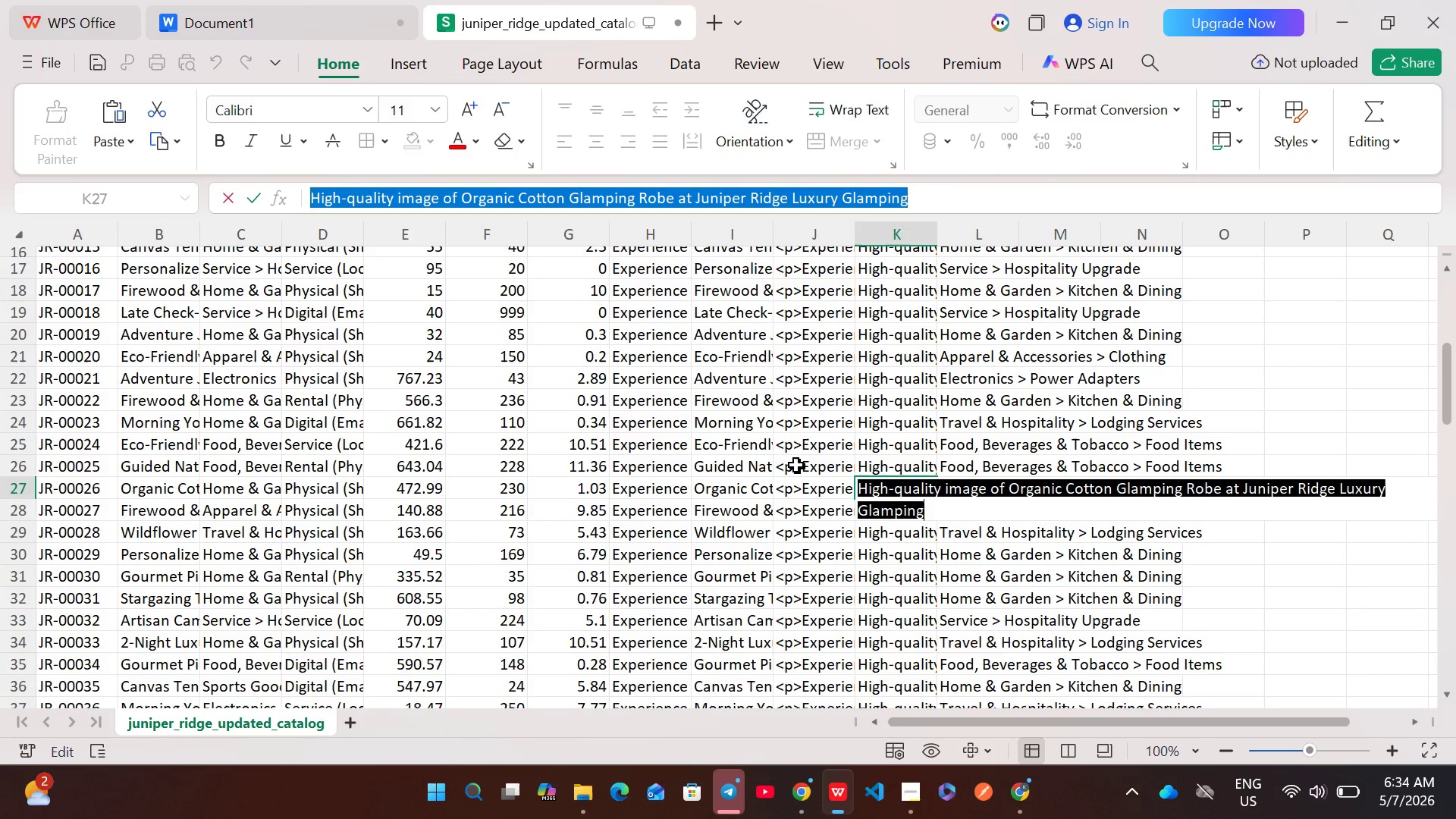 
double_click([796, 465])
 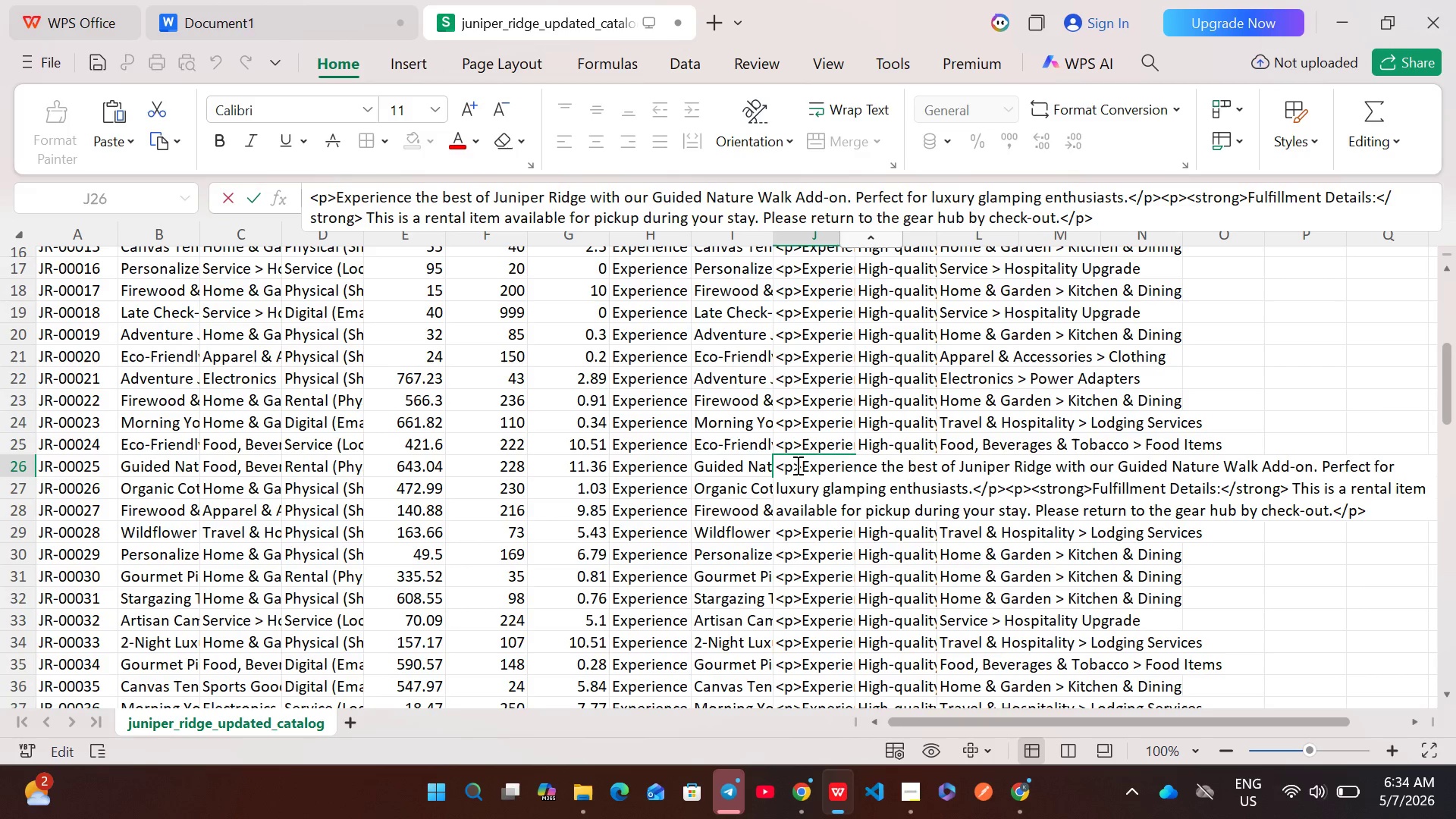 
key(Control+A)
 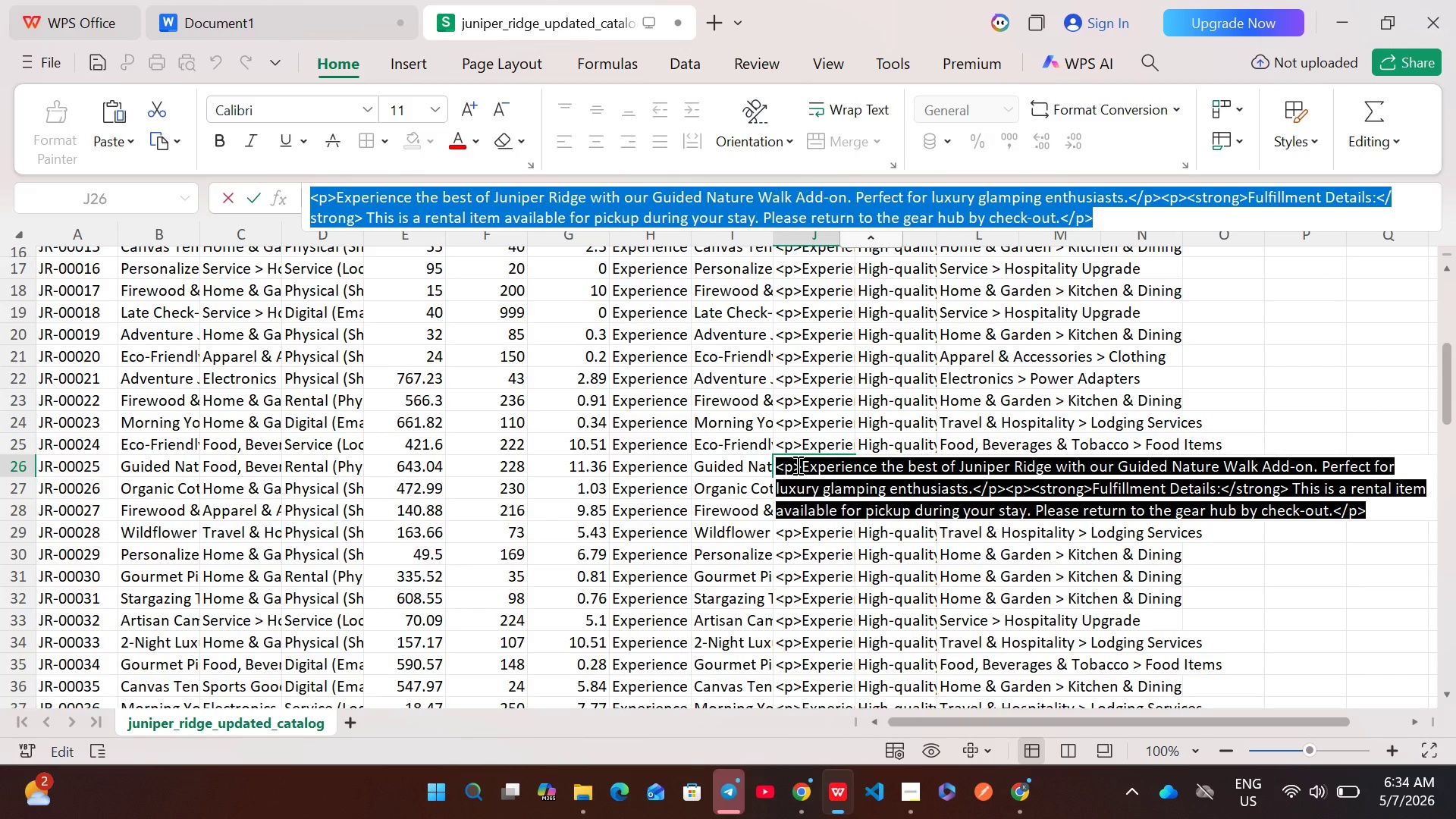 
key(Control+C)
 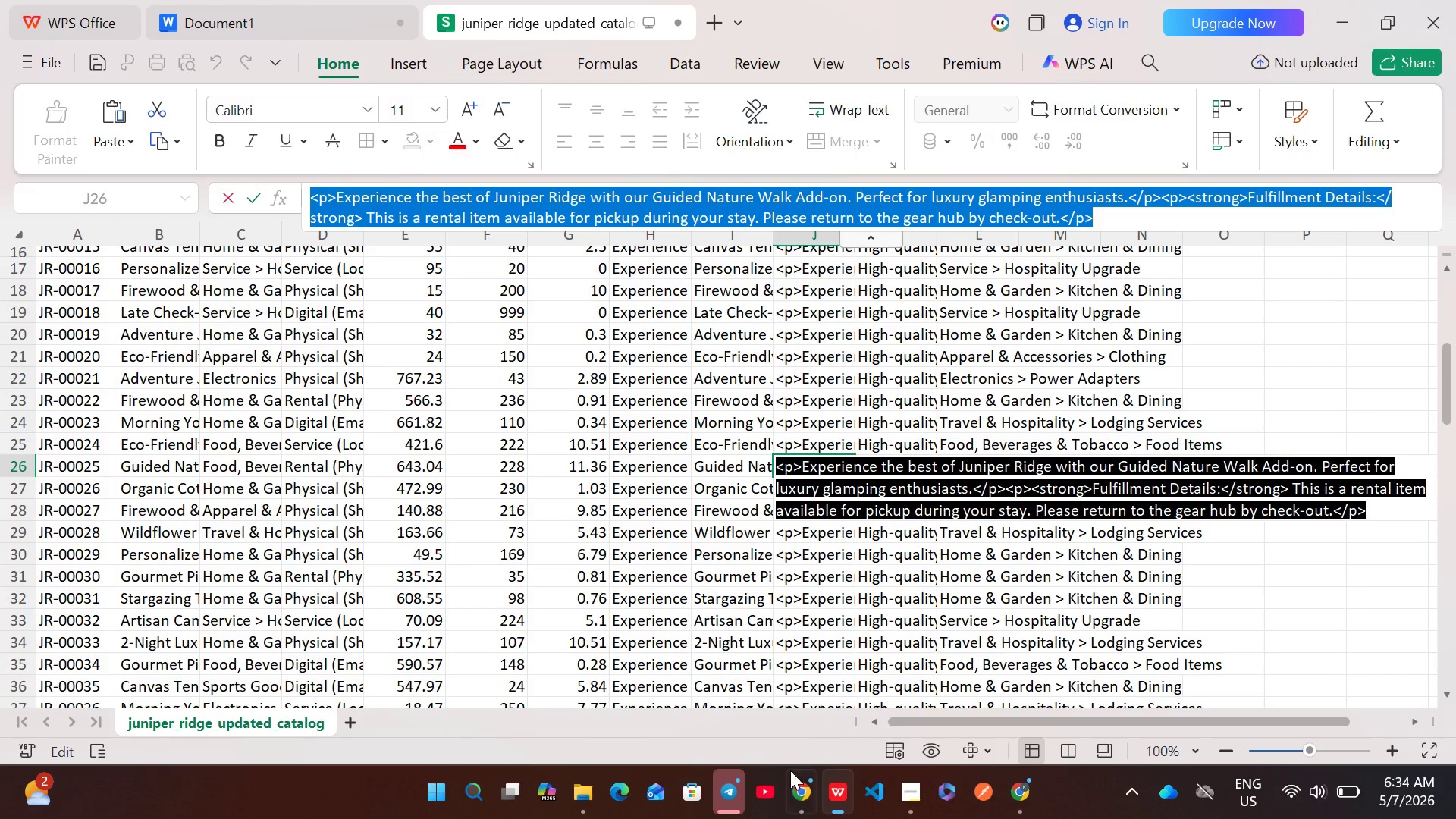 
left_click([800, 784])
 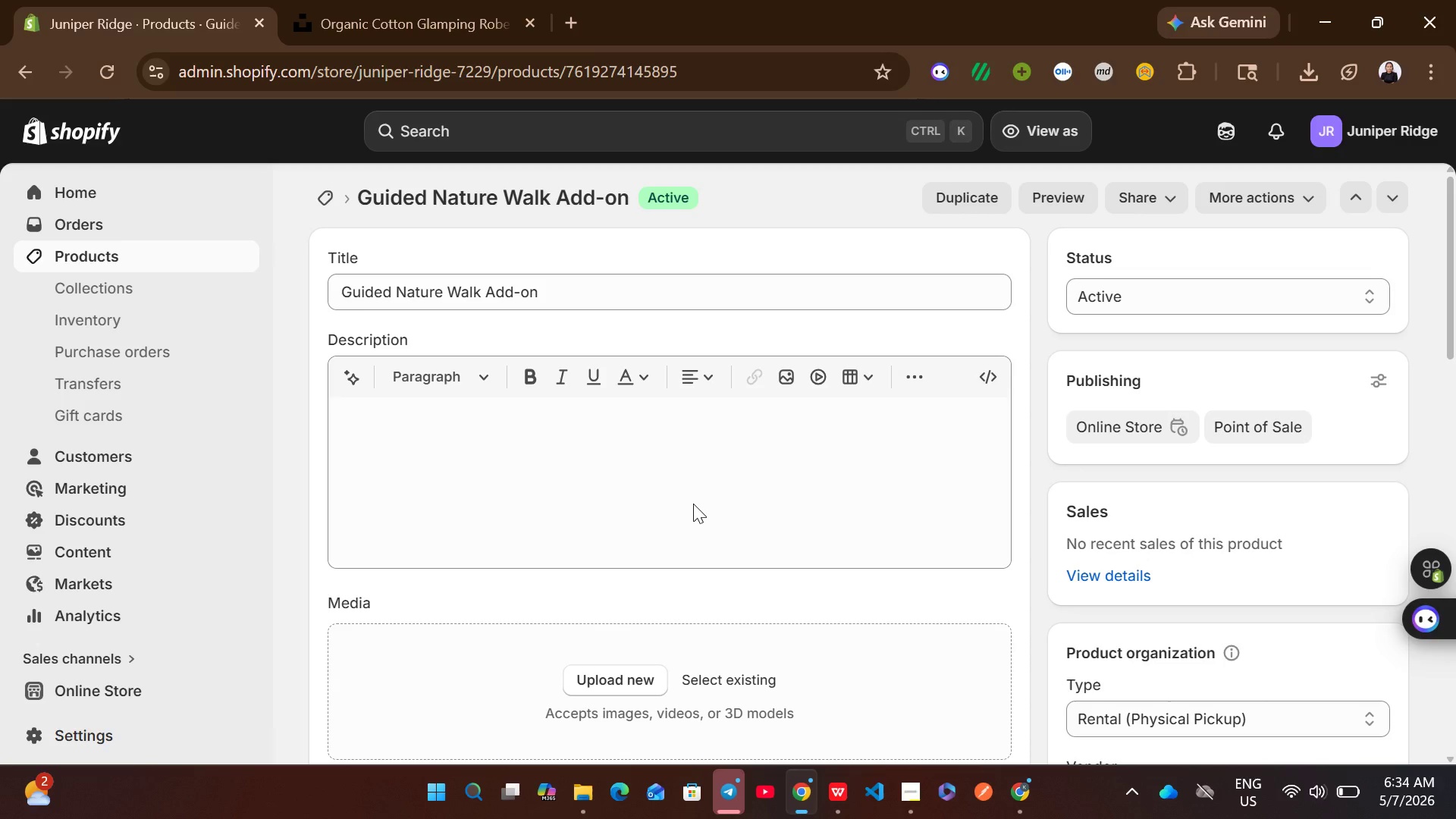 
left_click([692, 502])
 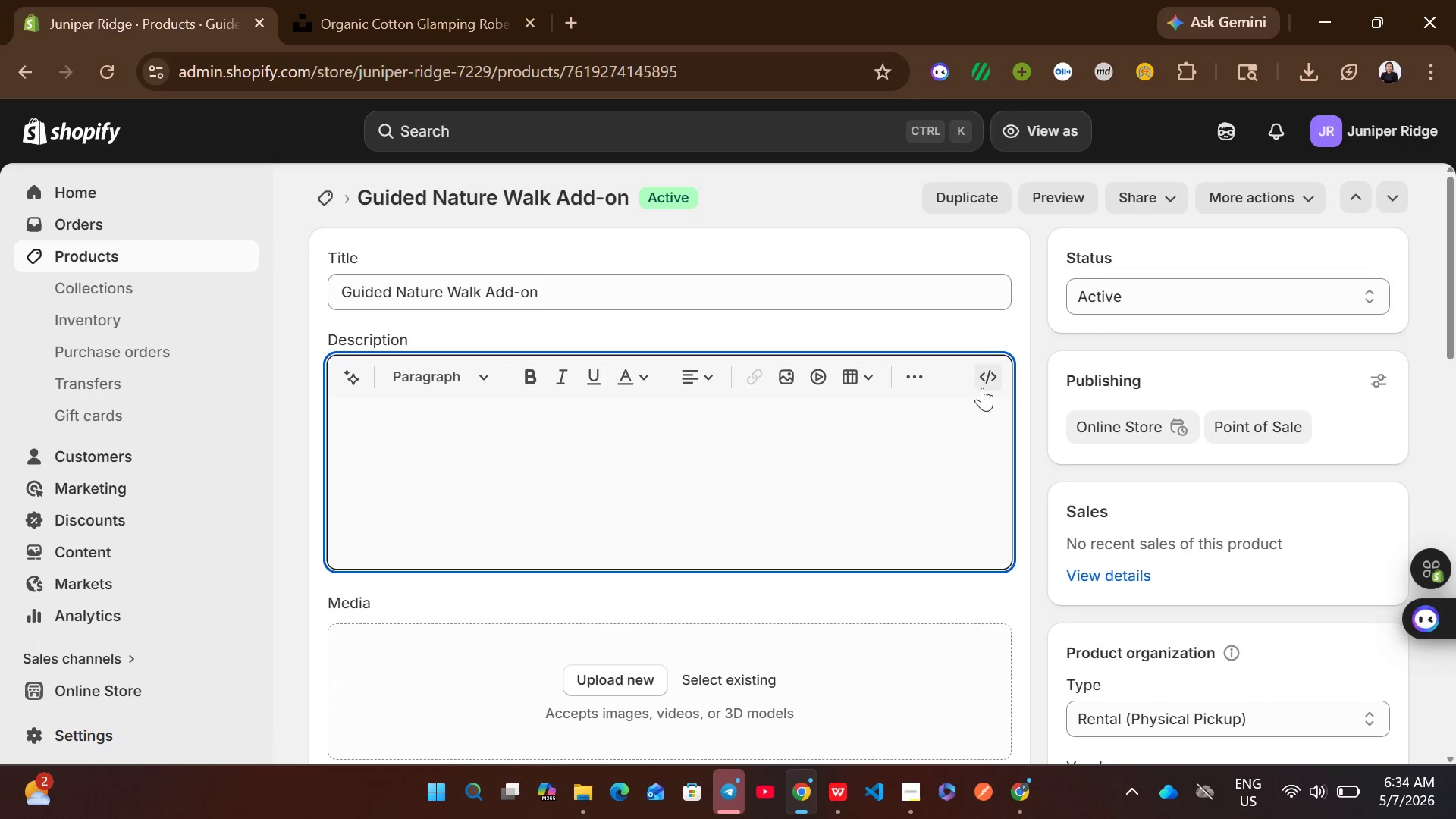 
left_click([984, 388])
 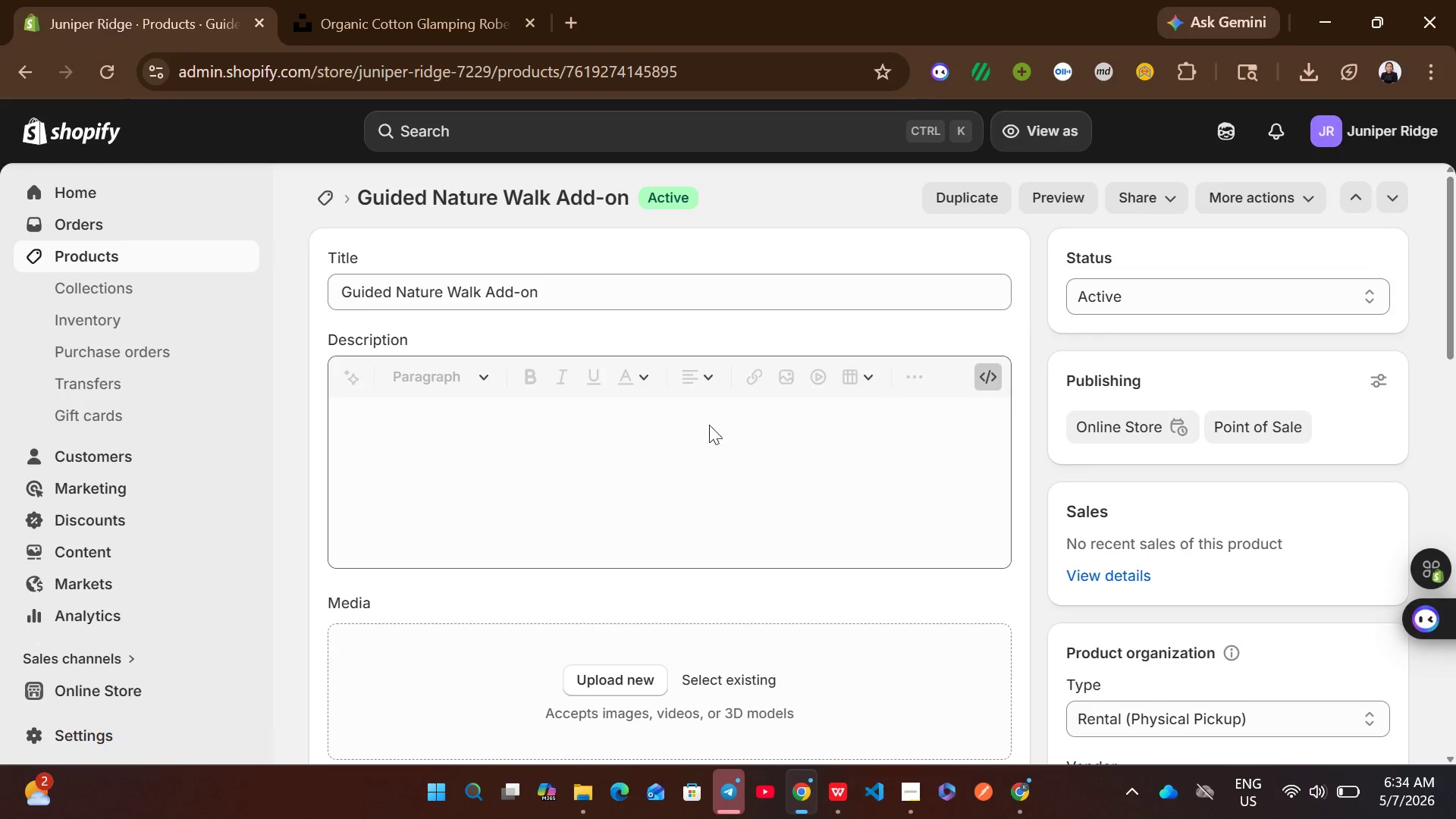 
left_click([610, 425])
 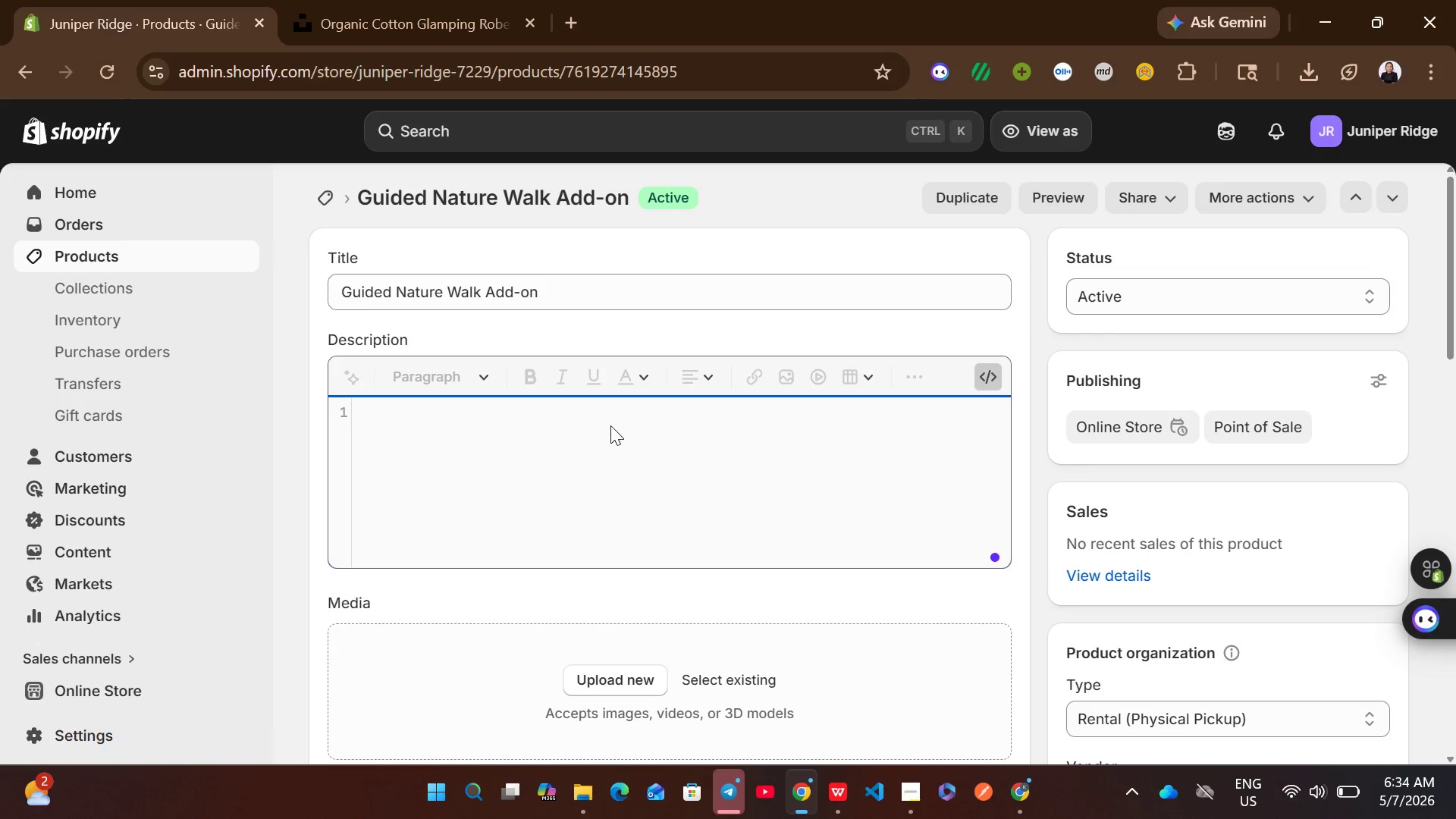 
key(Control+V)
 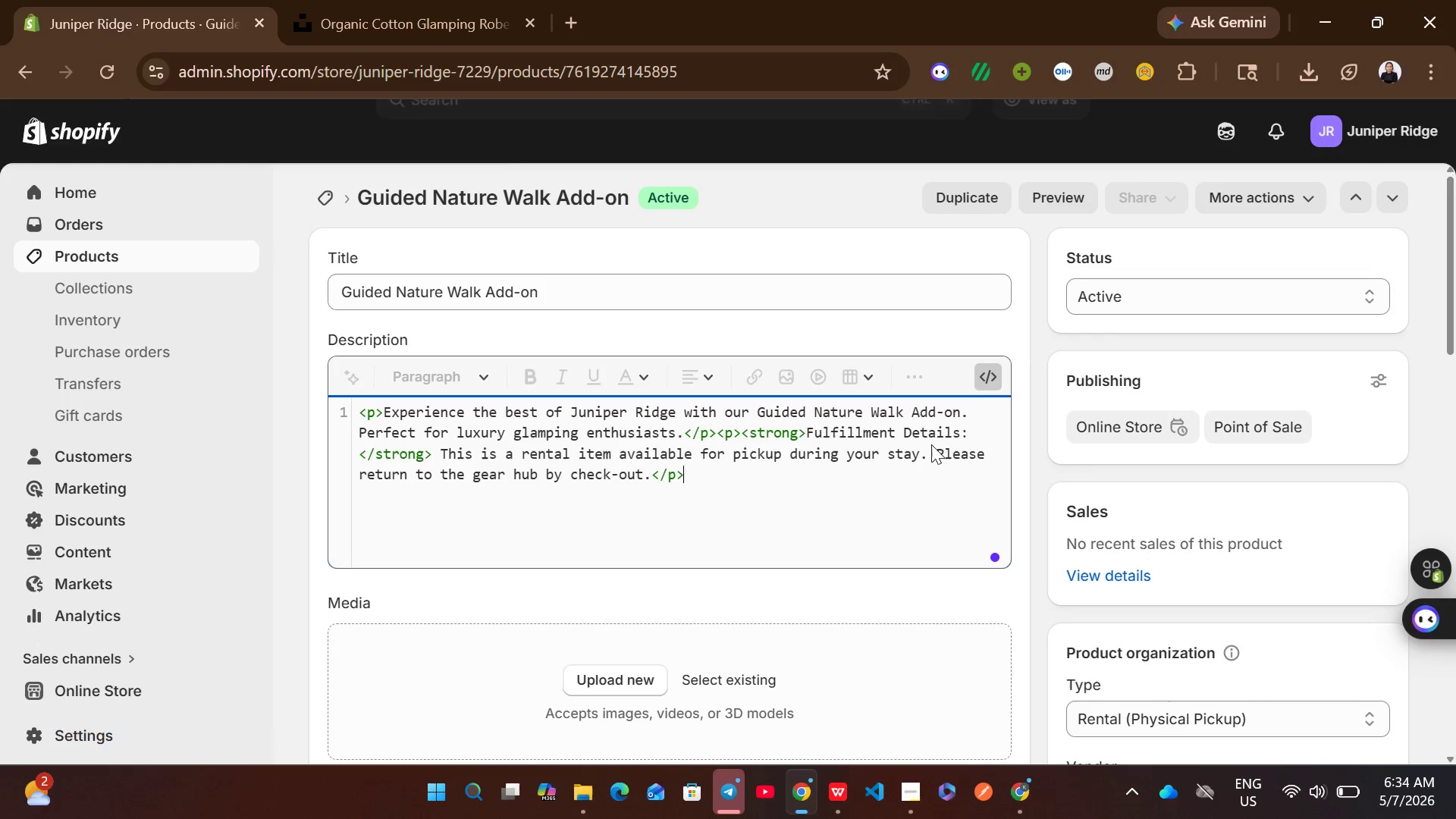 
left_click([999, 382])
 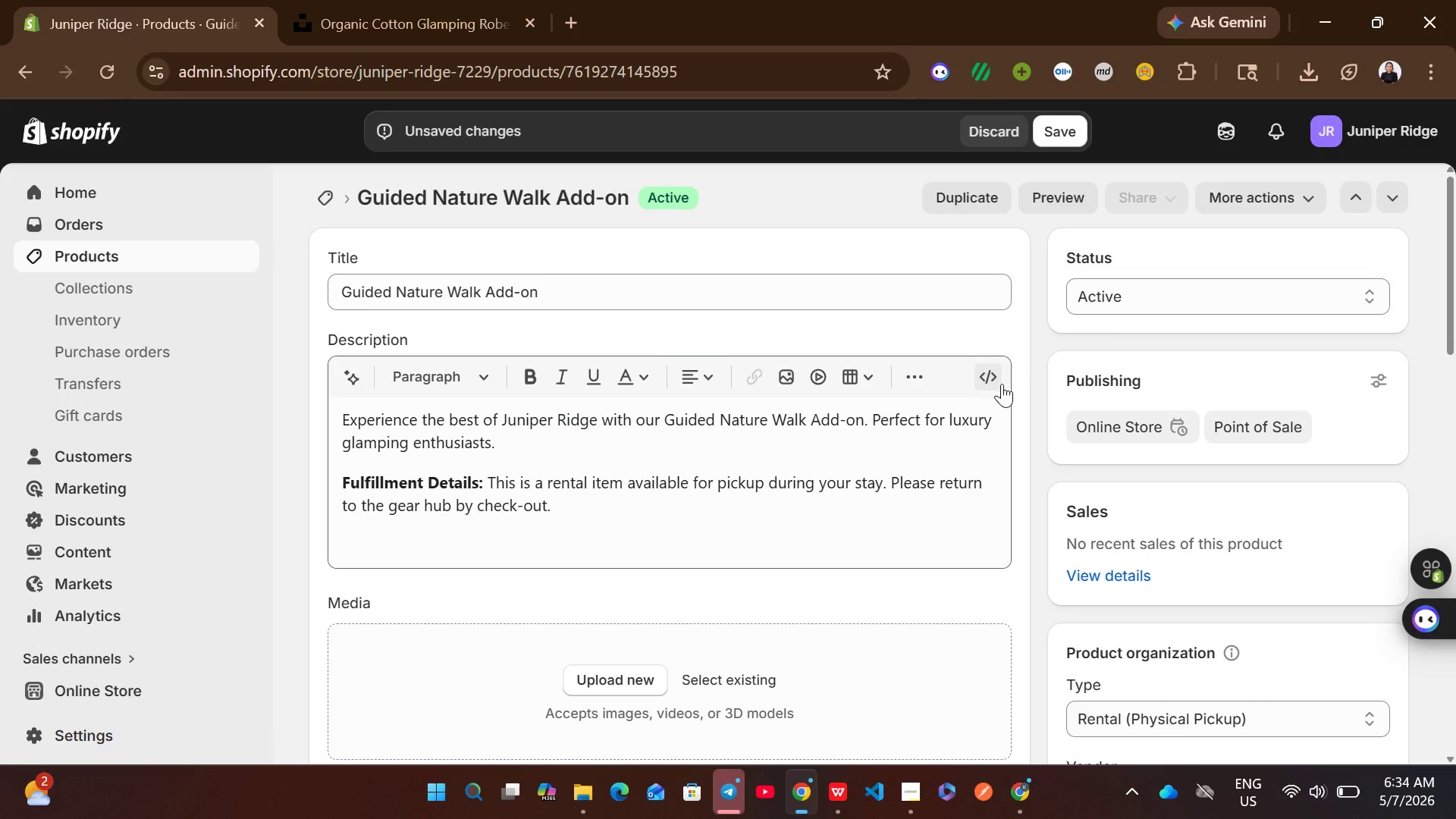 
mouse_move([809, 554])
 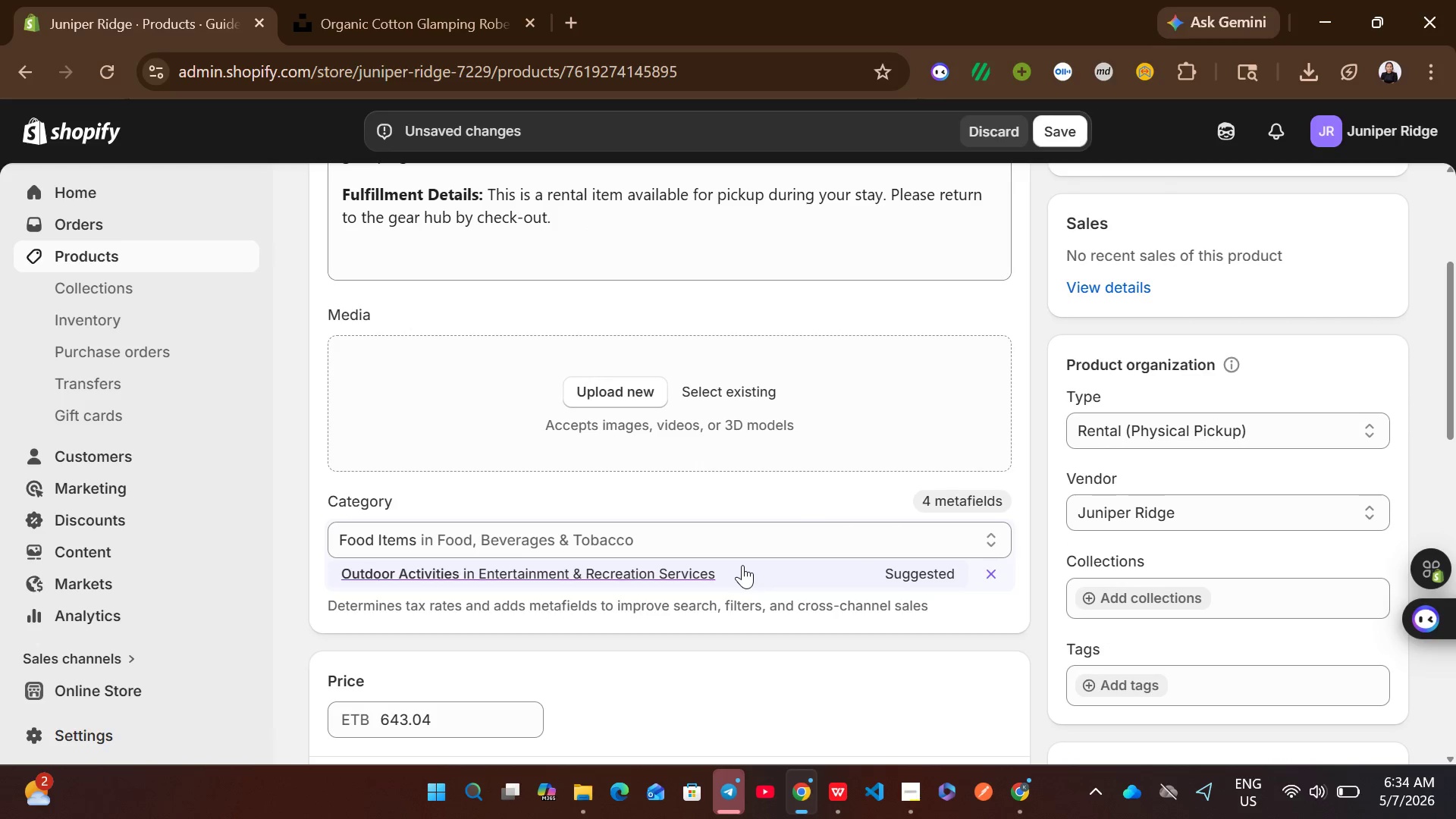 
left_click([742, 565])
 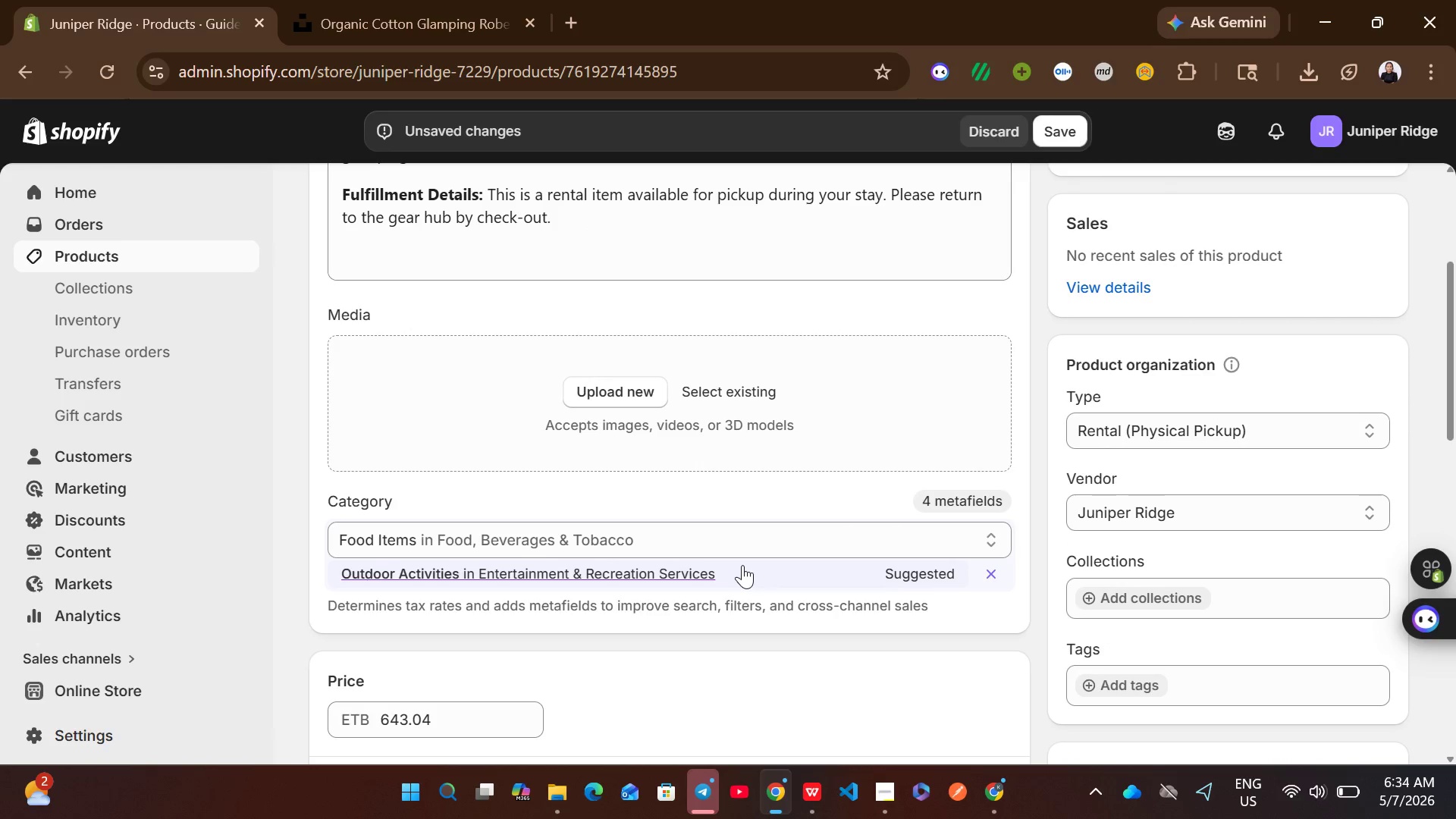 
mouse_move([653, 566])
 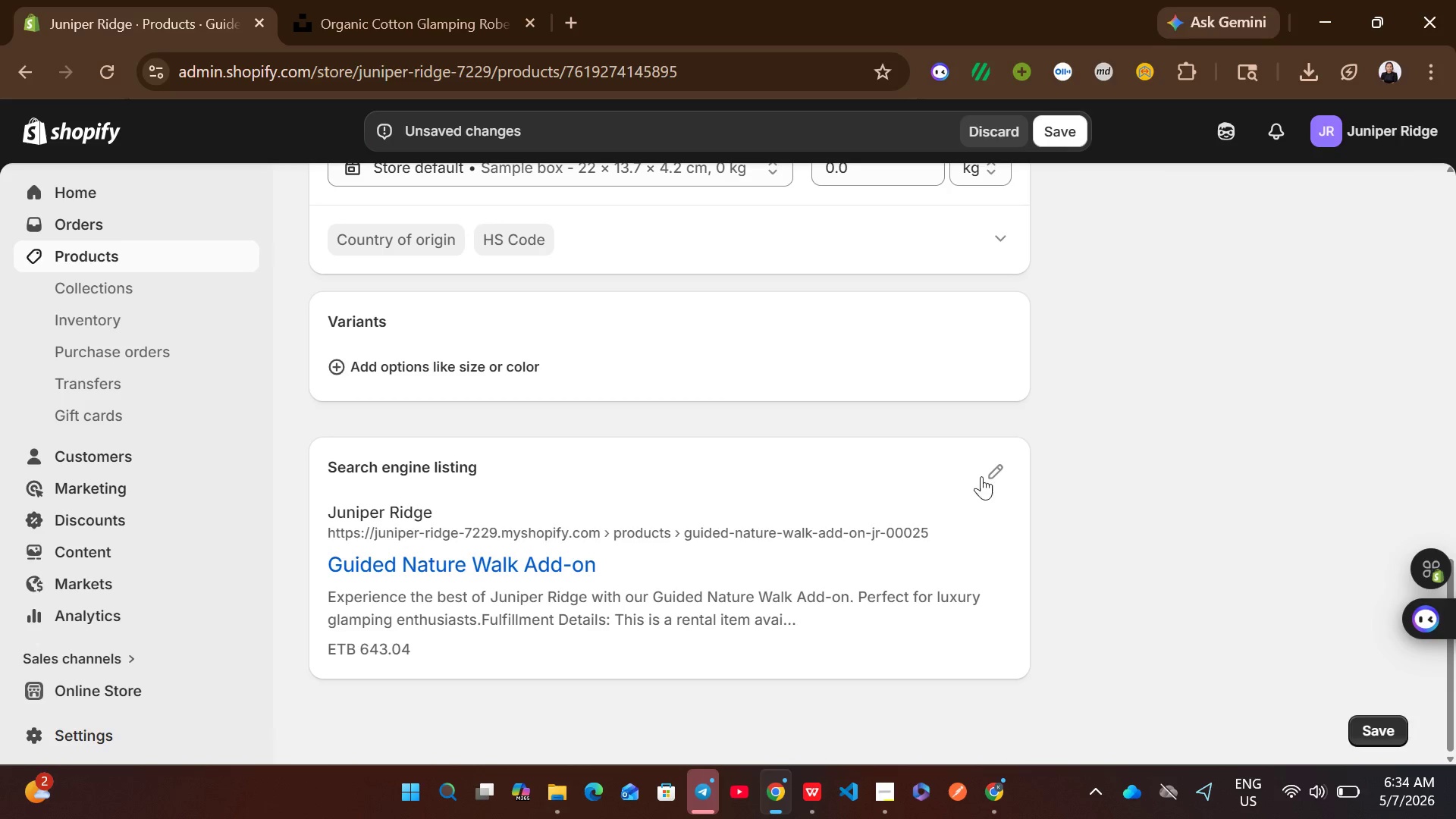 
left_click([982, 475])
 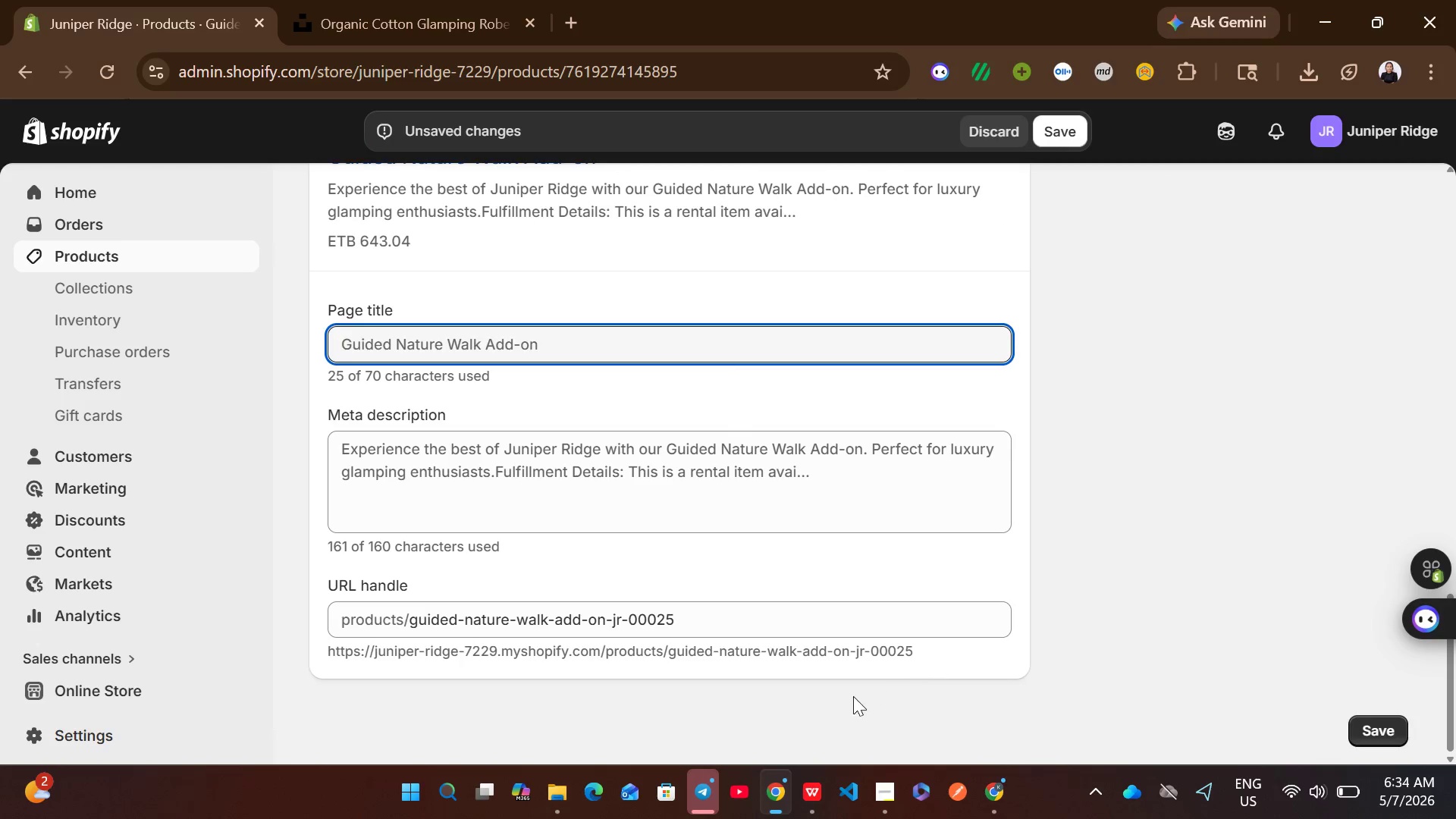 
left_click([809, 775])
 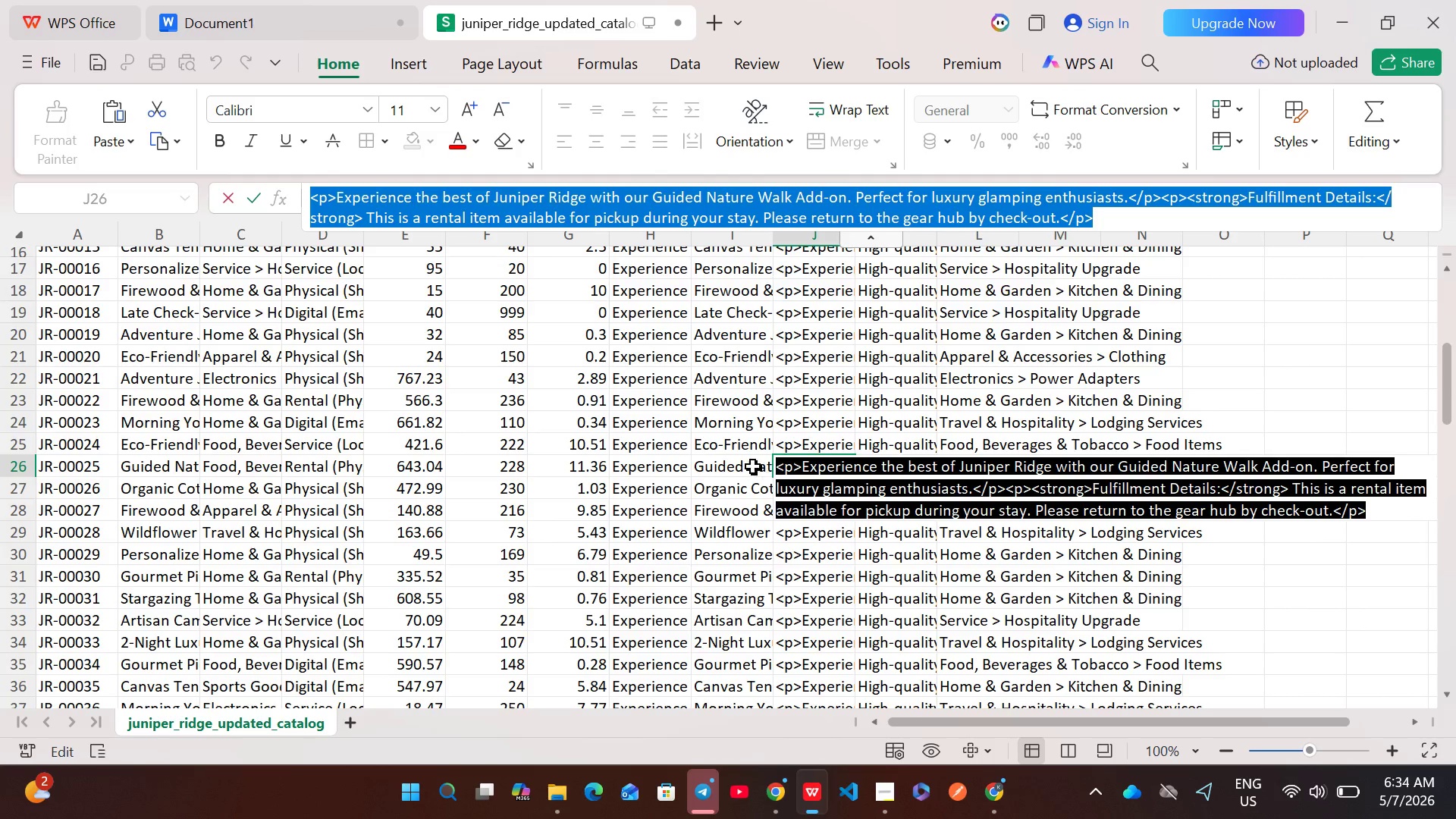 
double_click([753, 466])
 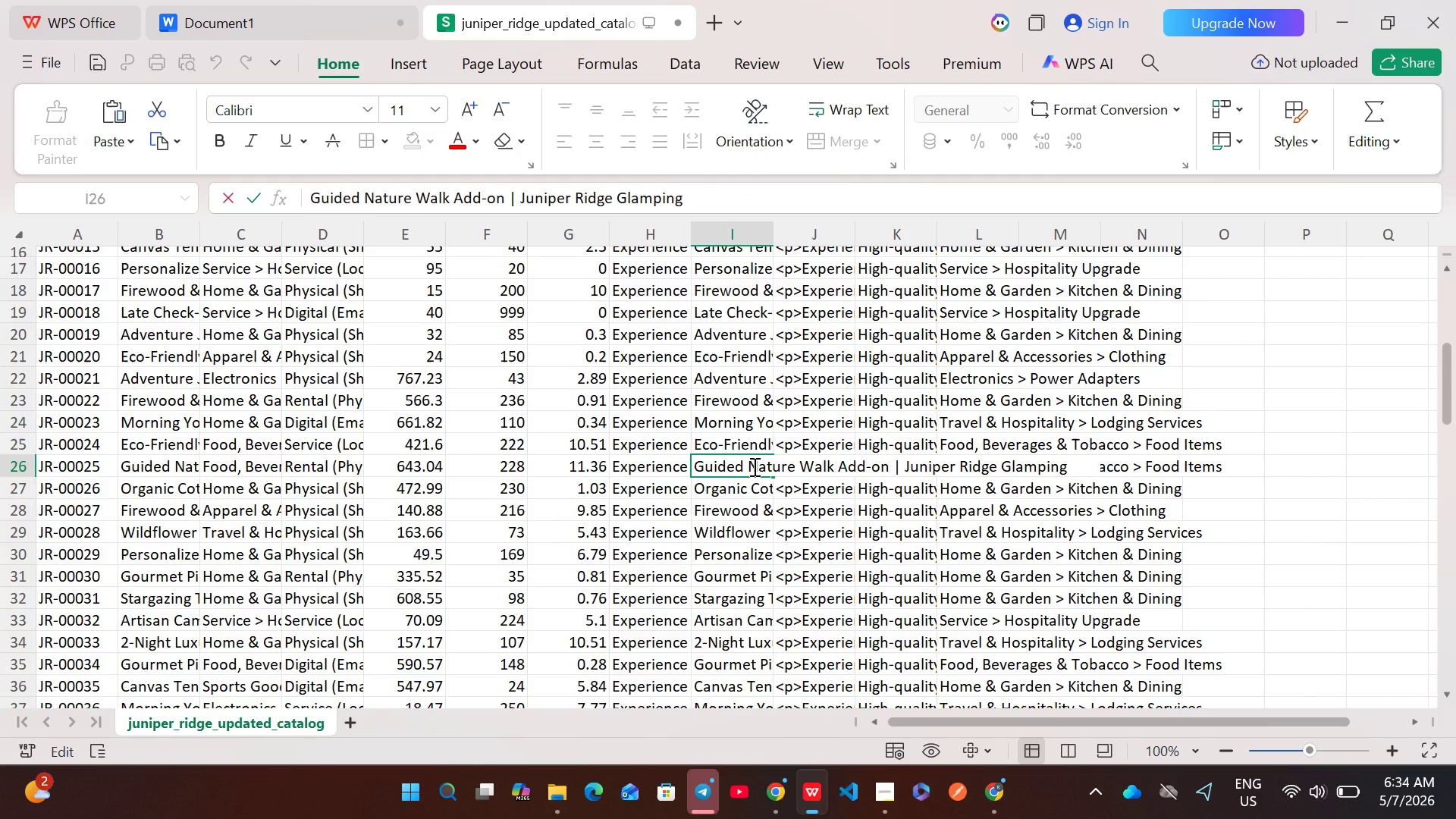 
key(Control+A)
 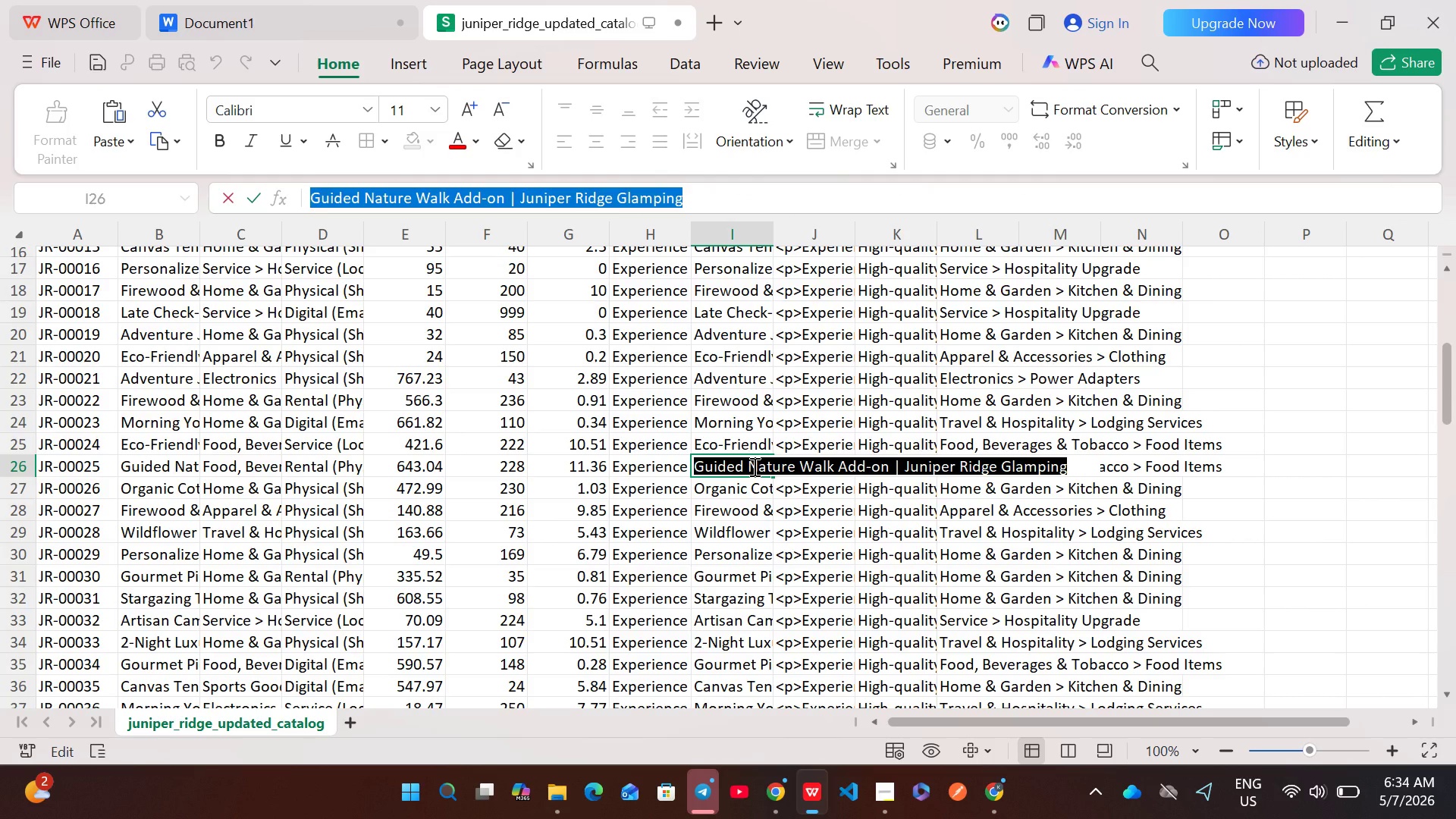 
key(Control+C)
 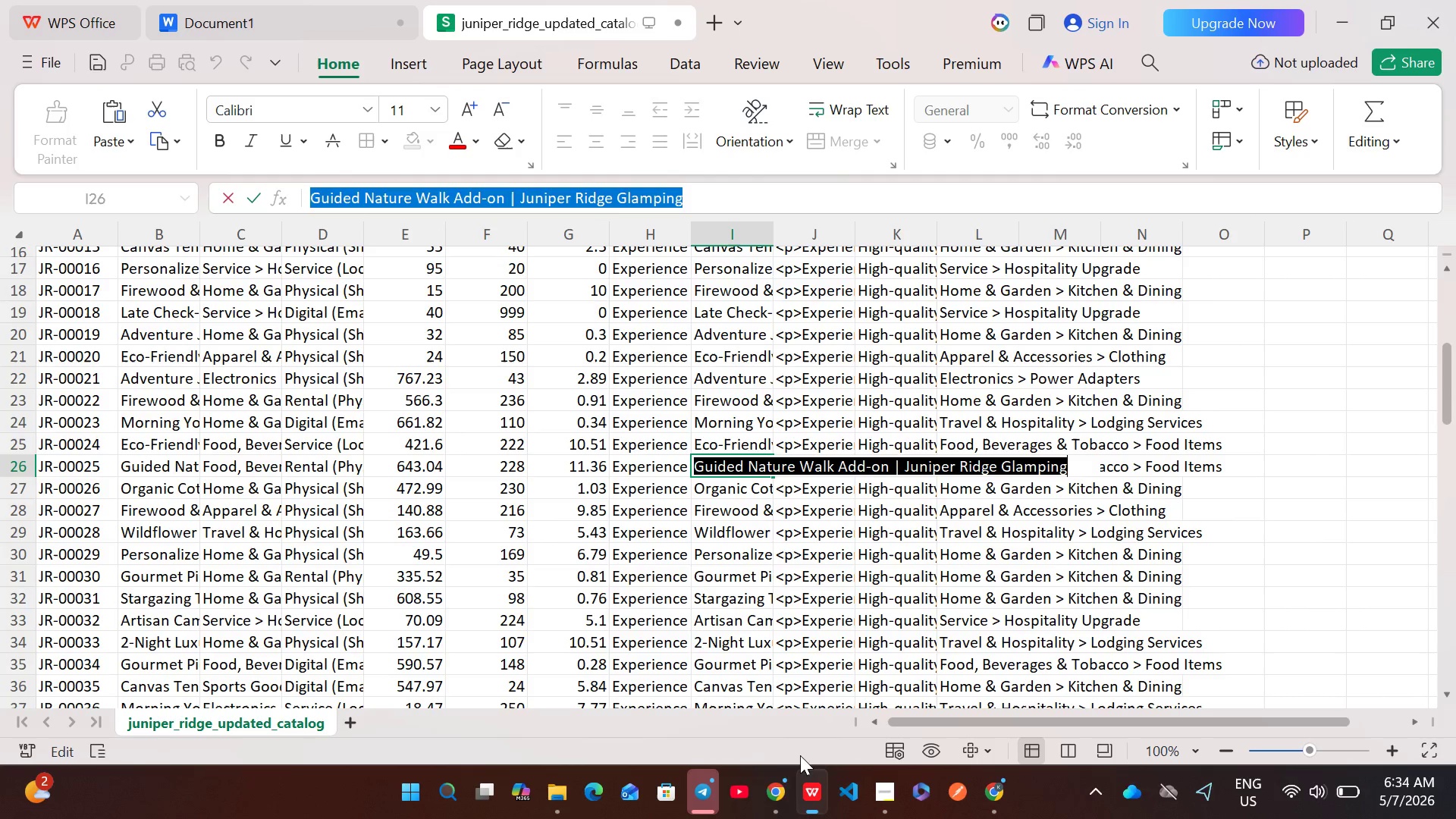 
left_click([775, 805])
 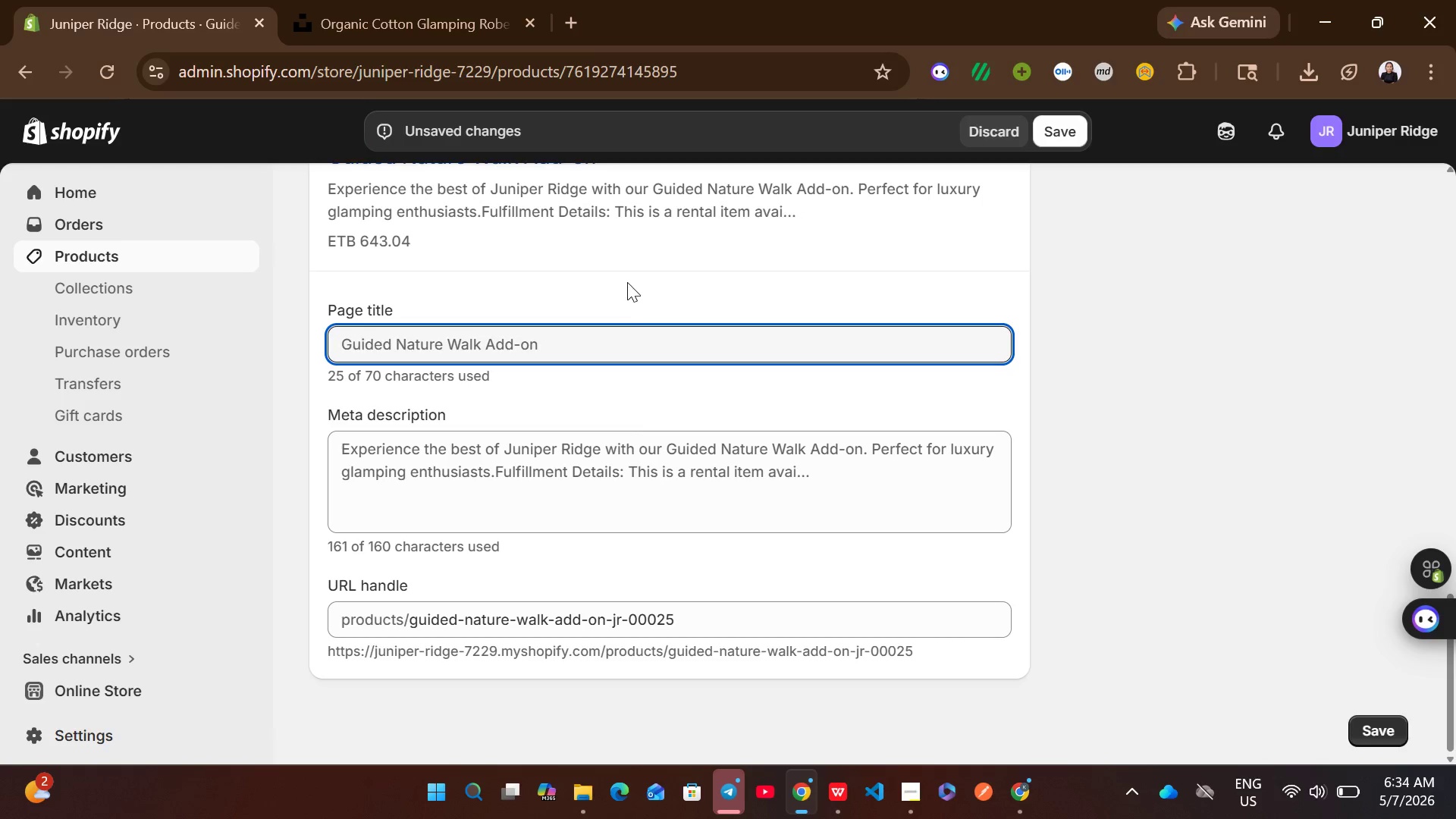 
left_click([594, 335])
 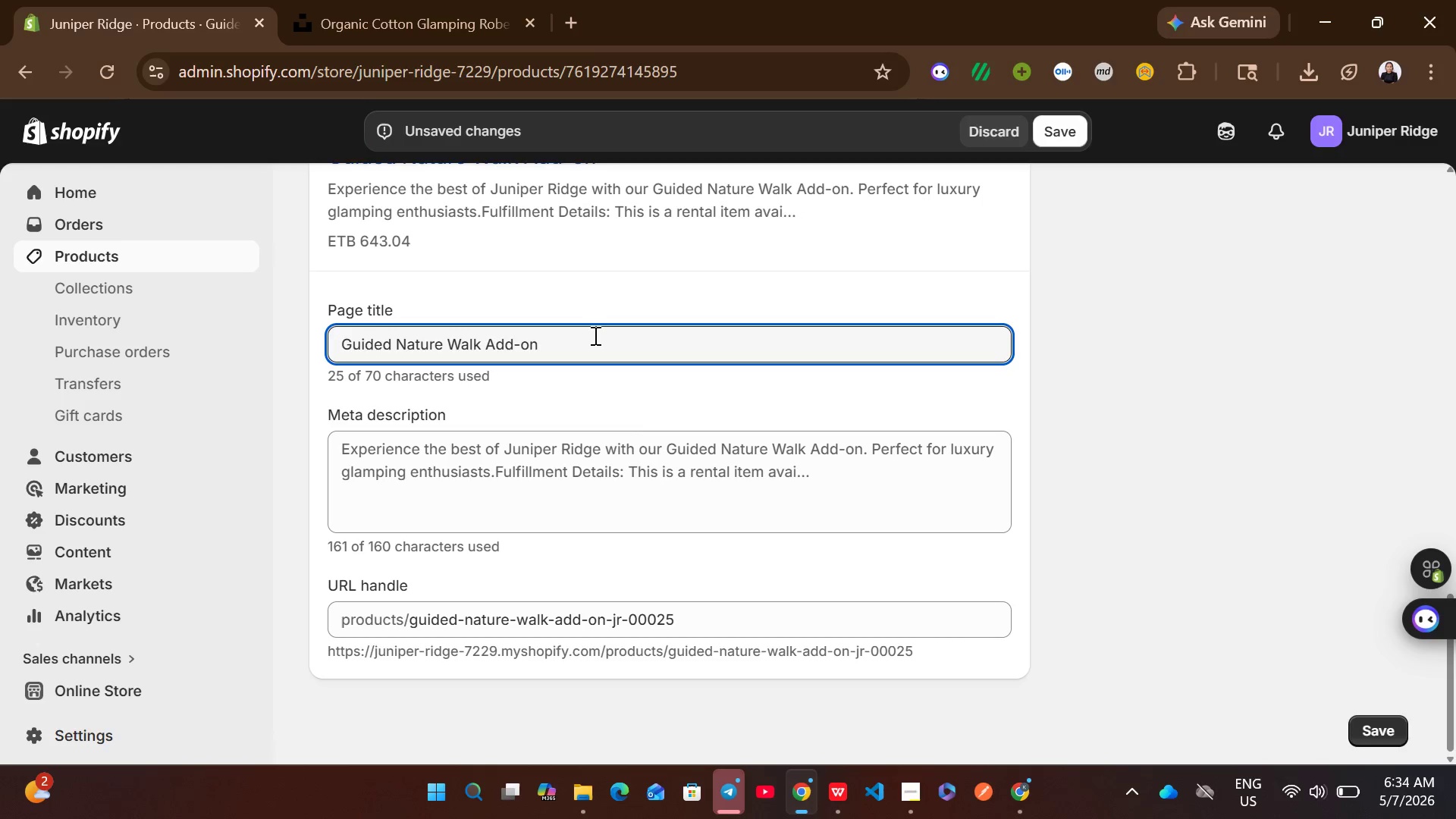 
key(Control+A)
 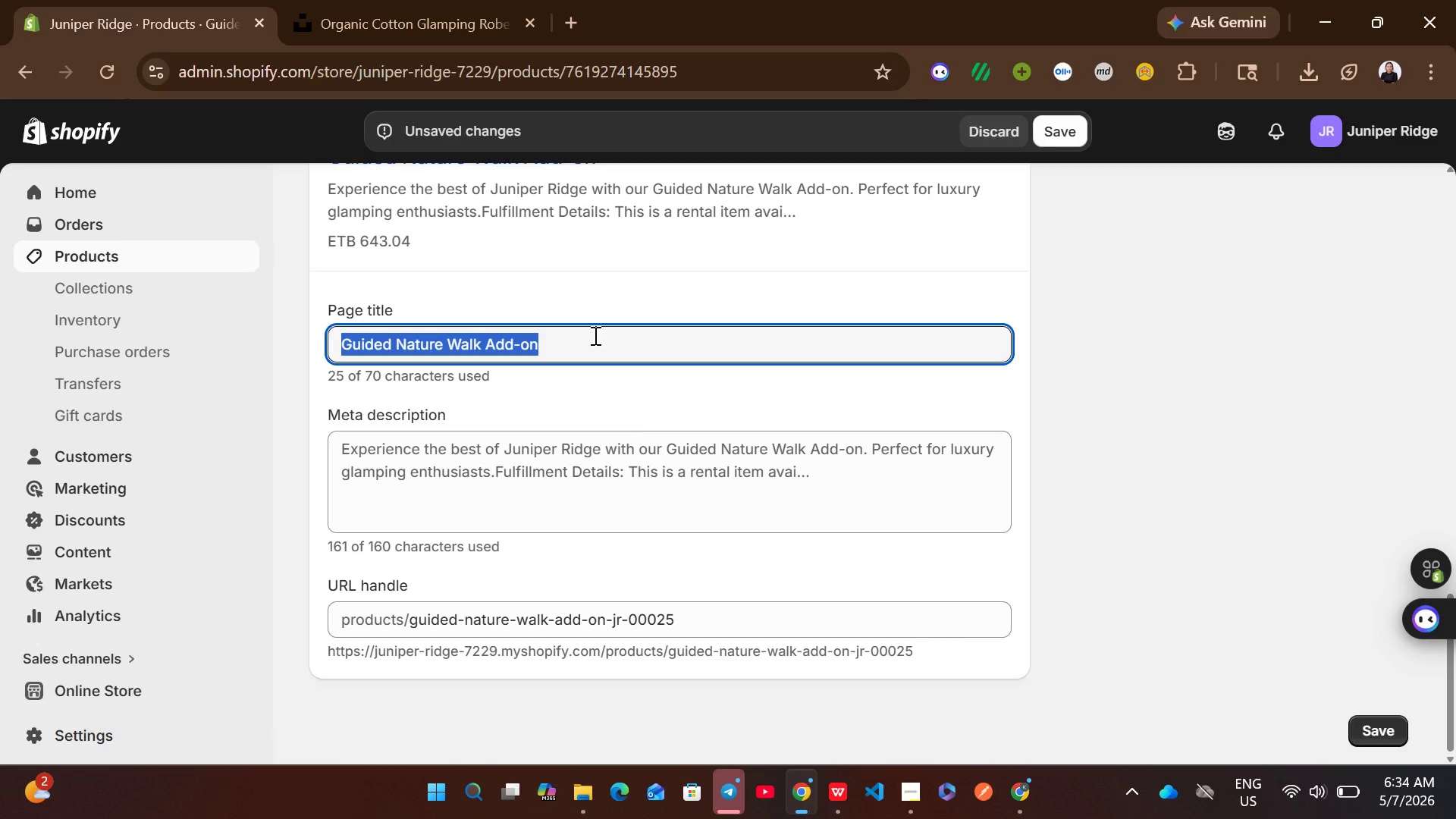 
key(Control+V)
 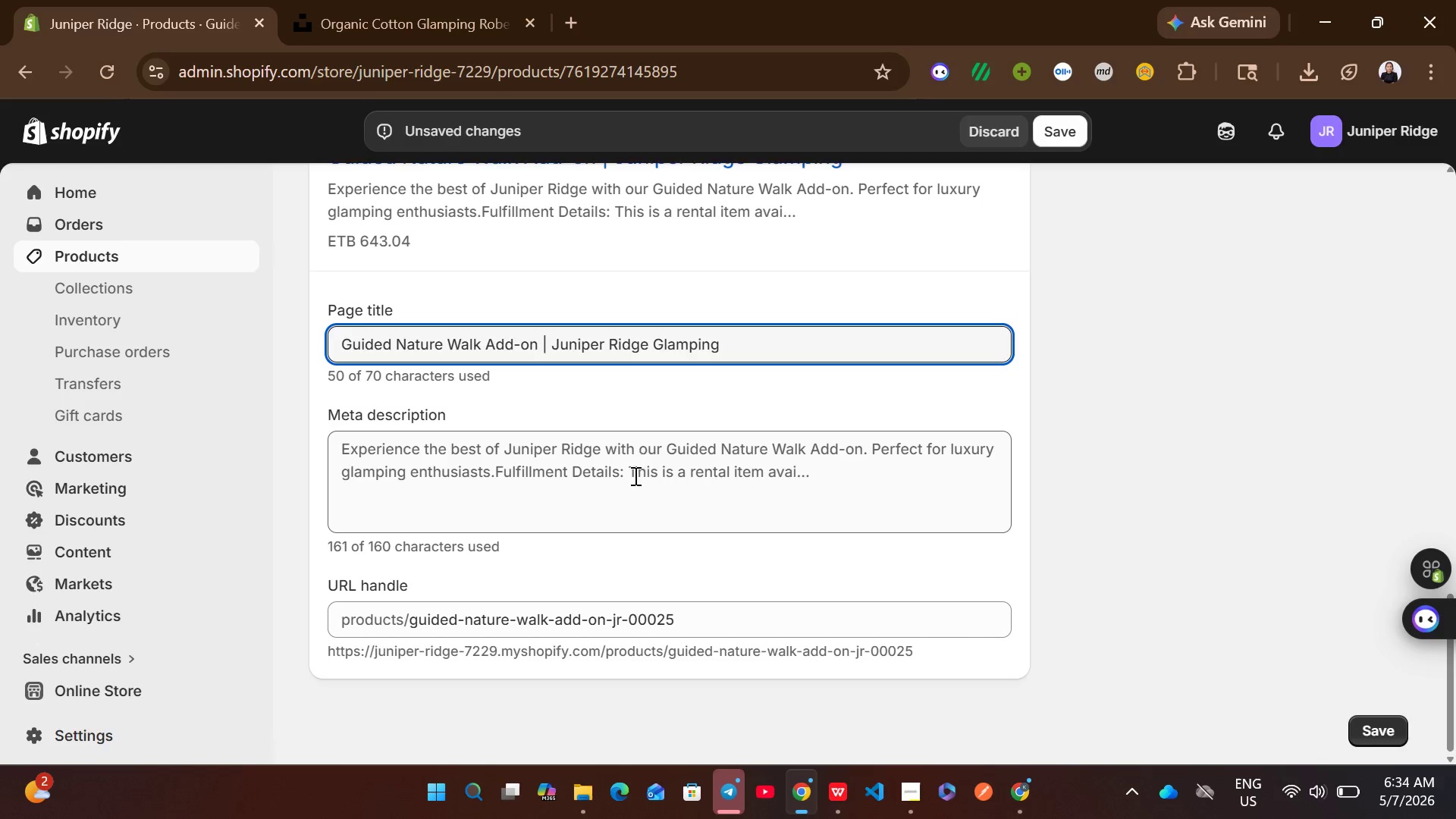 
left_click([634, 475])
 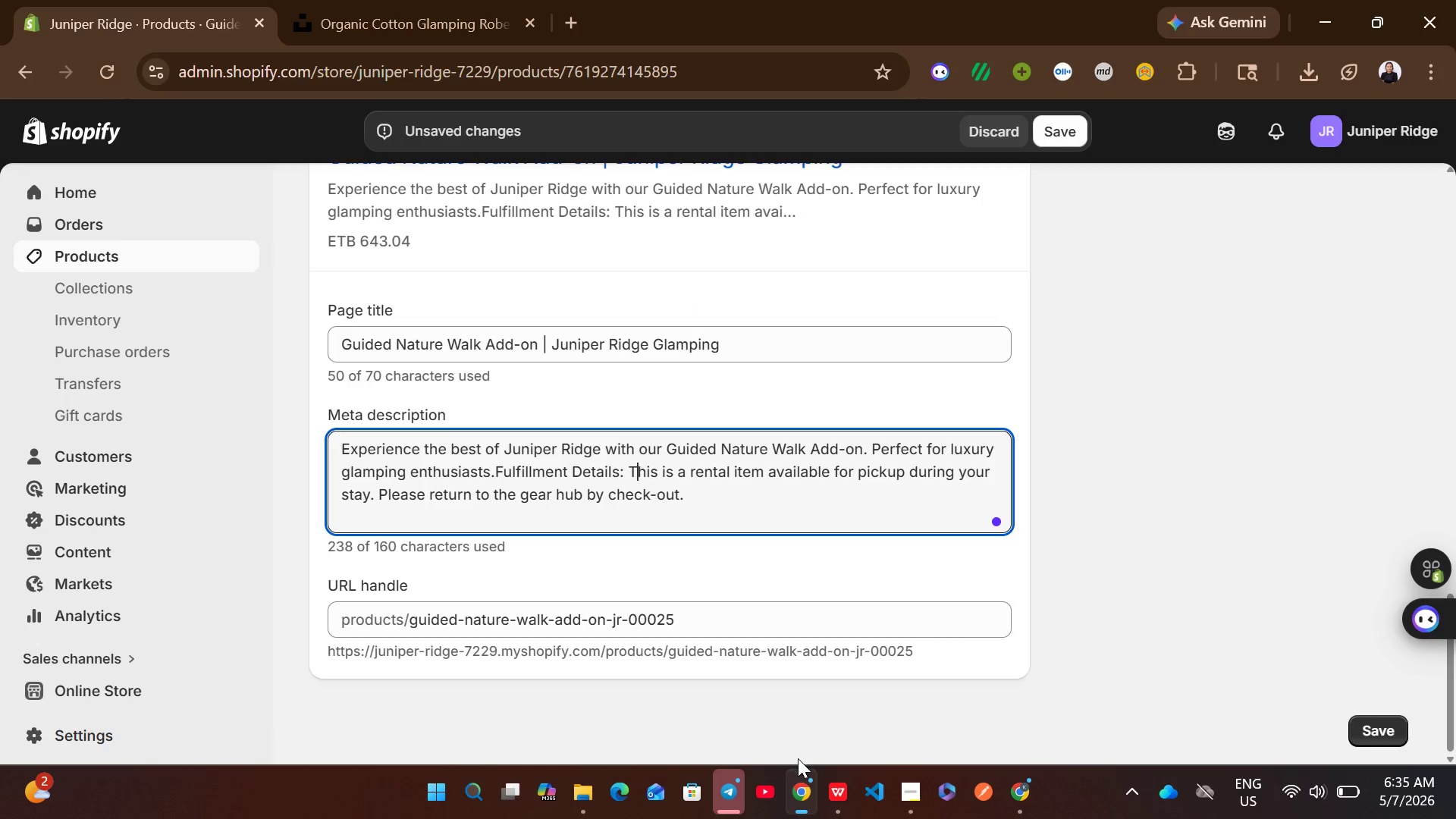 
left_click([843, 805])
 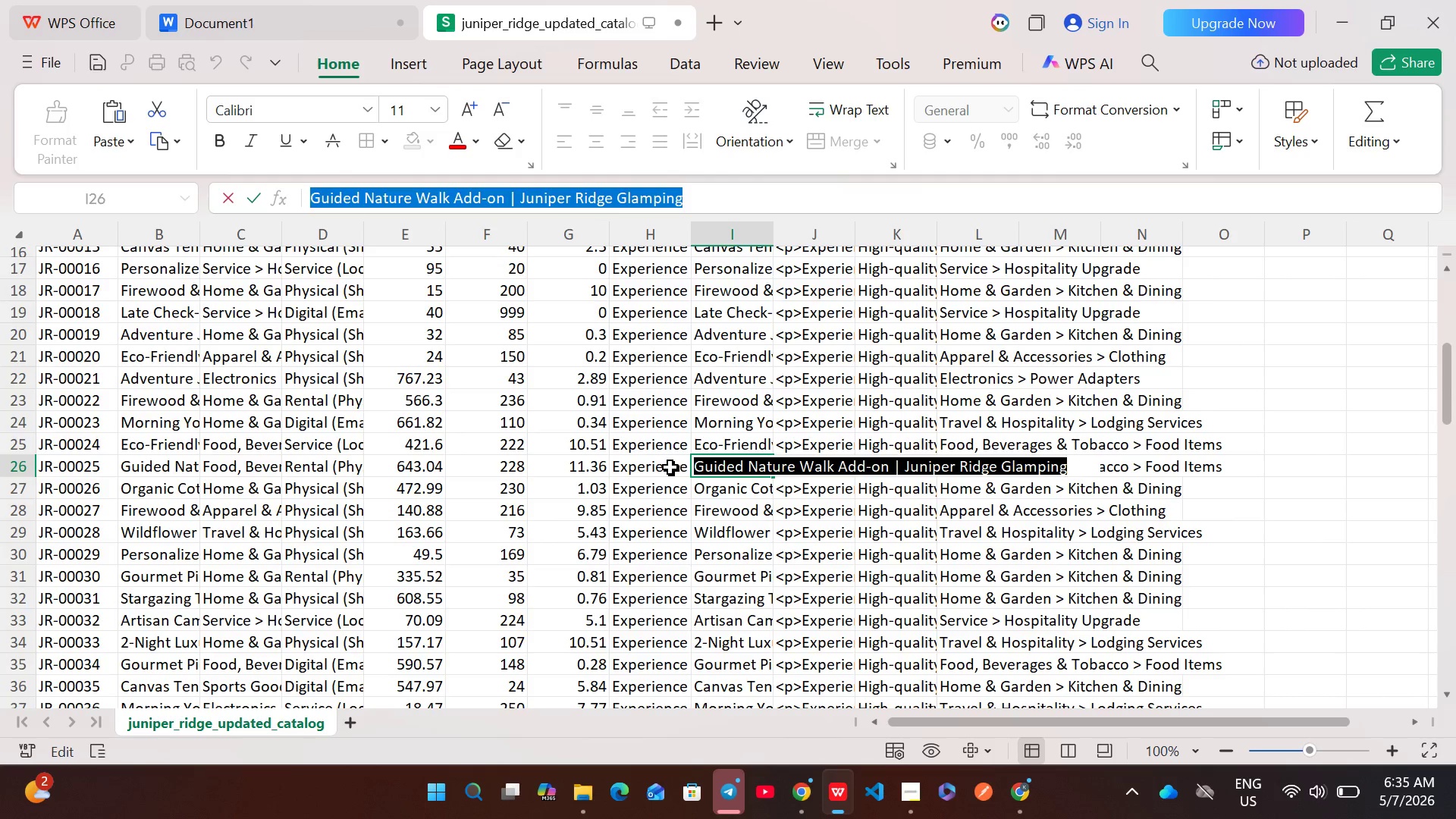 
double_click([670, 467])
 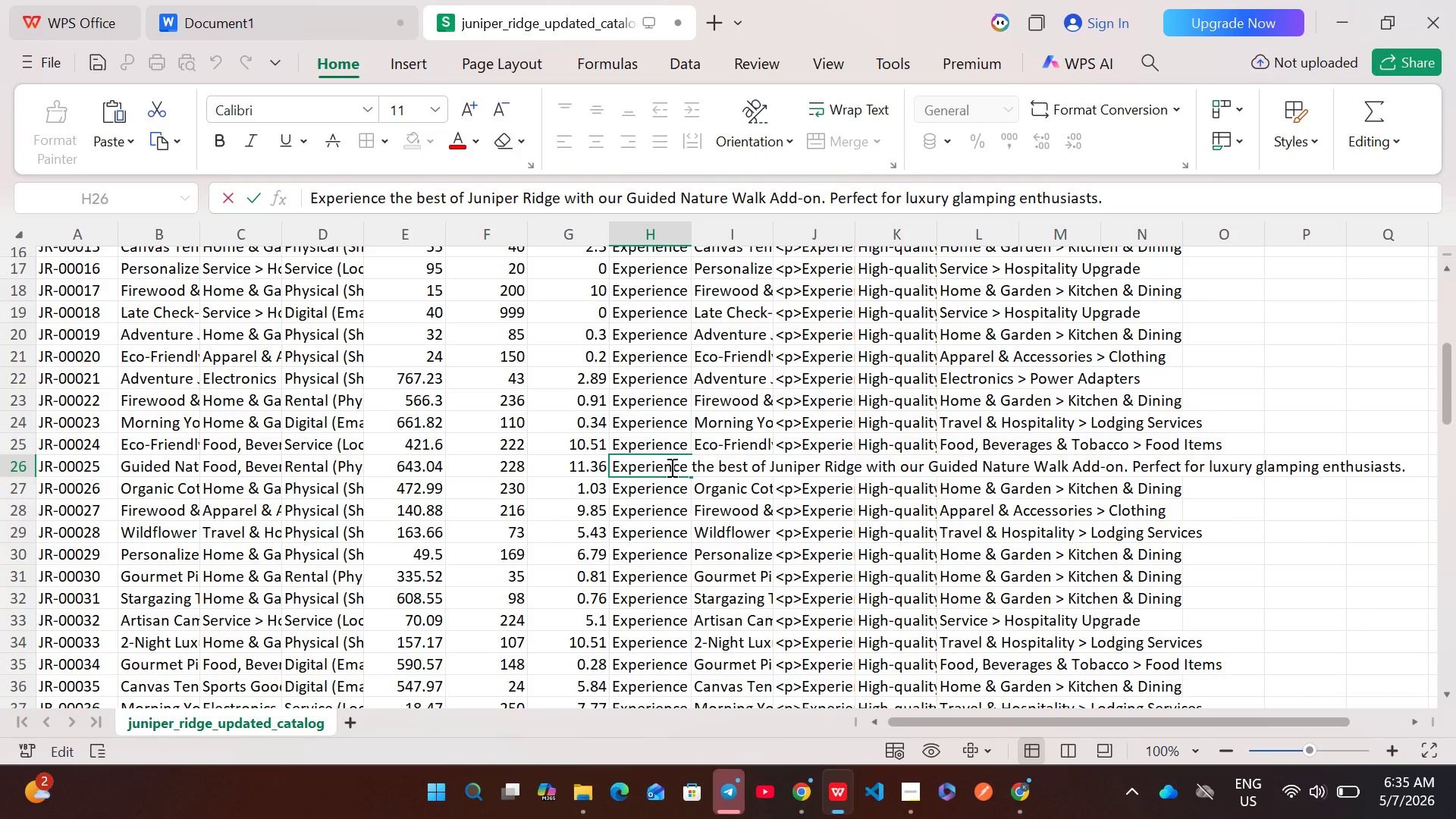 
key(Control+A)
 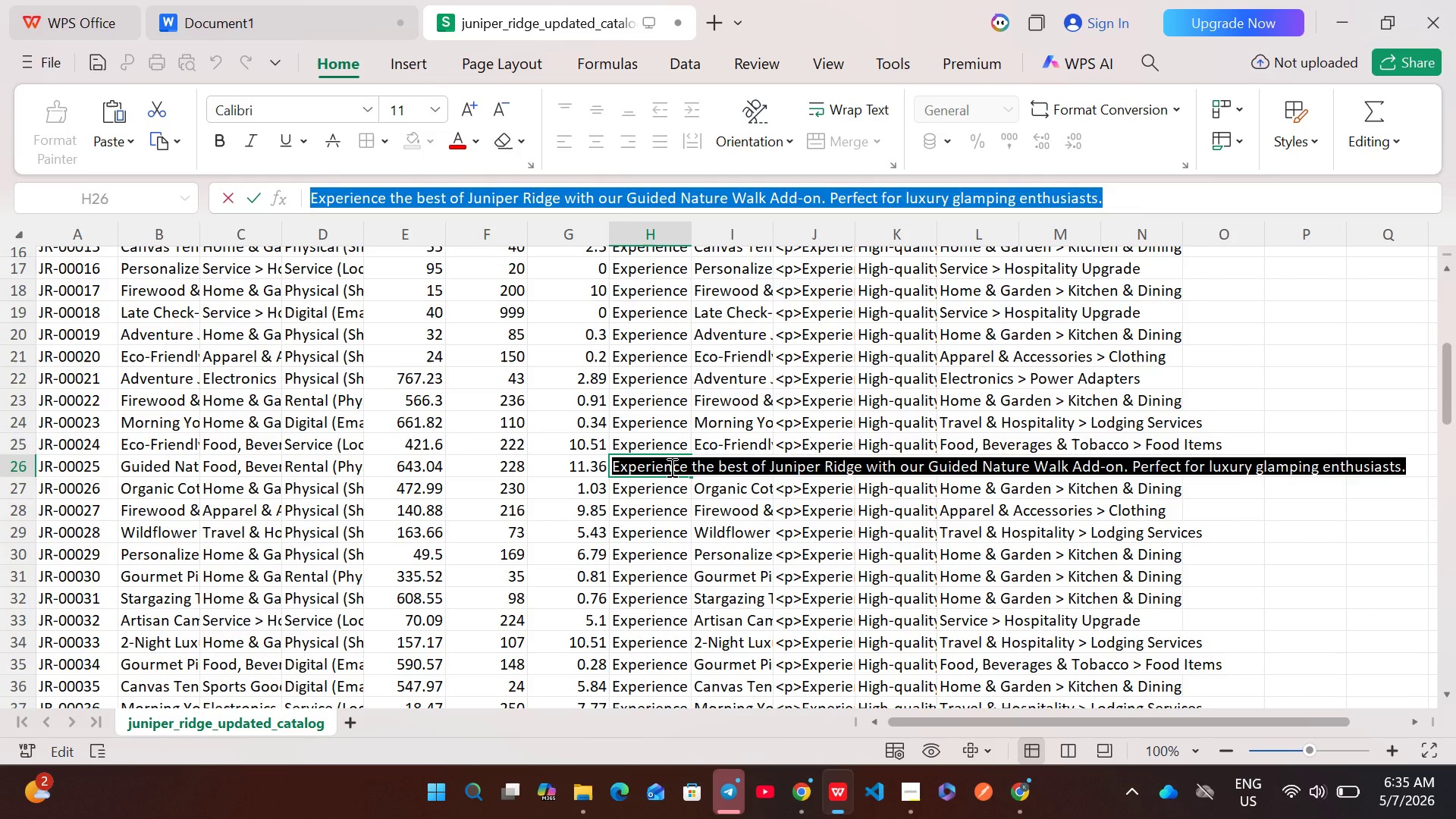 
key(Control+C)
 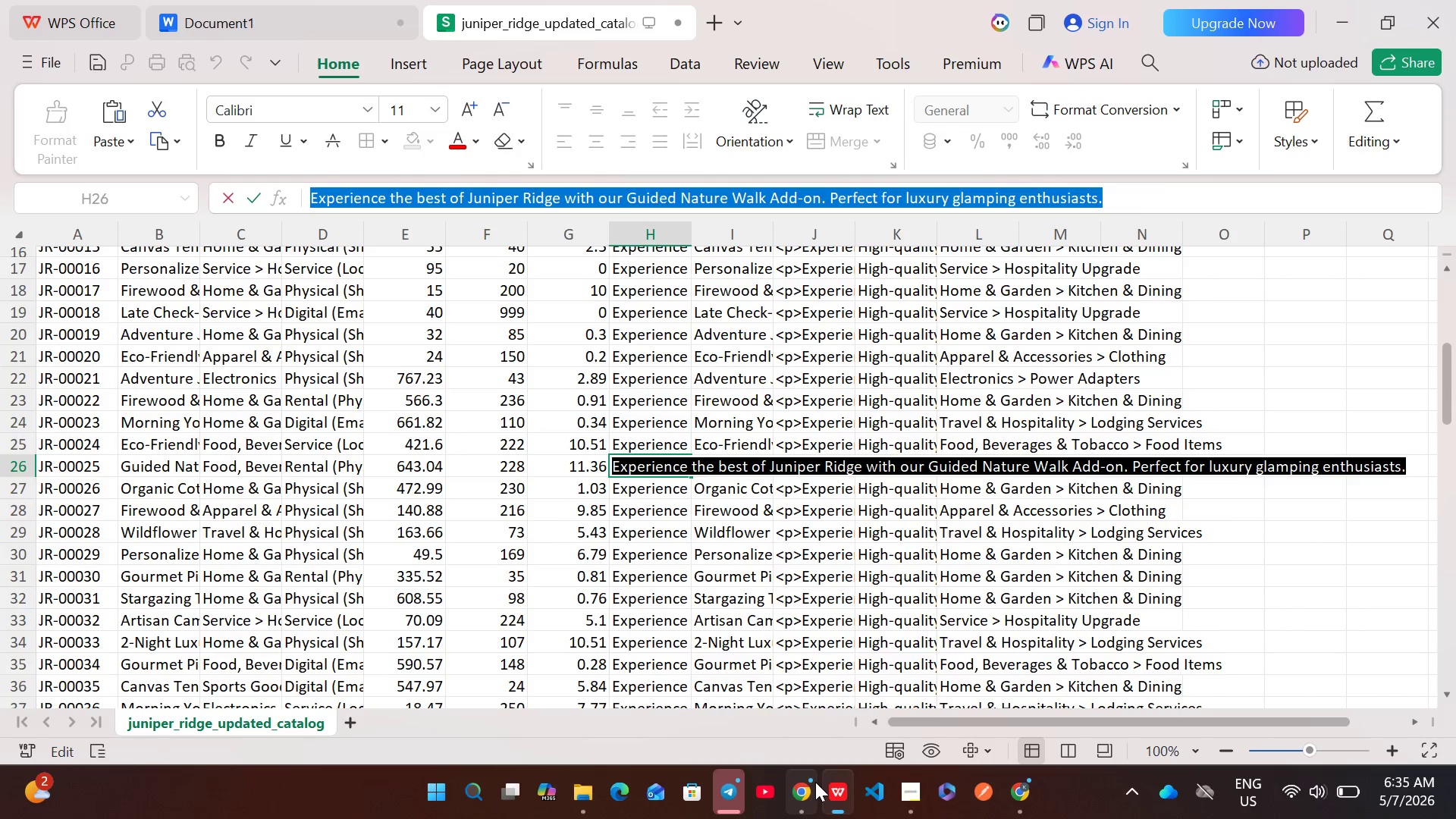 
left_click([802, 788])
 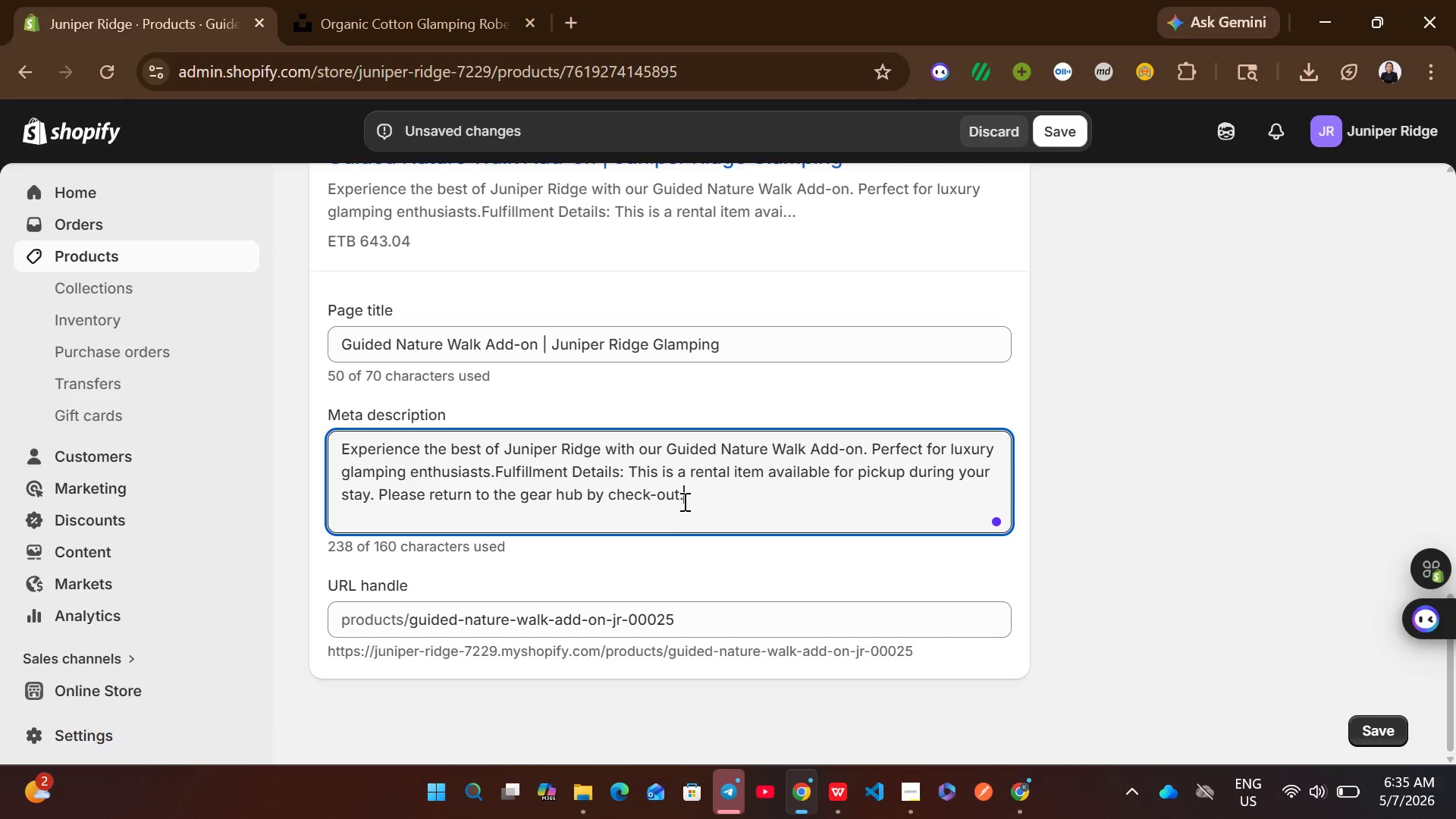 
left_click([683, 501])
 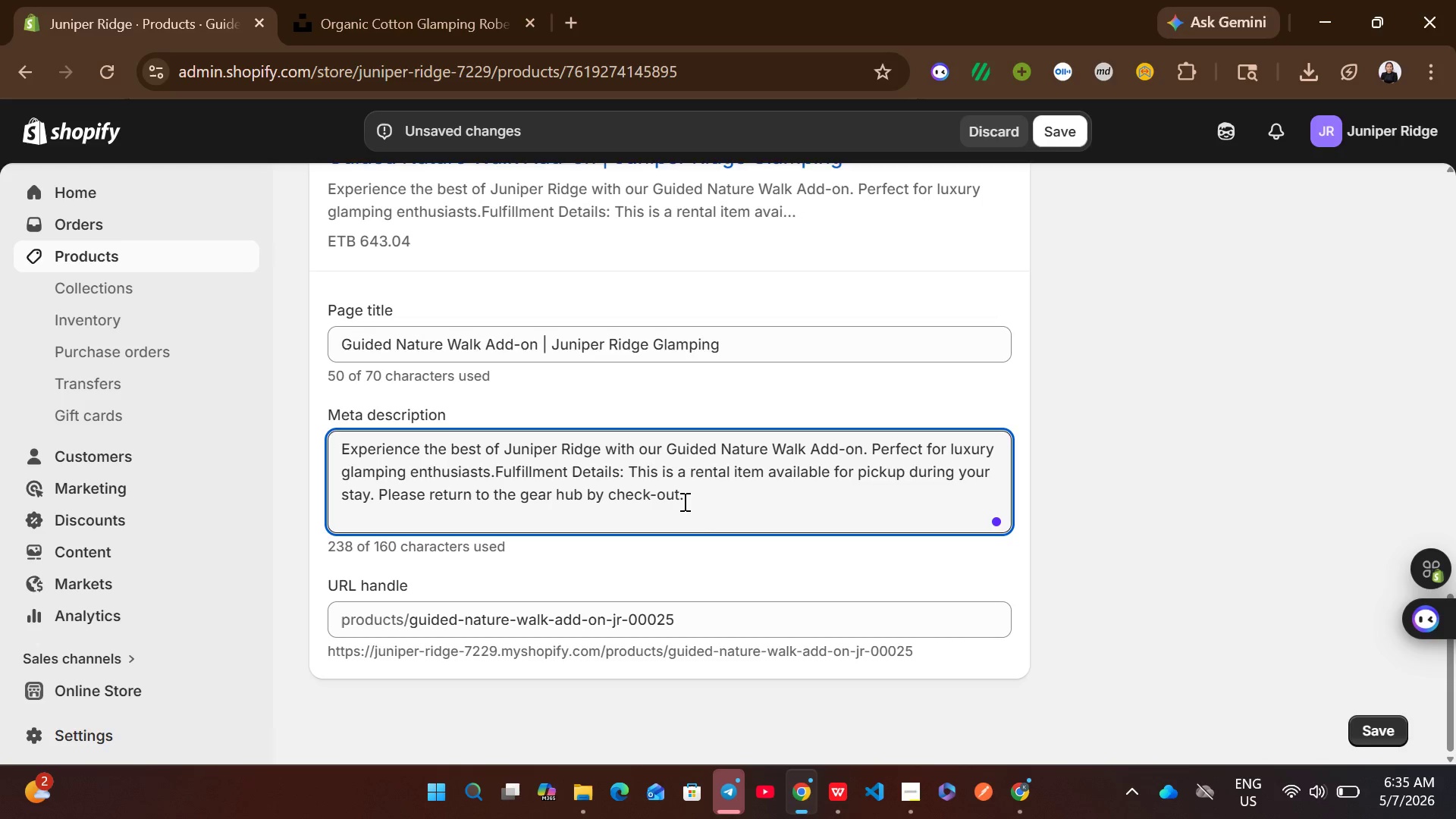 
key(Control+A)
 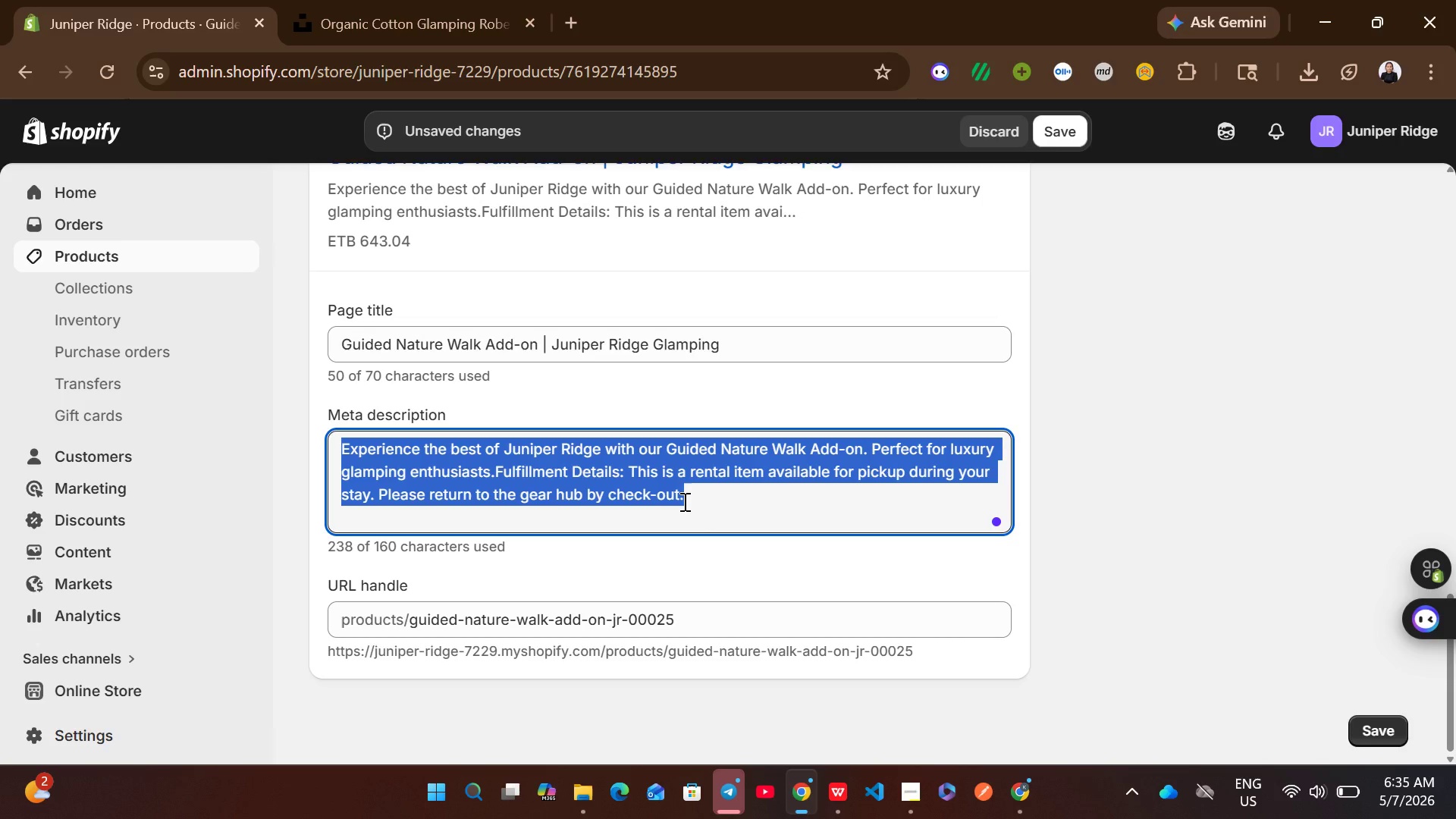 
key(Control+V)
 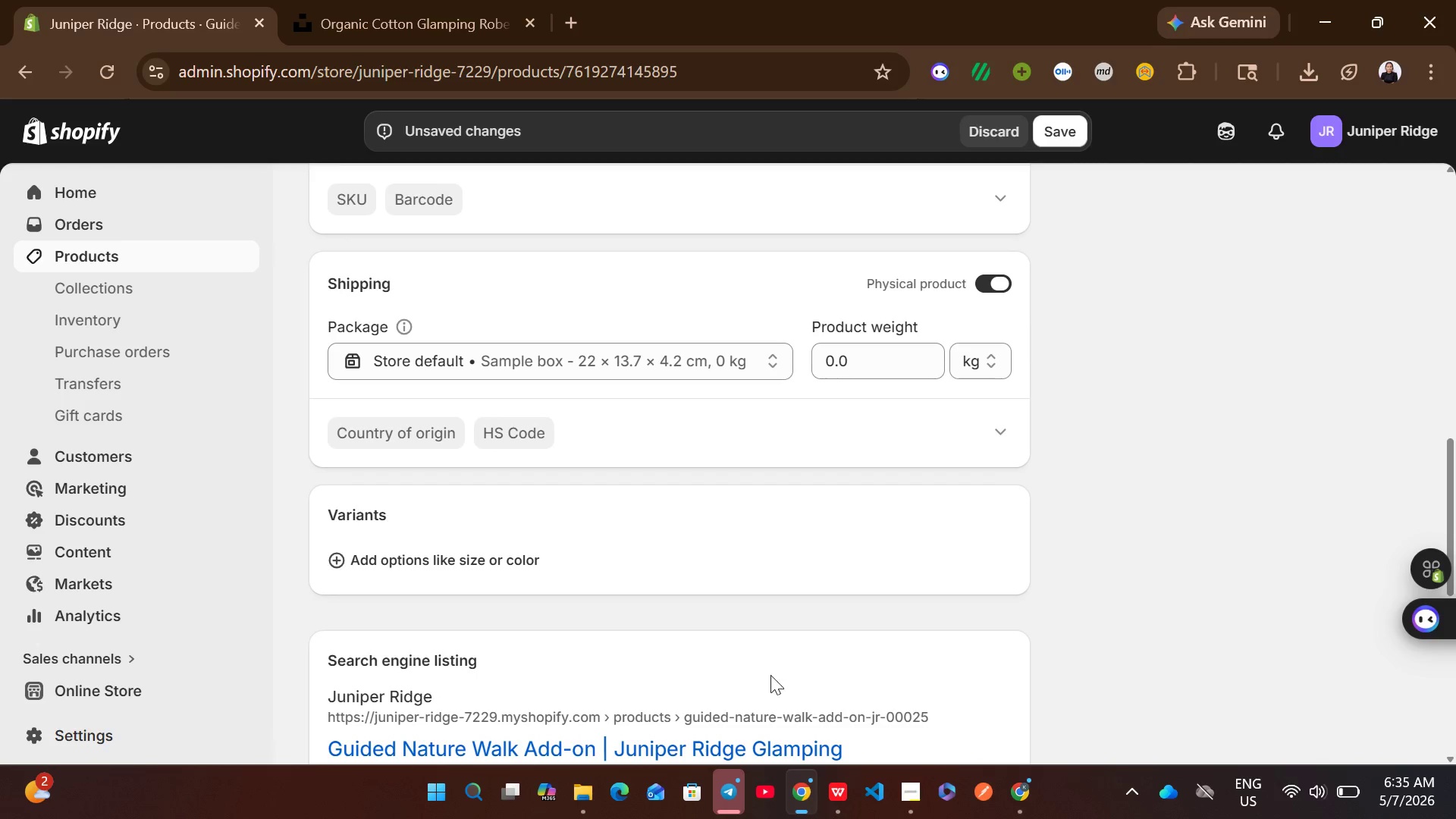 
left_click([853, 803])
 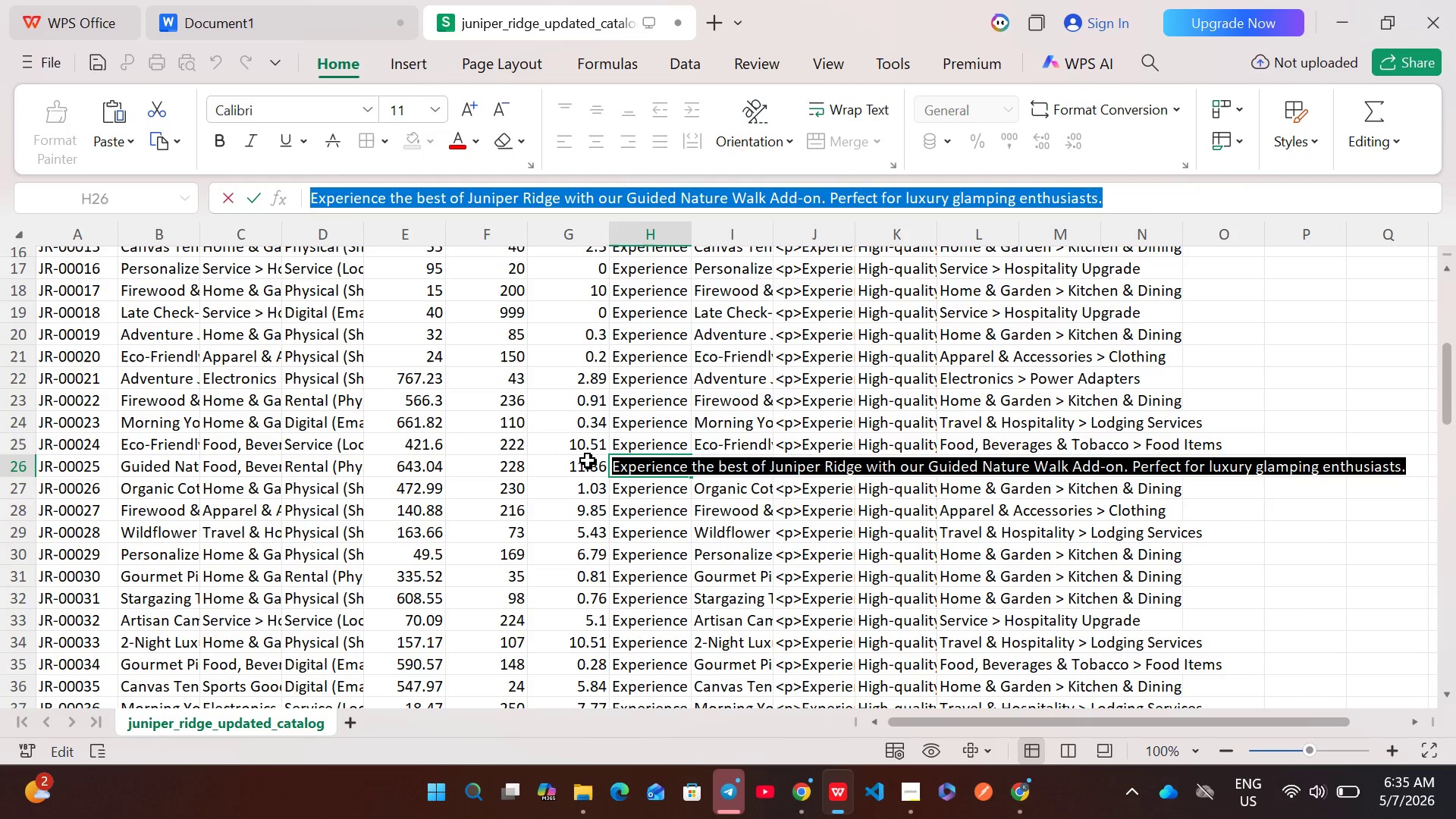 
double_click([591, 465])
 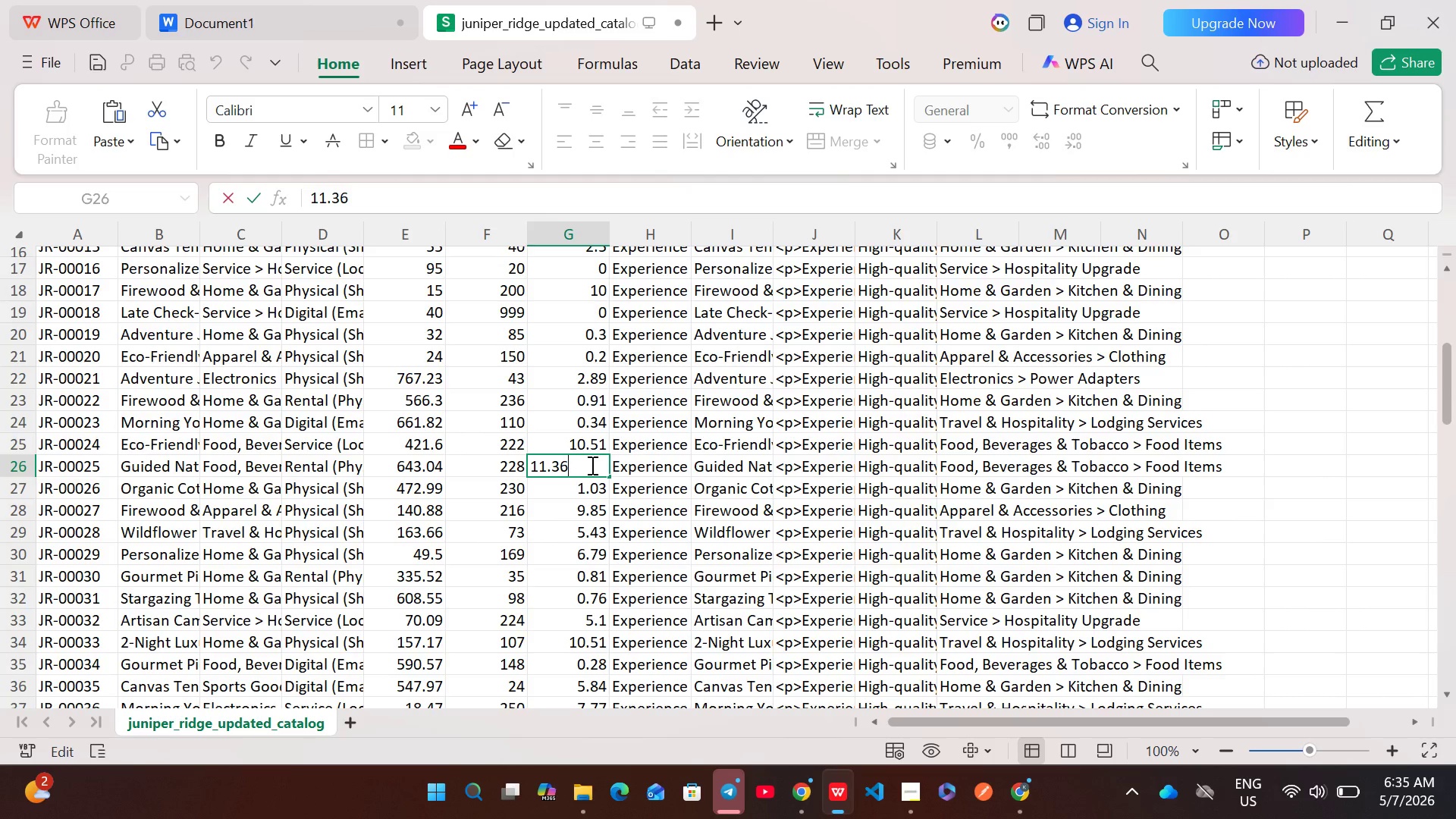 
key(Control+A)
 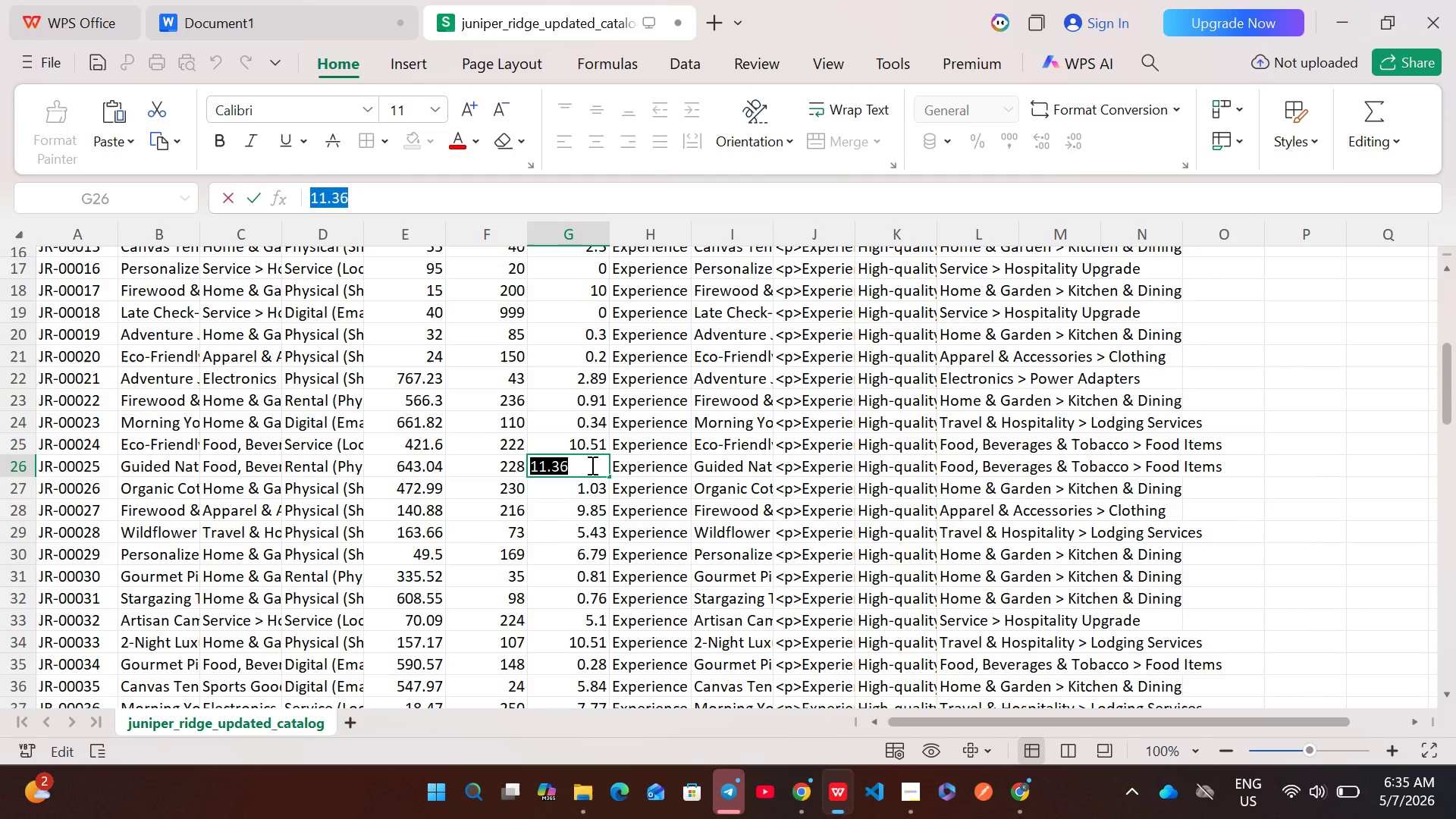 
key(Control+C)
 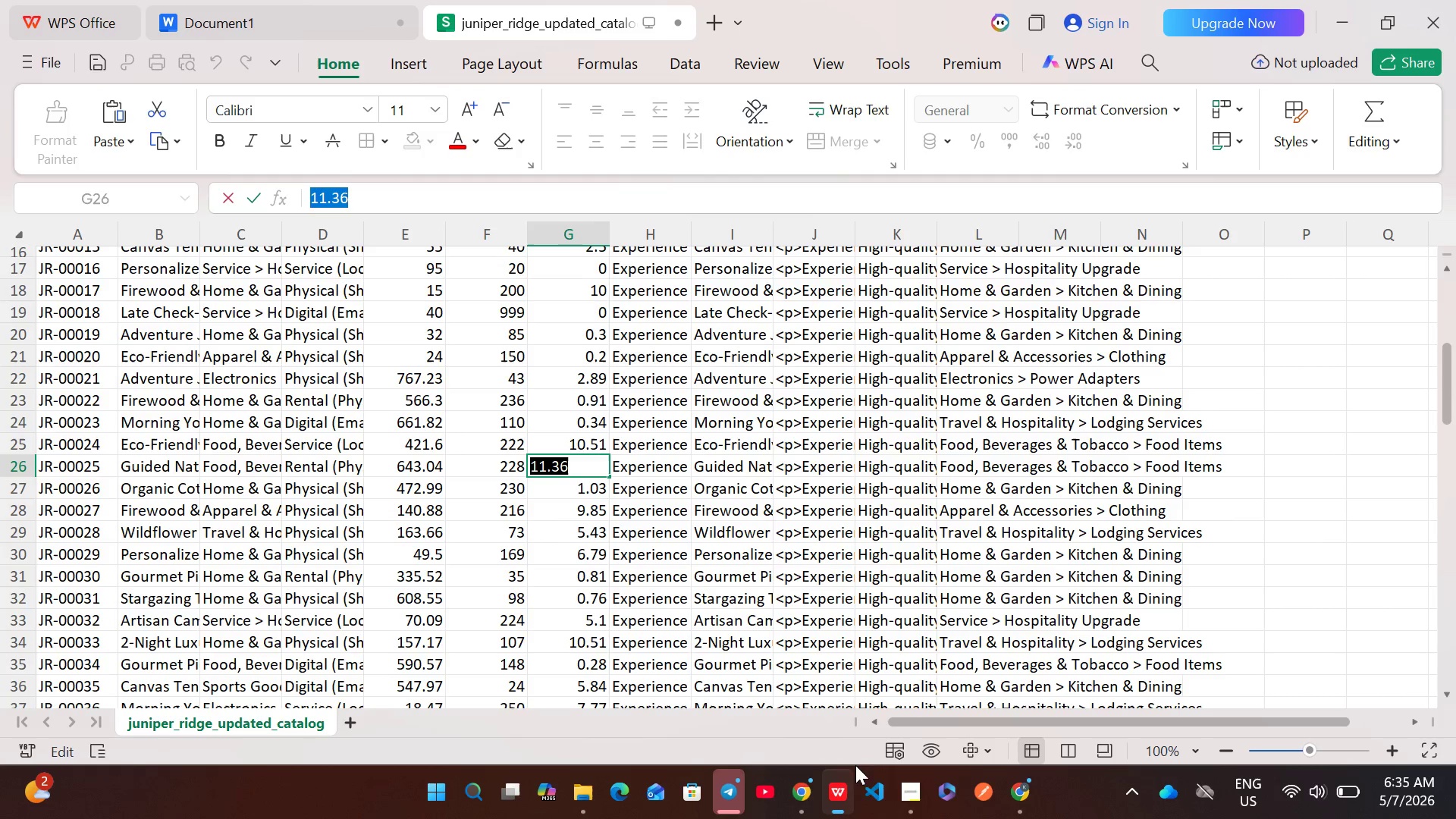 
left_click([811, 799])
 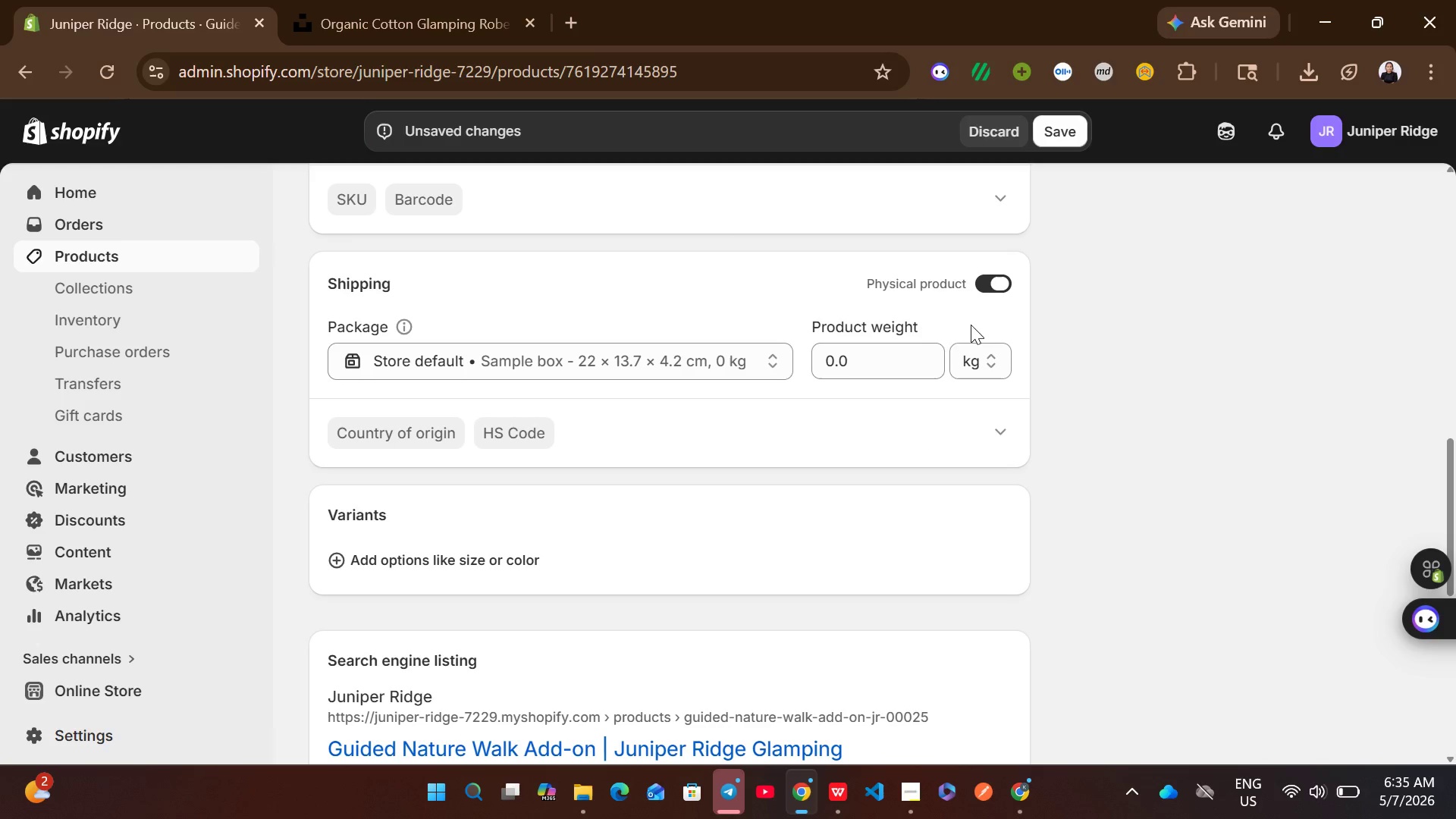 
left_click([912, 356])
 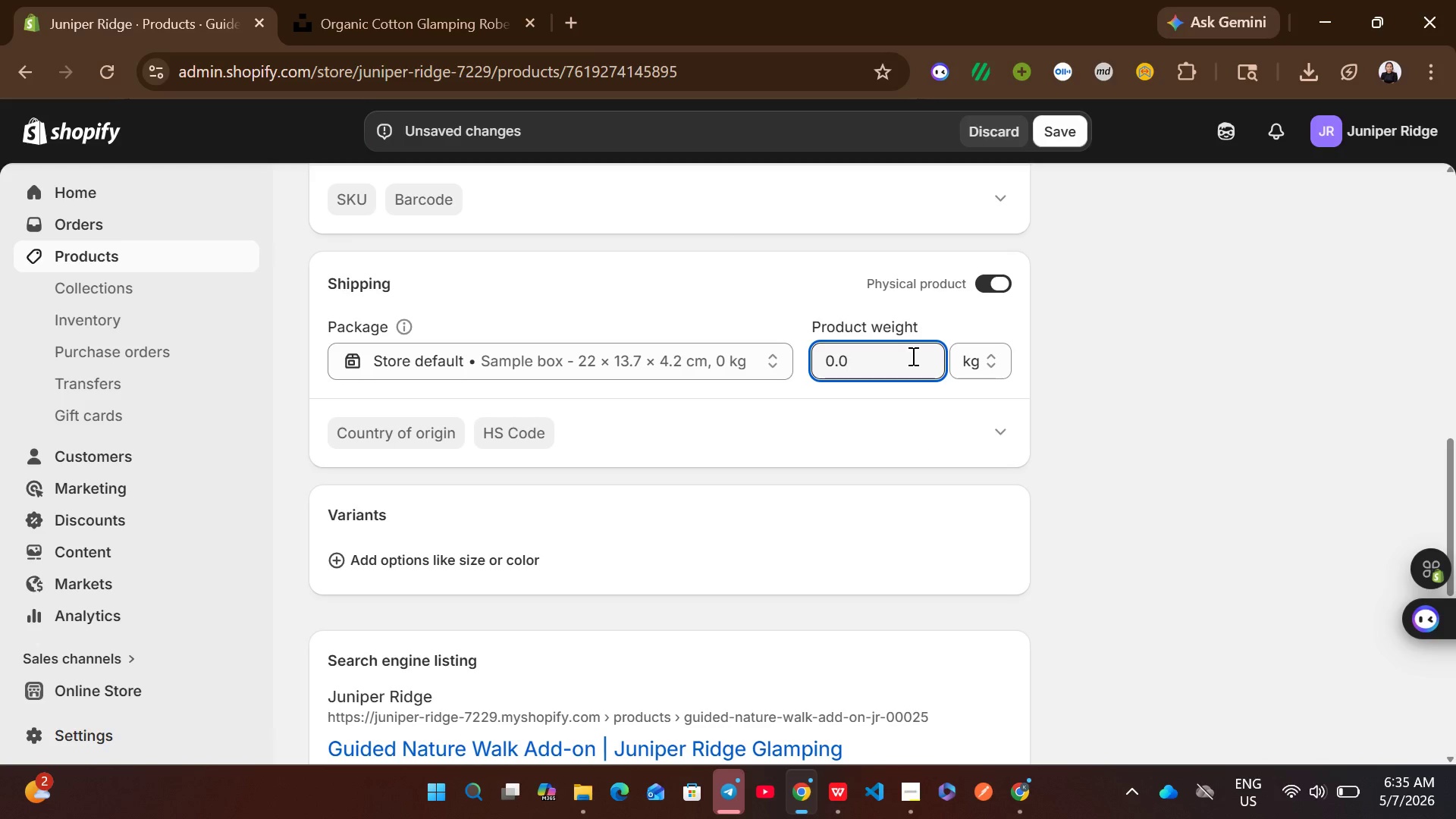 
key(Control+A)
 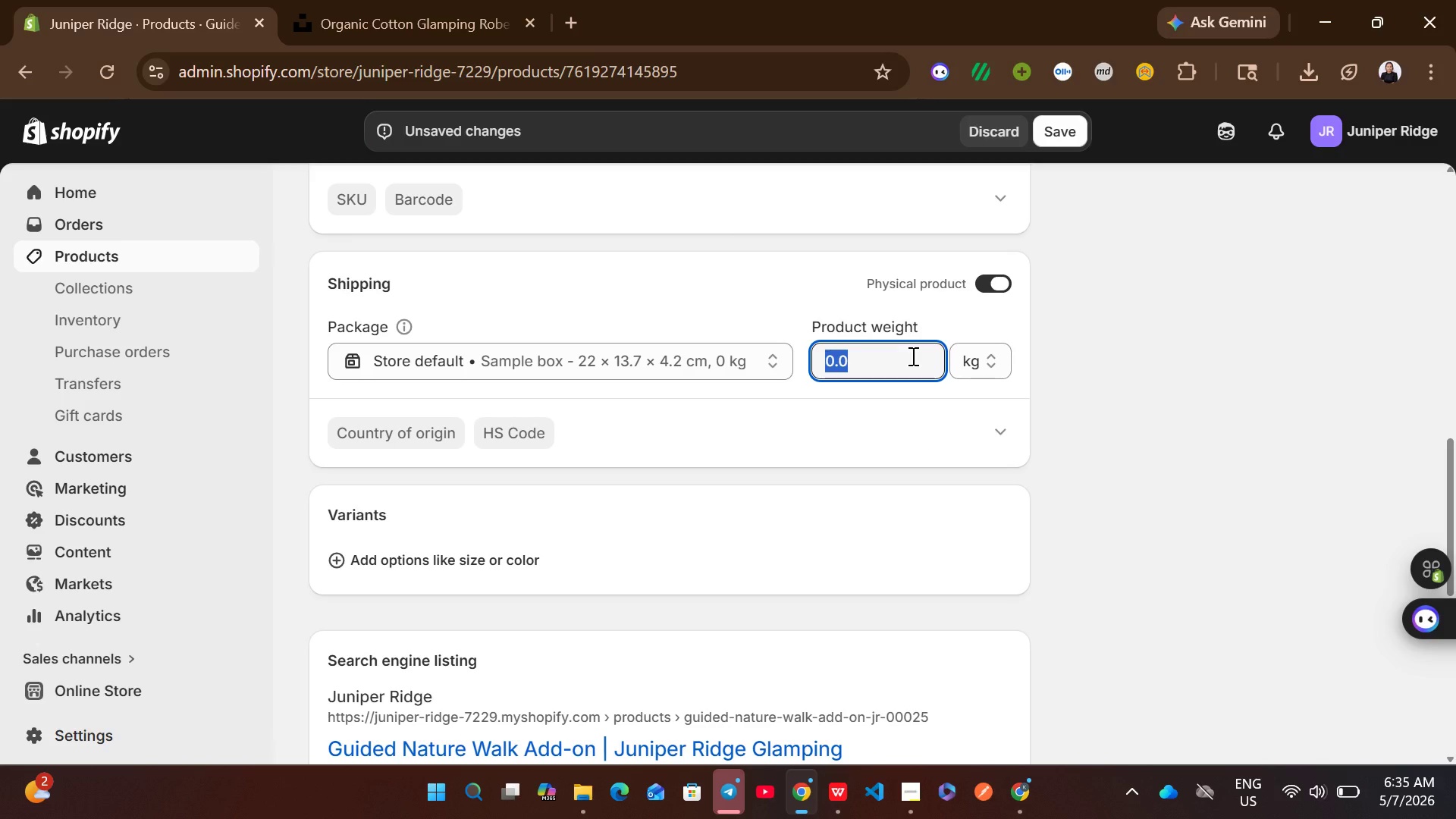 
hold_key(key=V, duration=0.36)
 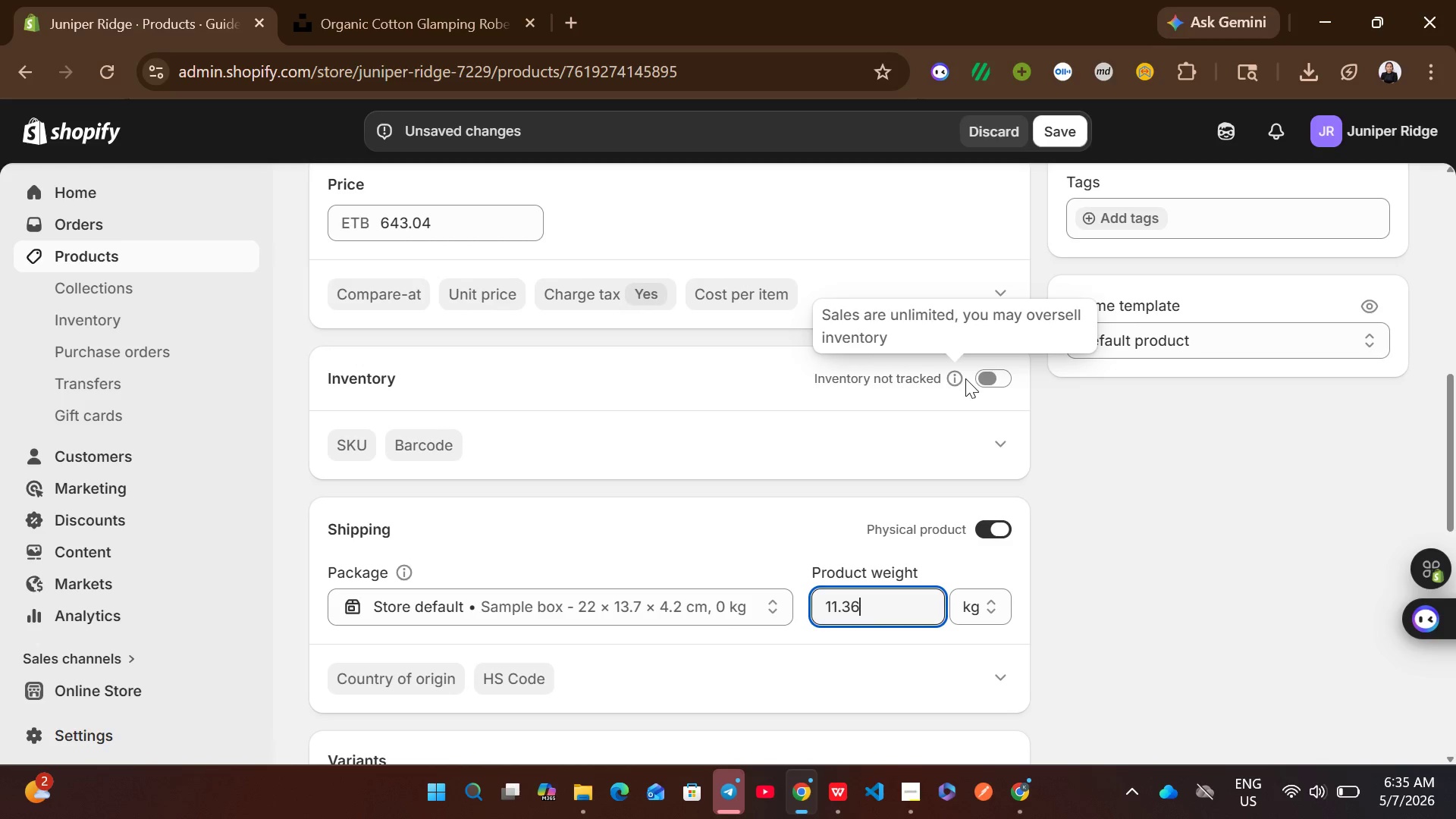 
left_click([1001, 377])
 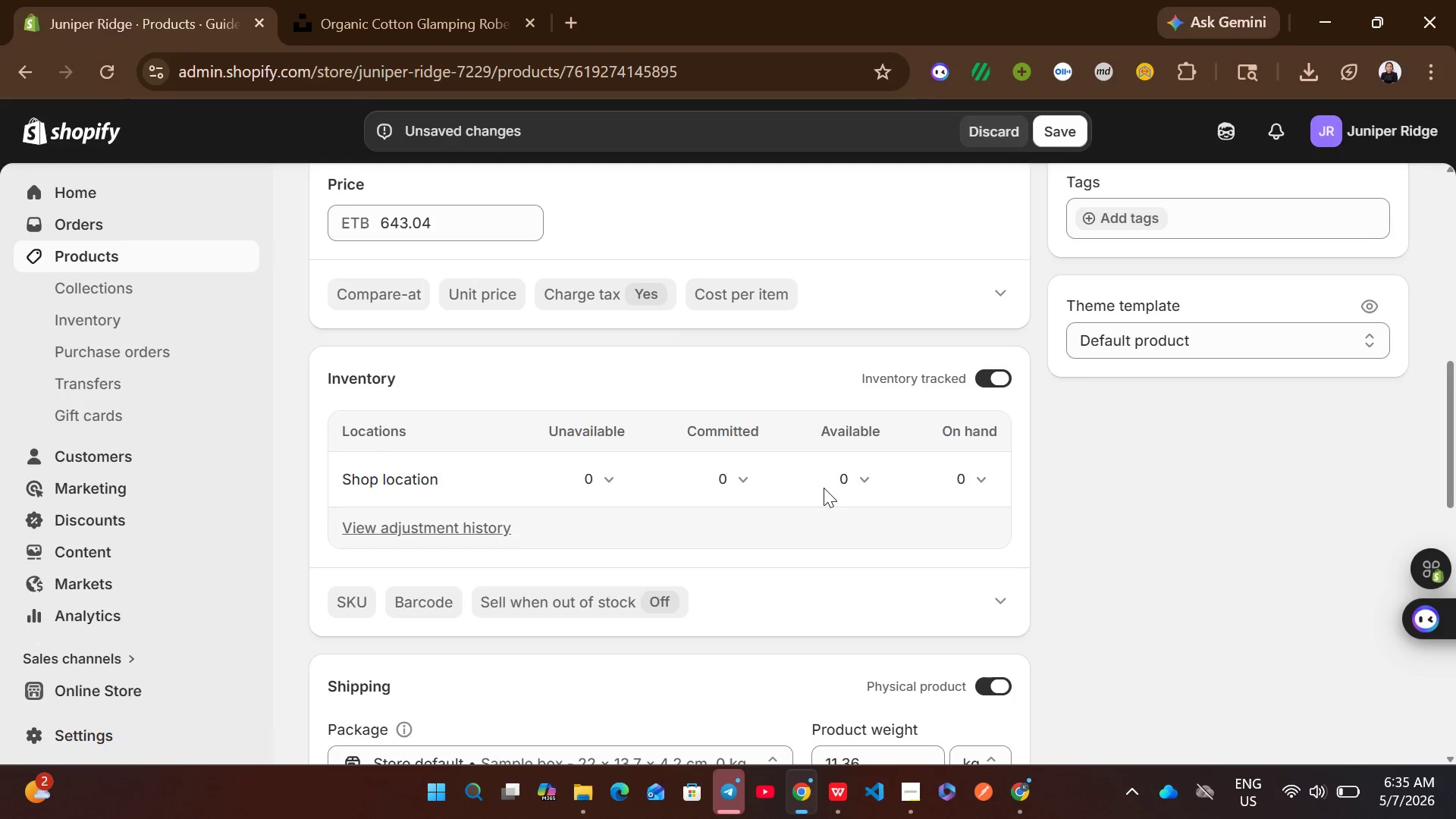 
left_click([842, 497])
 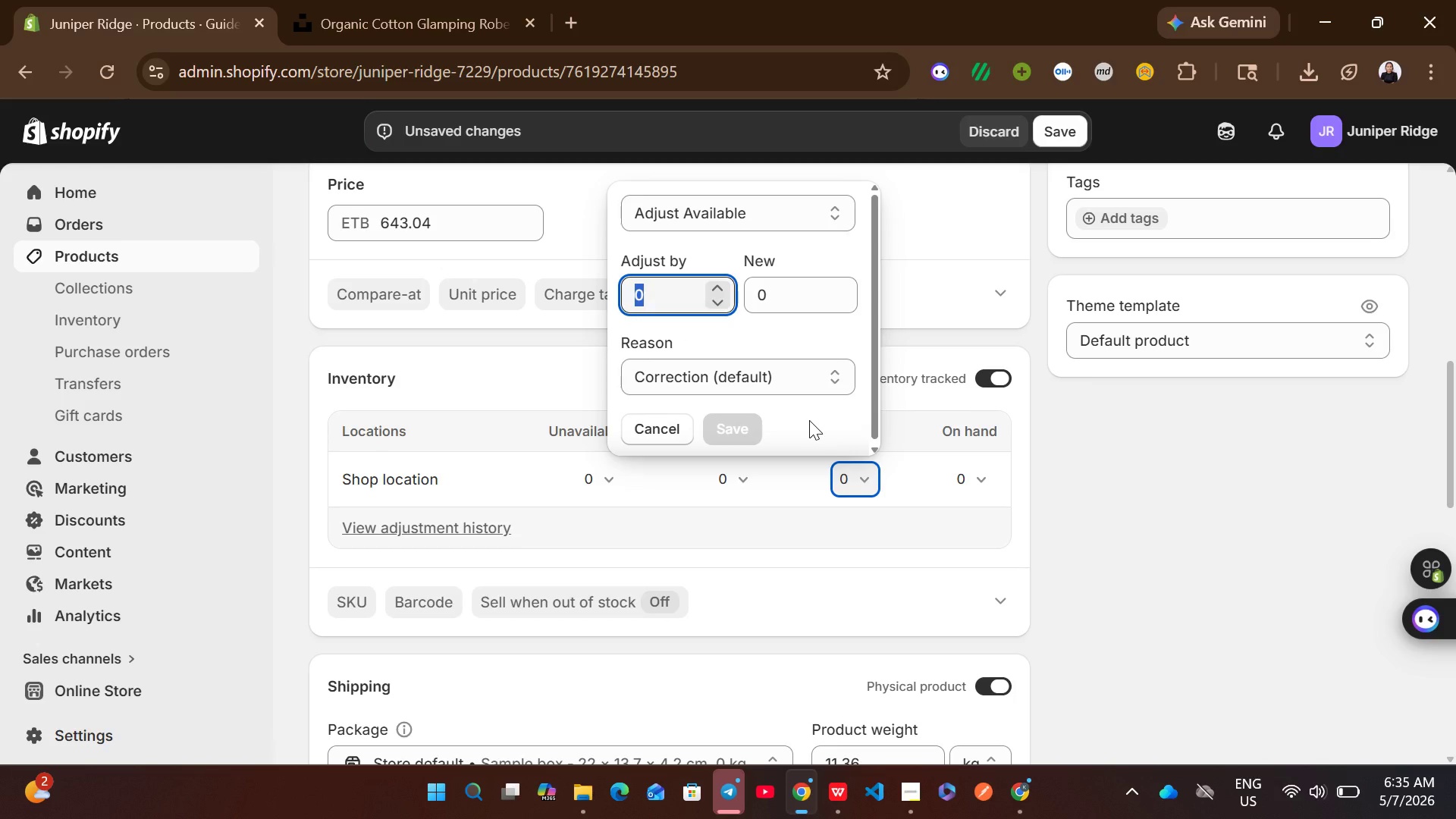 
type(226)
 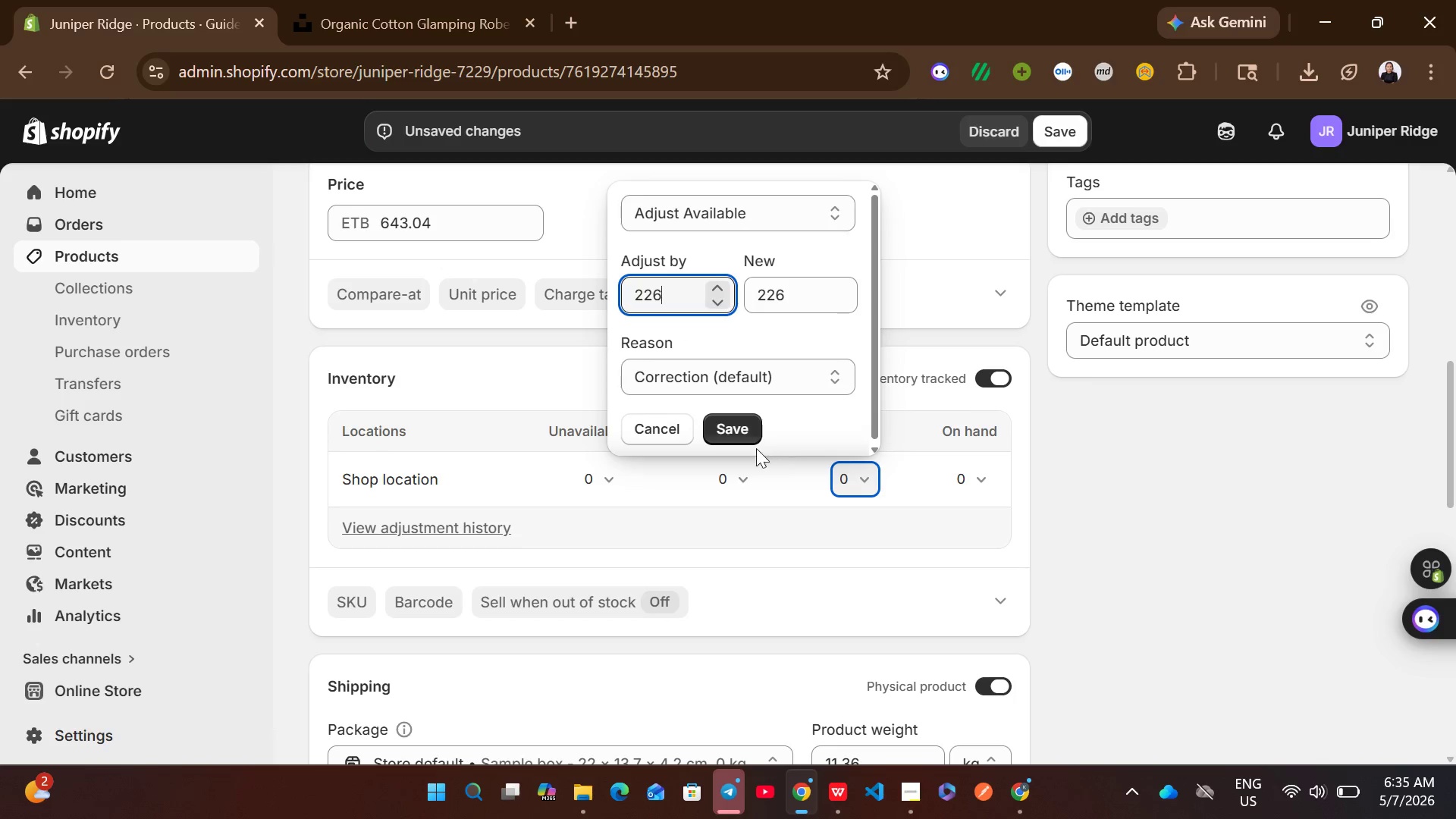 
left_click([742, 441])
 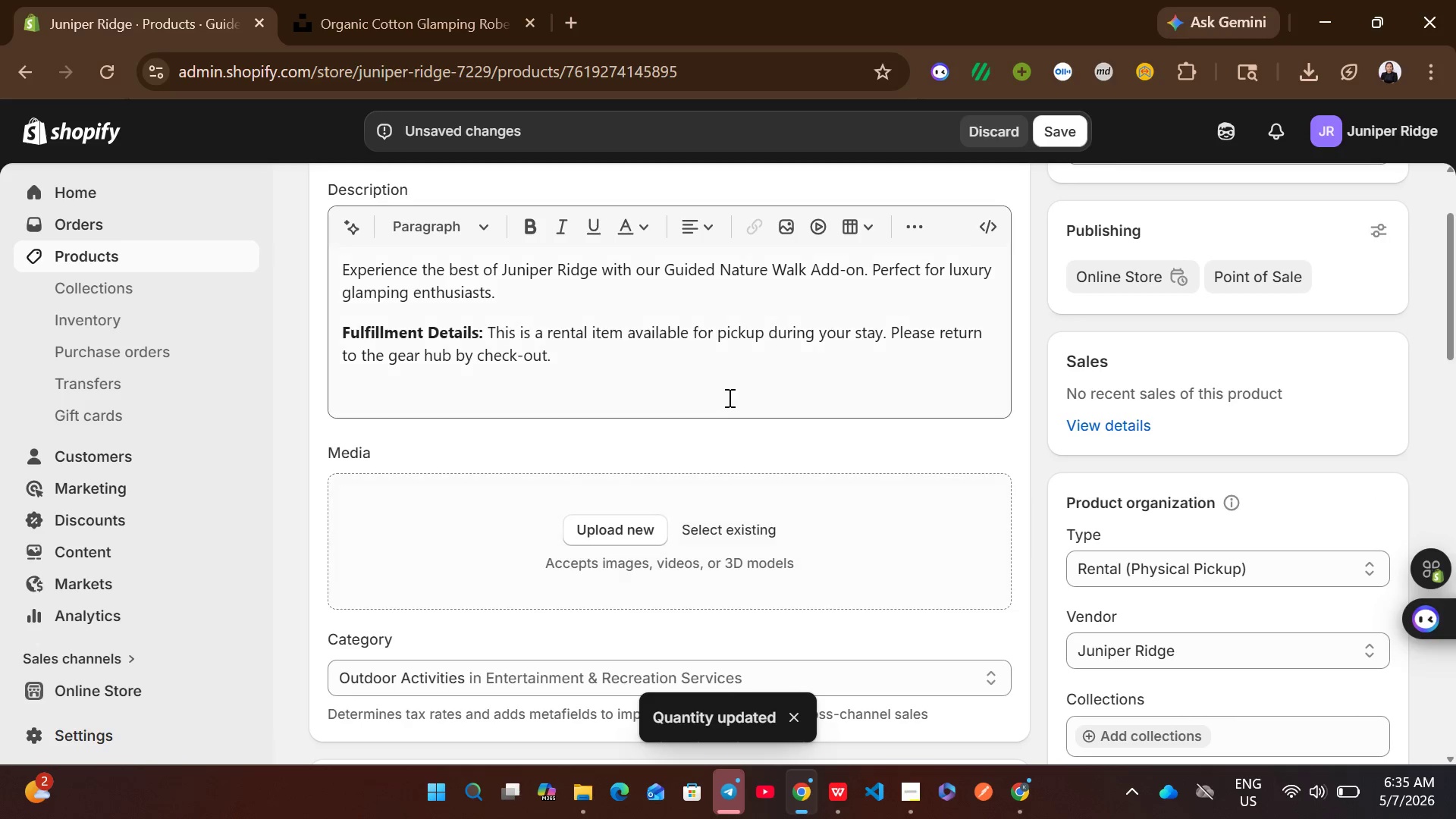 
wait(6.14)
 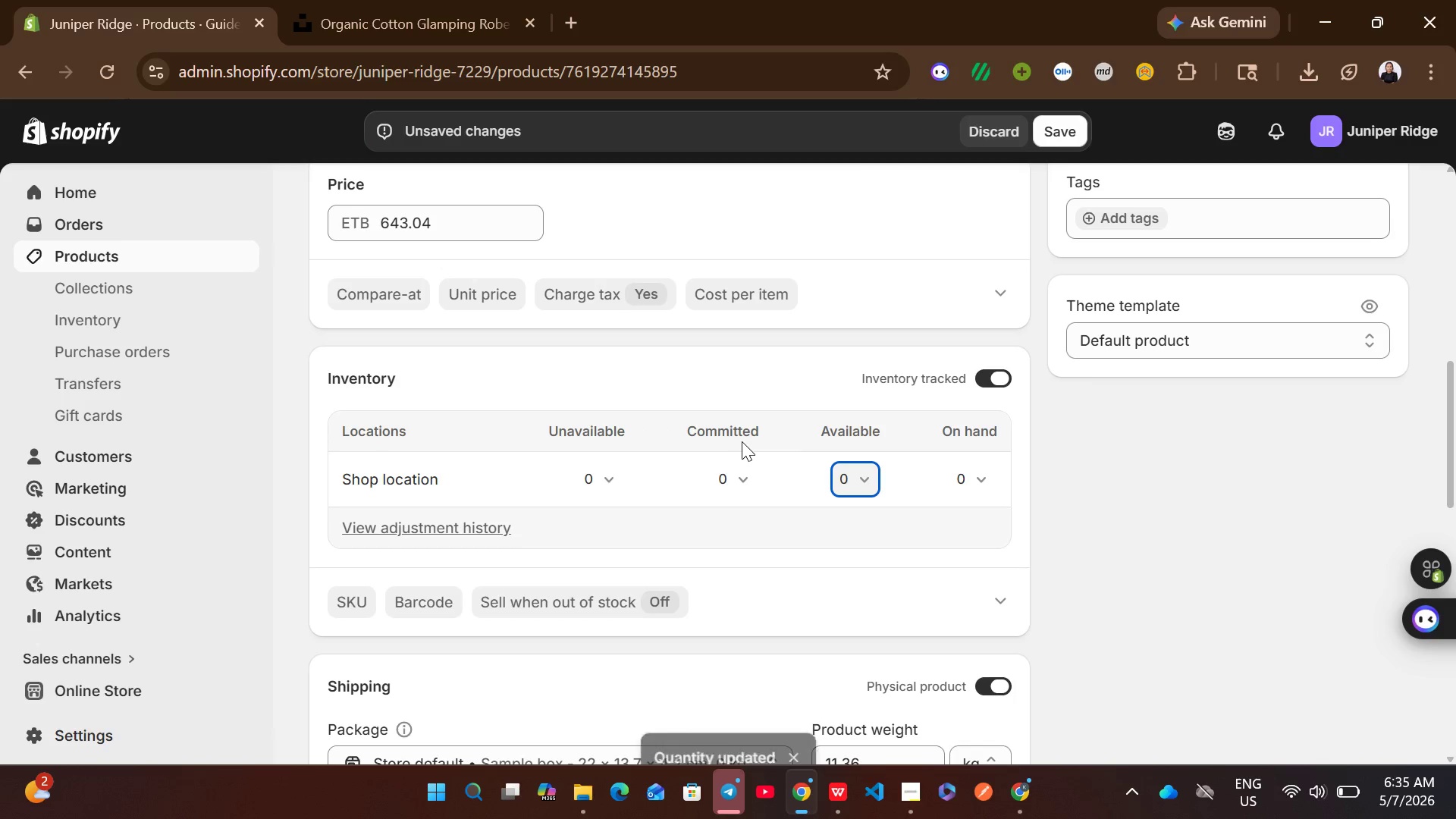 
left_click([544, 283])
 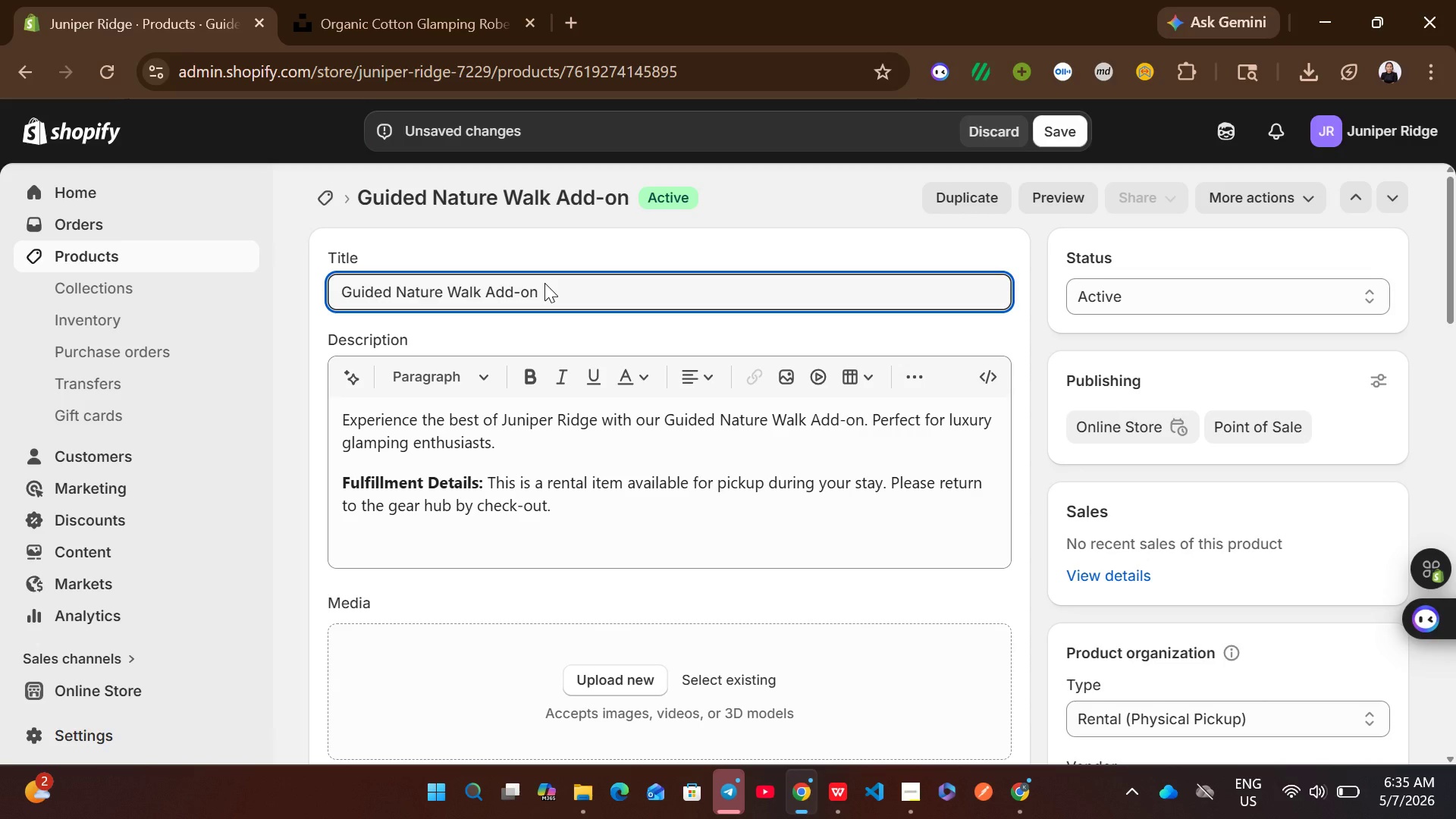 
key(Control+A)
 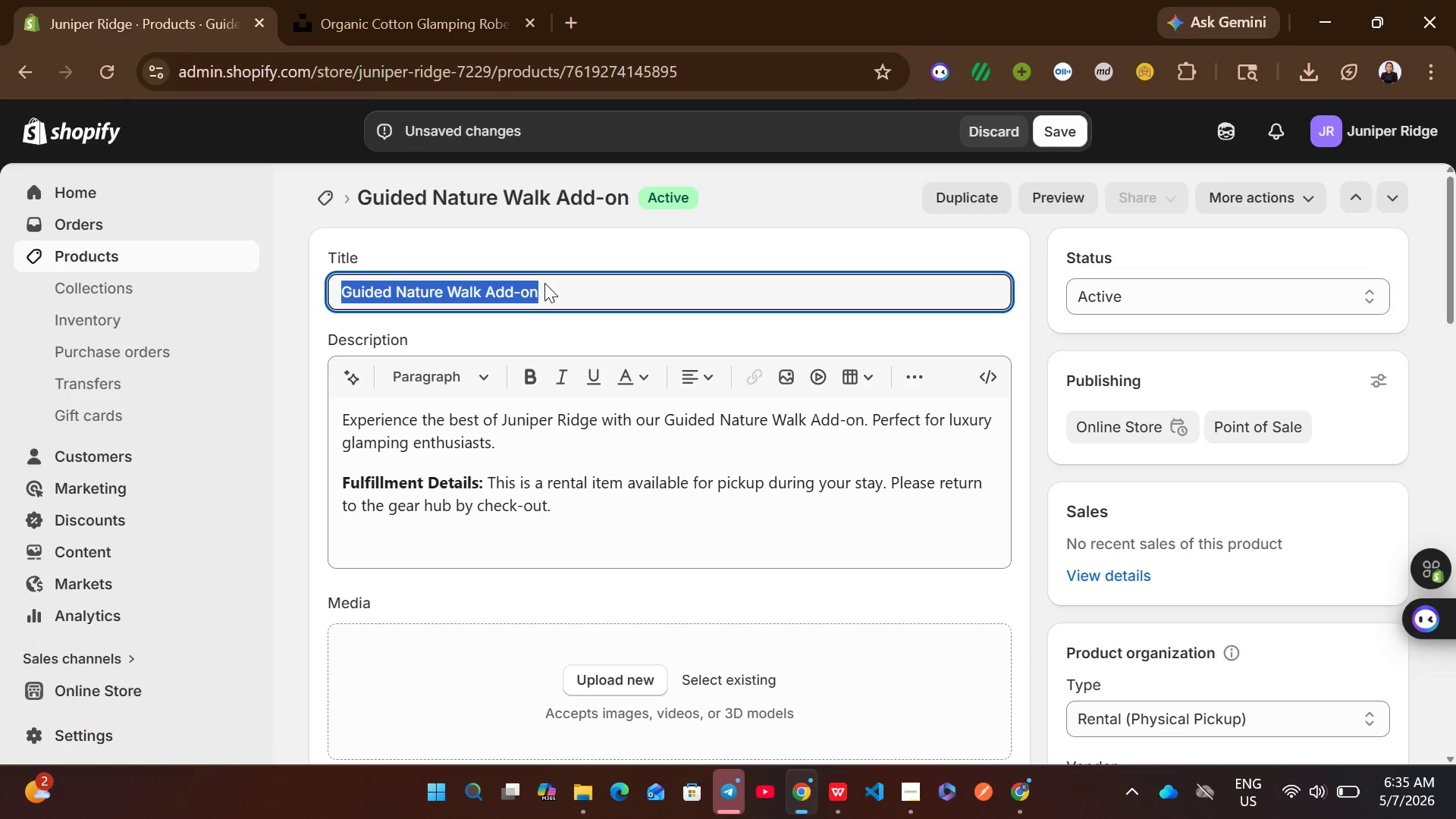 
hold_key(key=C, duration=0.31)
 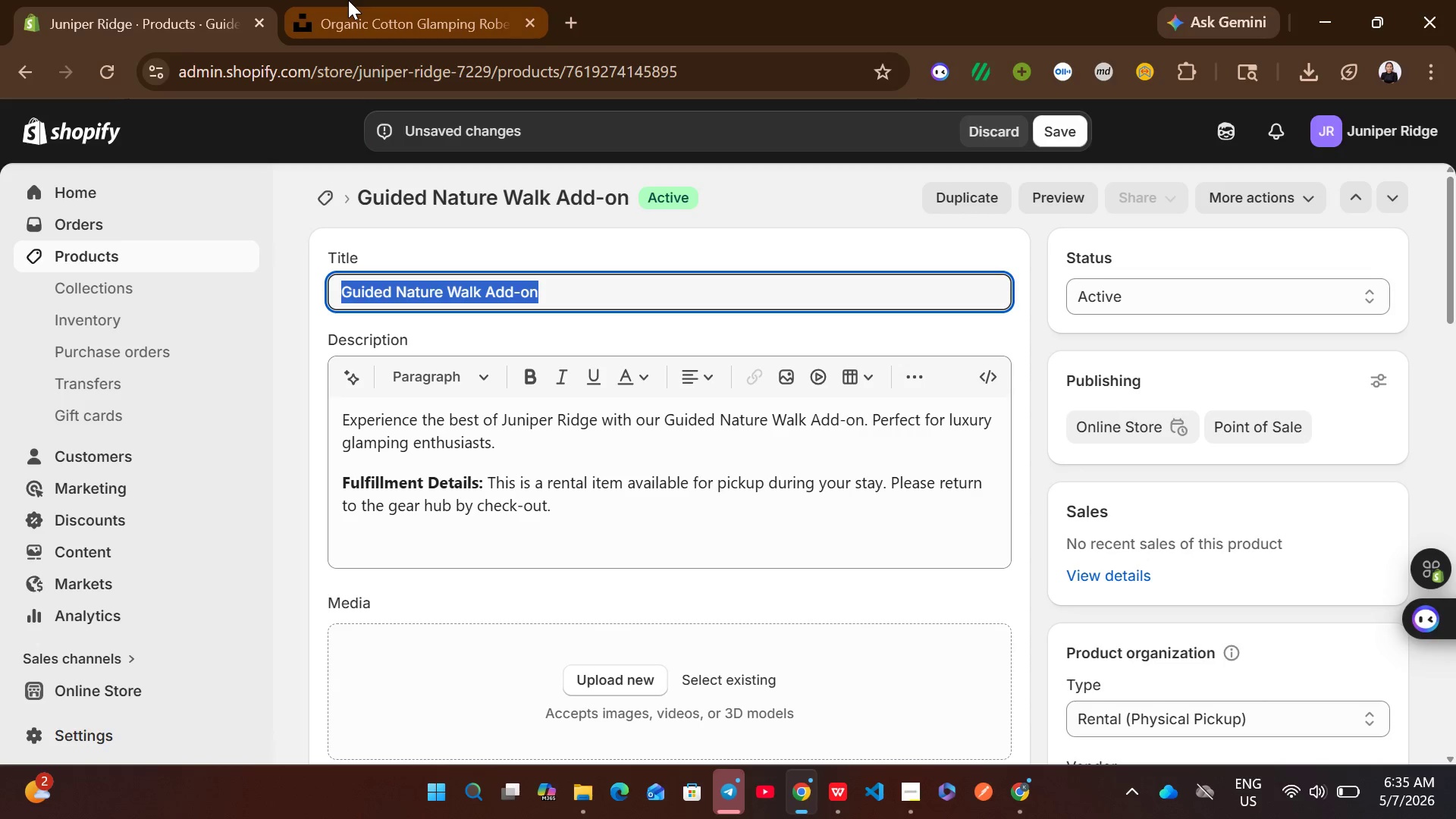 
left_click([347, 0])
 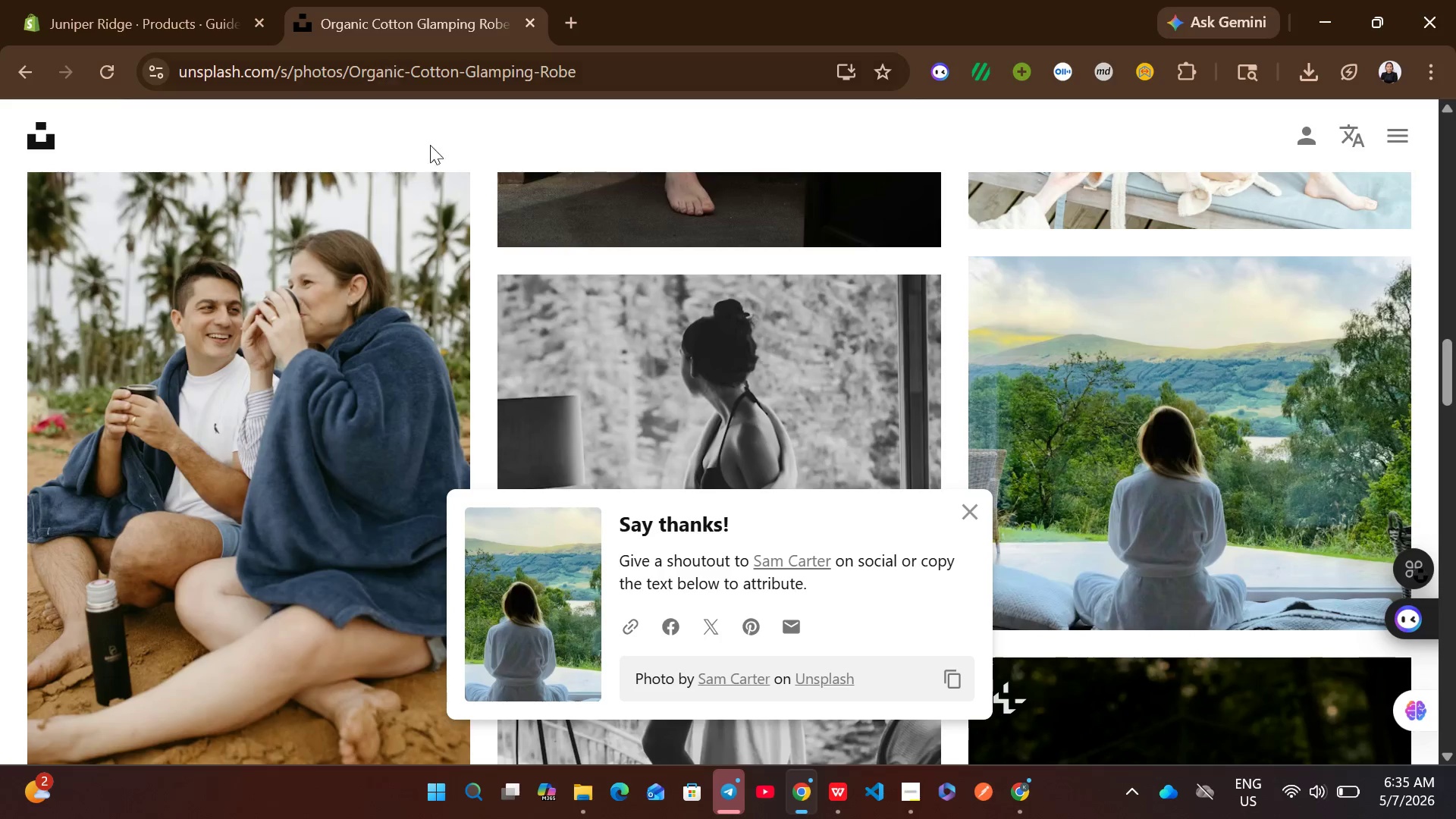 
mouse_move([504, 306])
 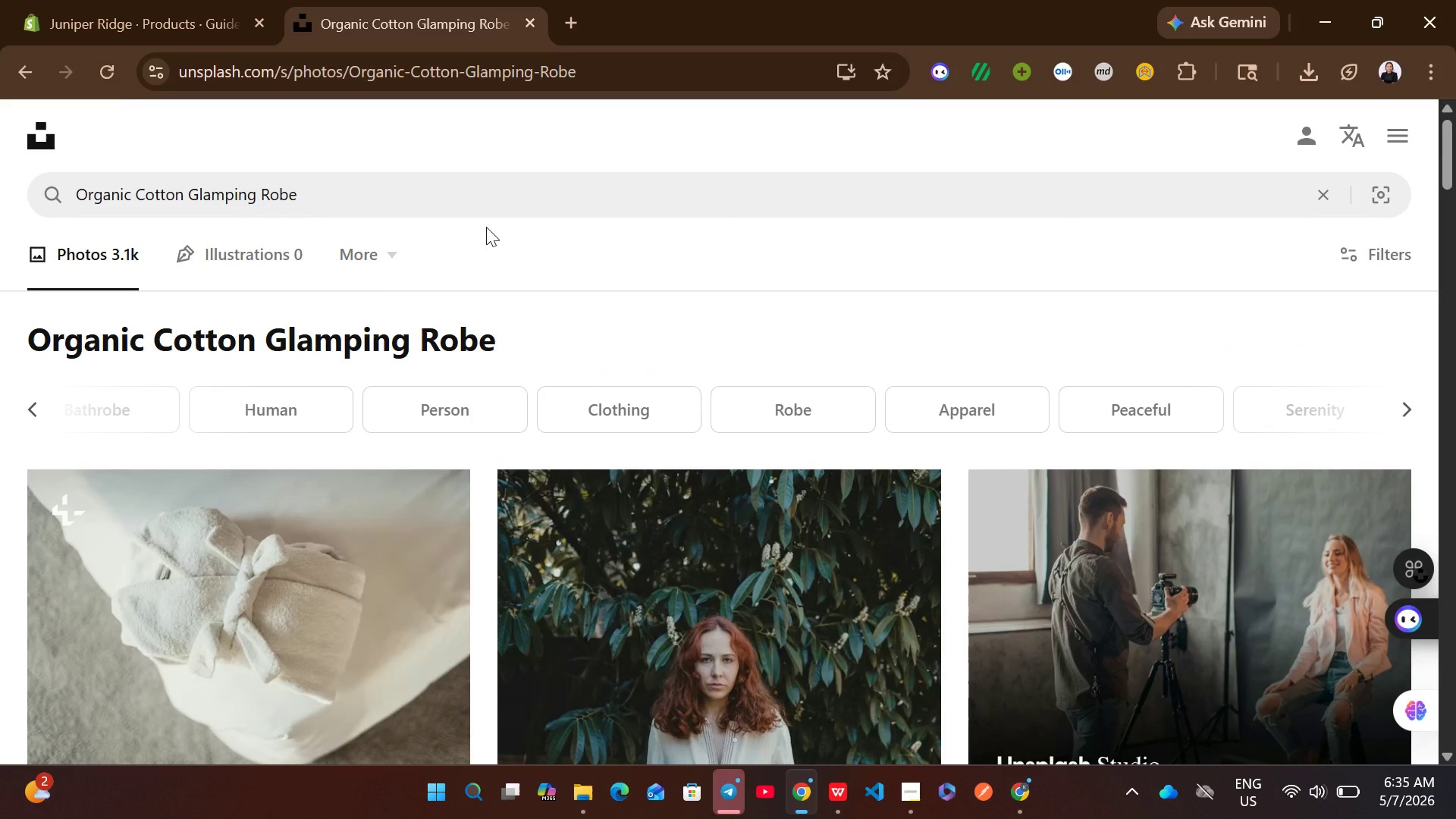 
left_click([472, 199])
 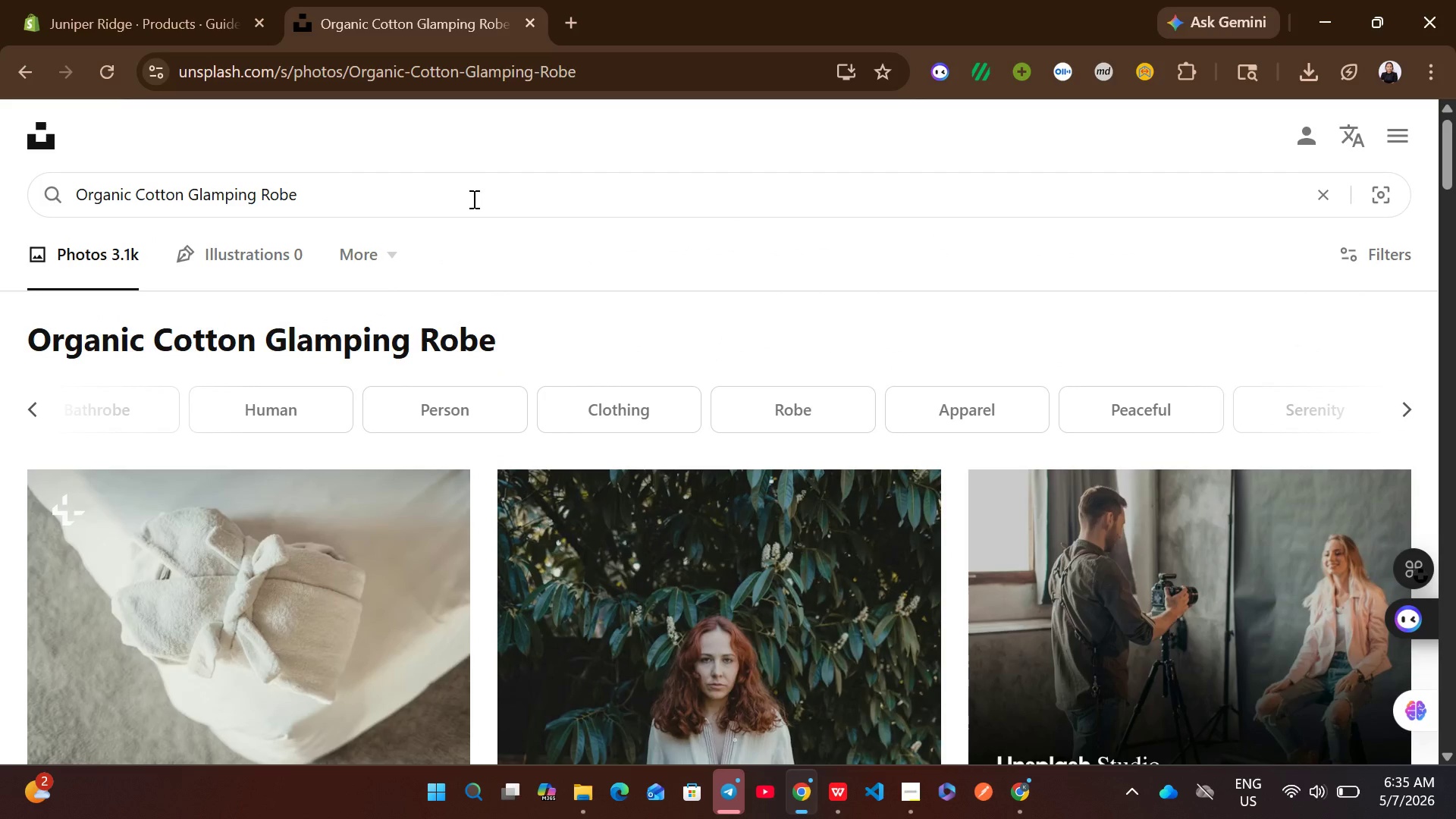 
key(Control+A)
 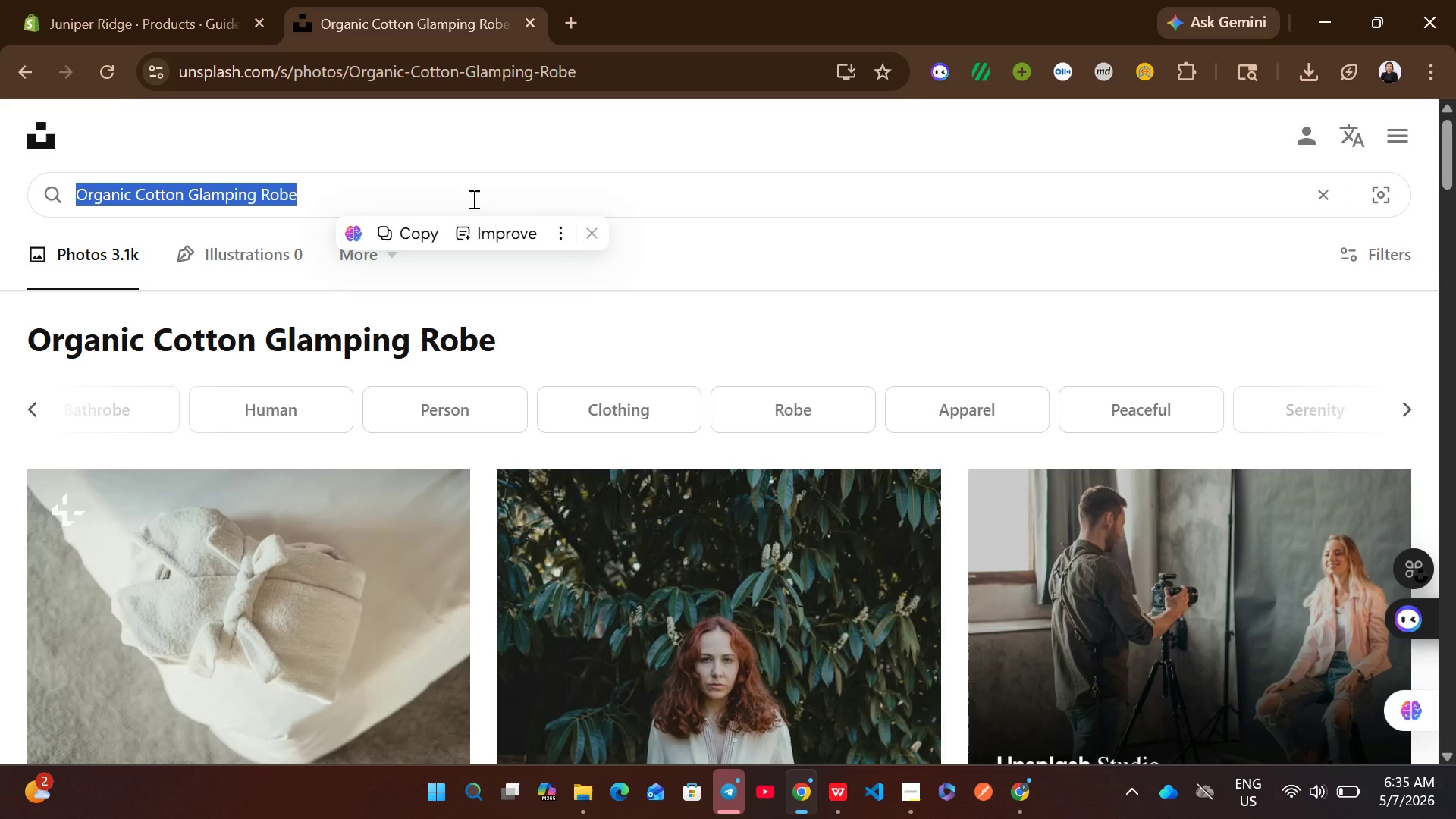 
key(Control+C)
 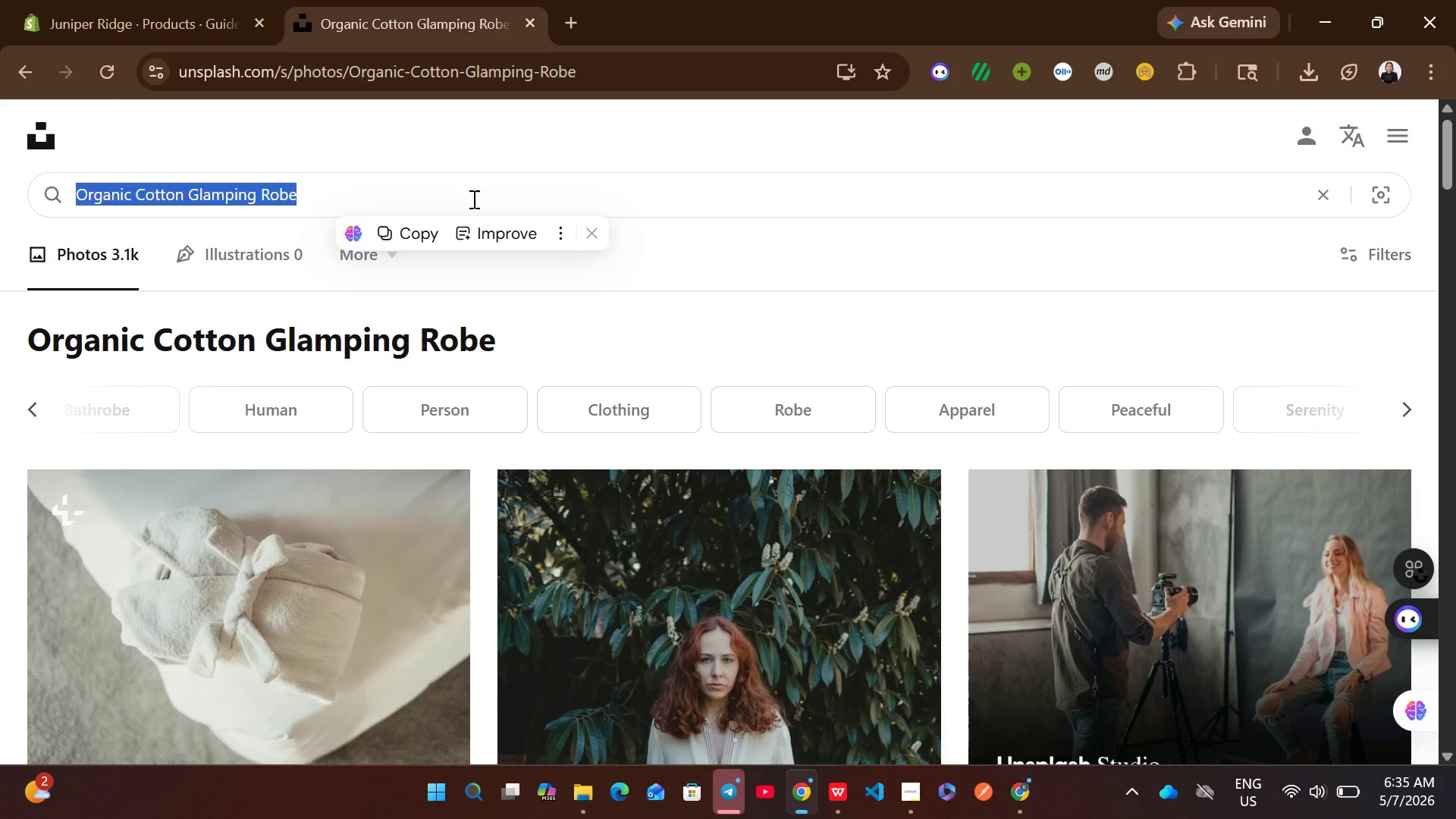 
key(Control+V)
 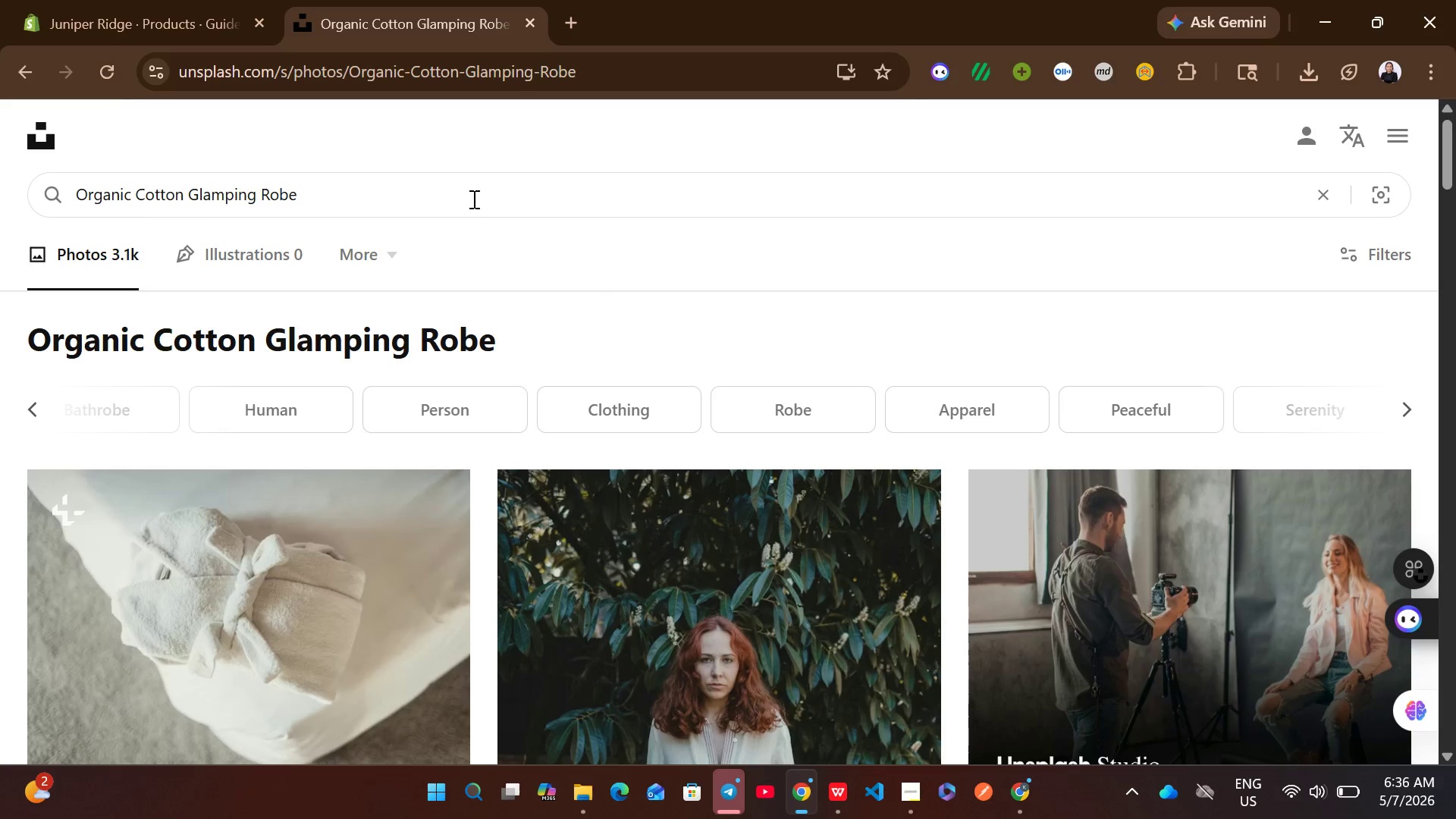 
left_click([31, 0])
 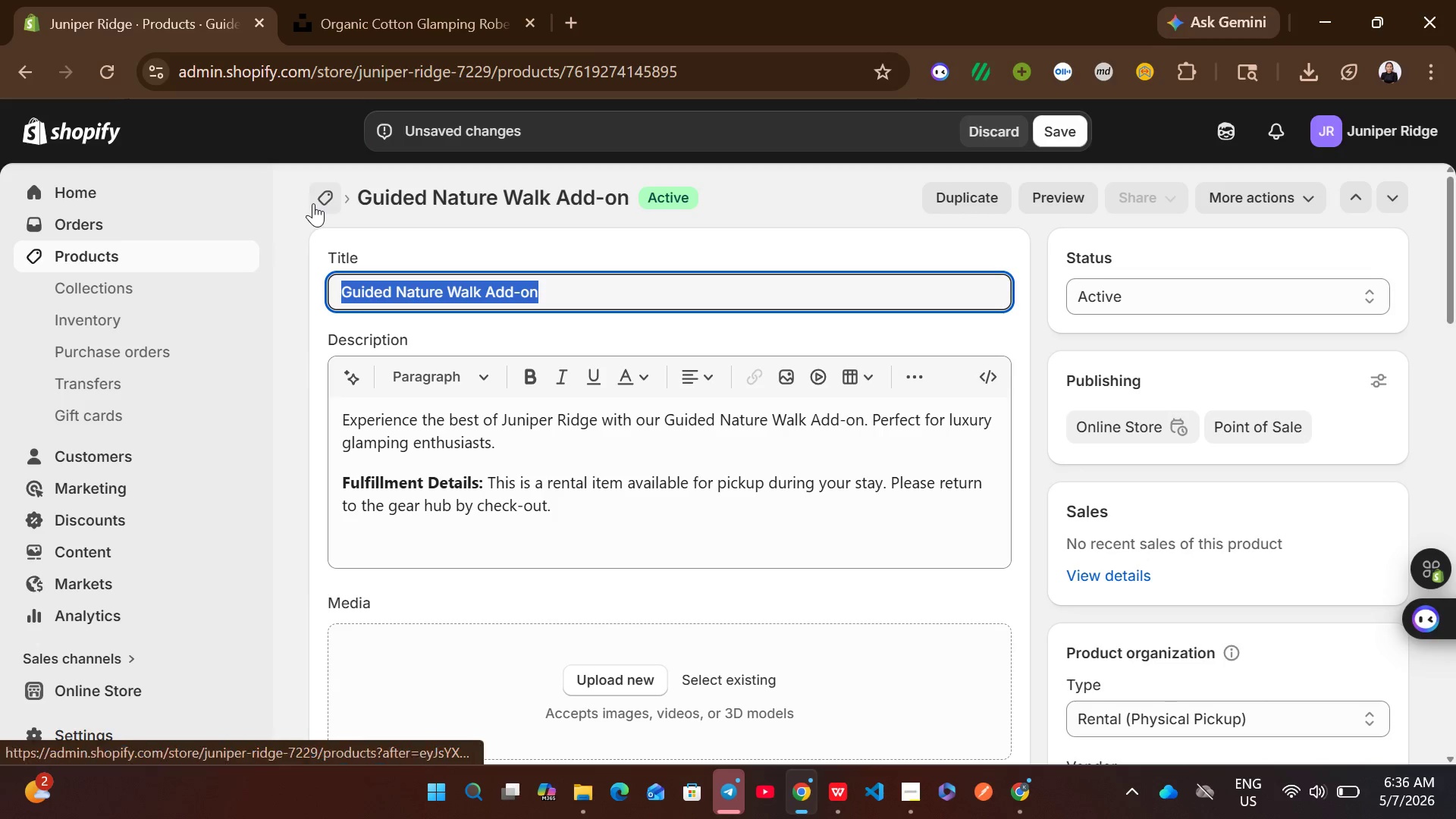 
key(Control+C)
 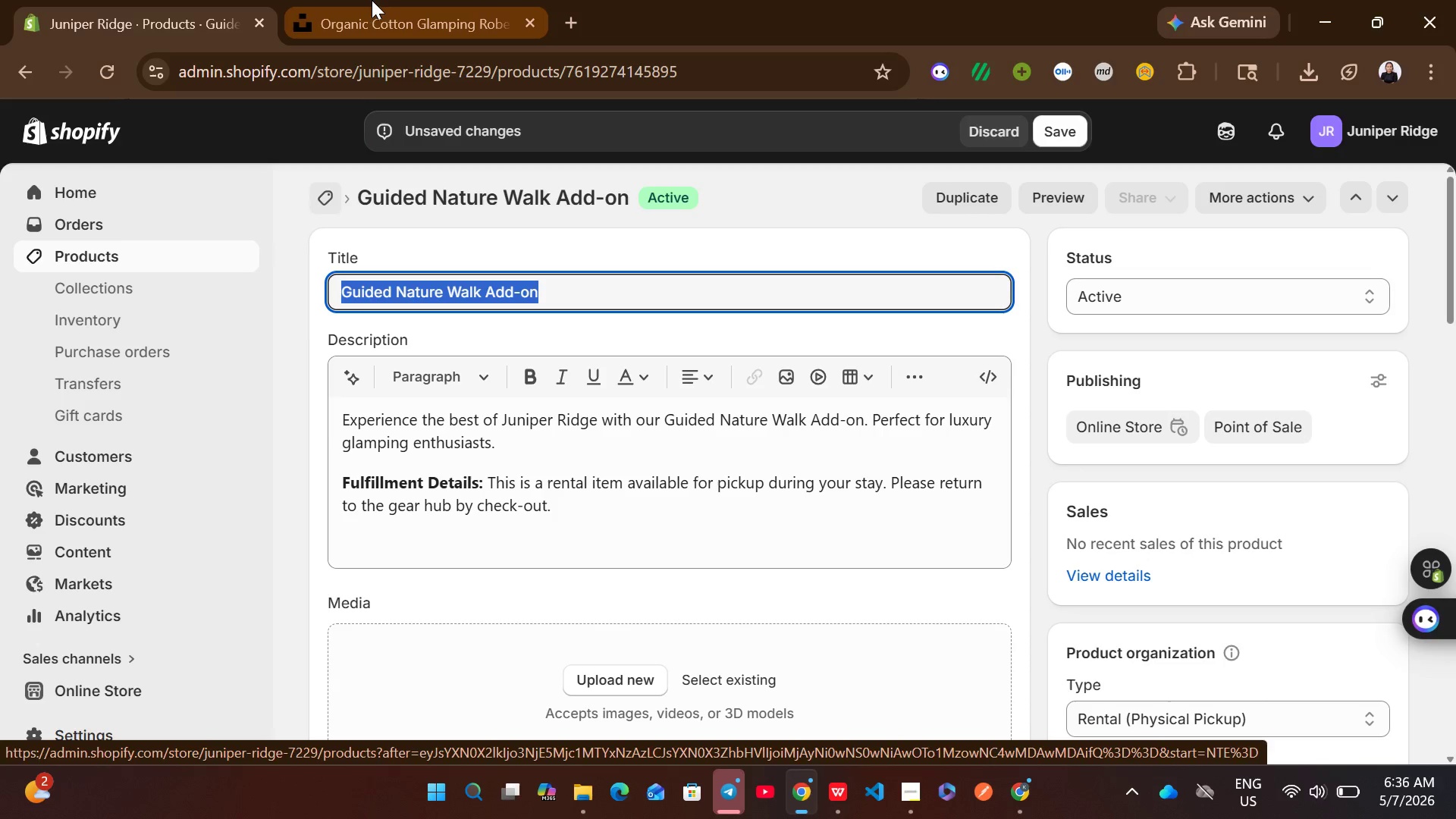 
left_click([355, 0])
 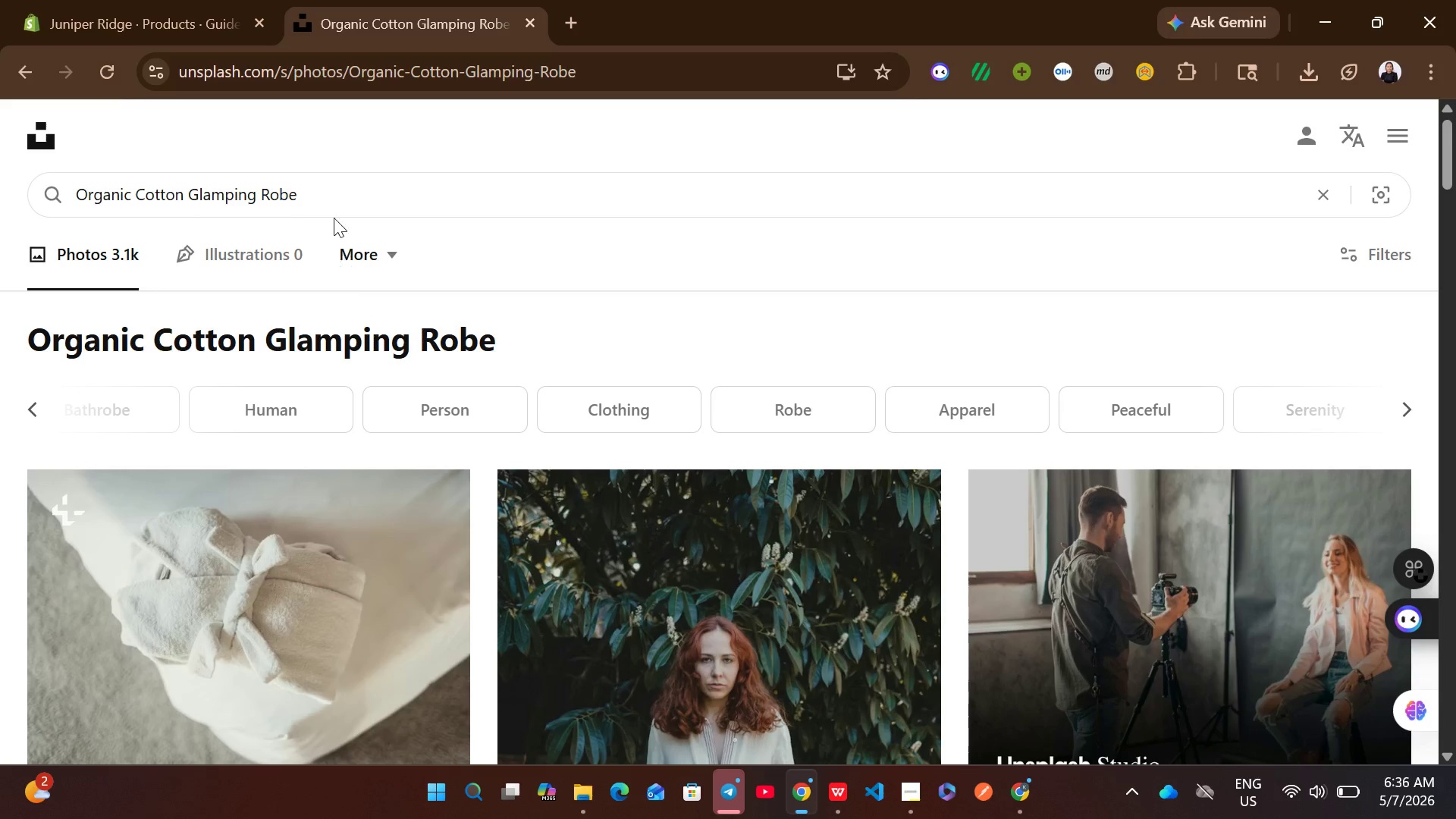 
left_click([331, 196])
 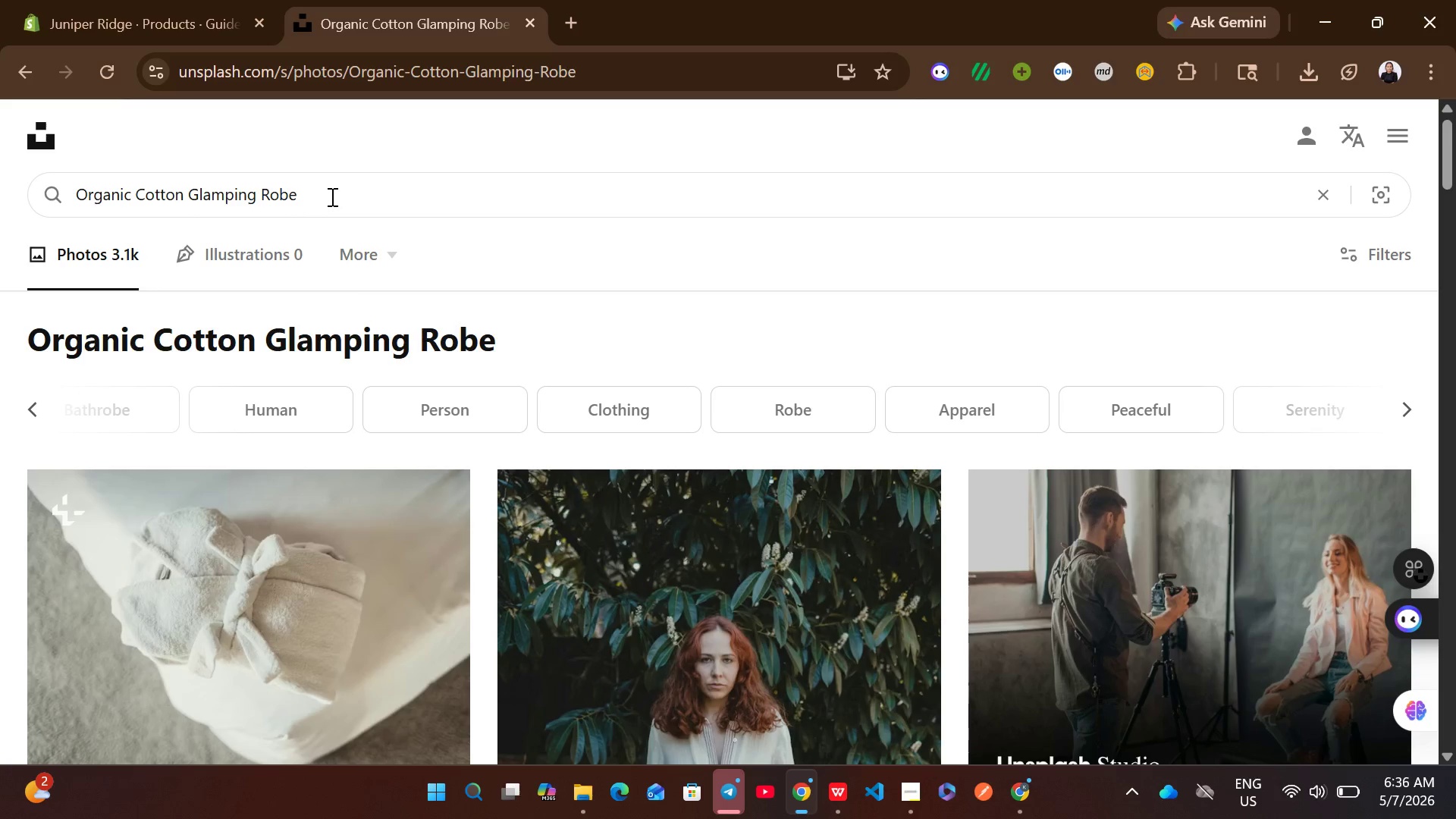 
key(Control+A)
 